 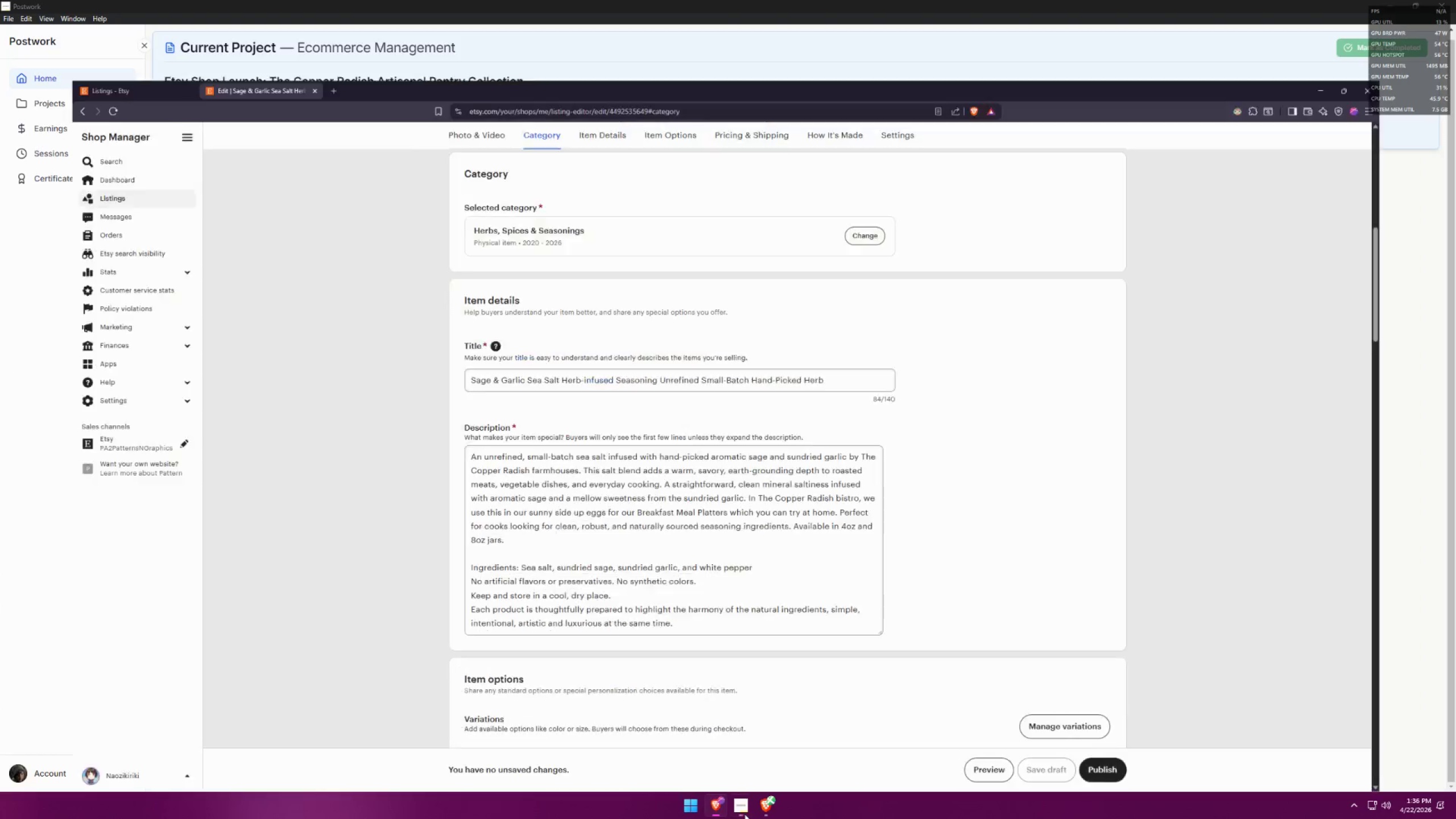 
triple_click([759, 809])
 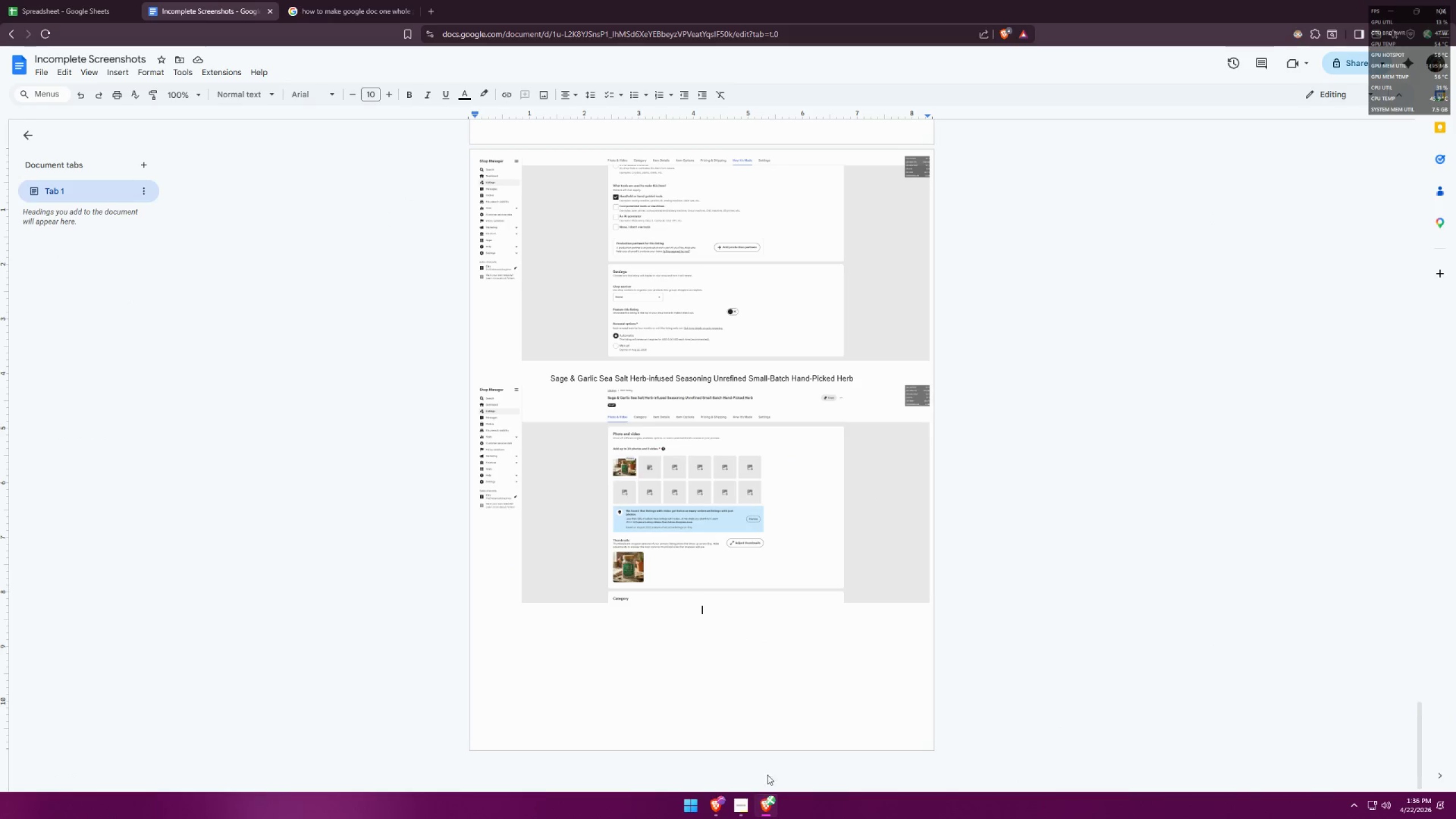 
key(Control+ControlLeft)
 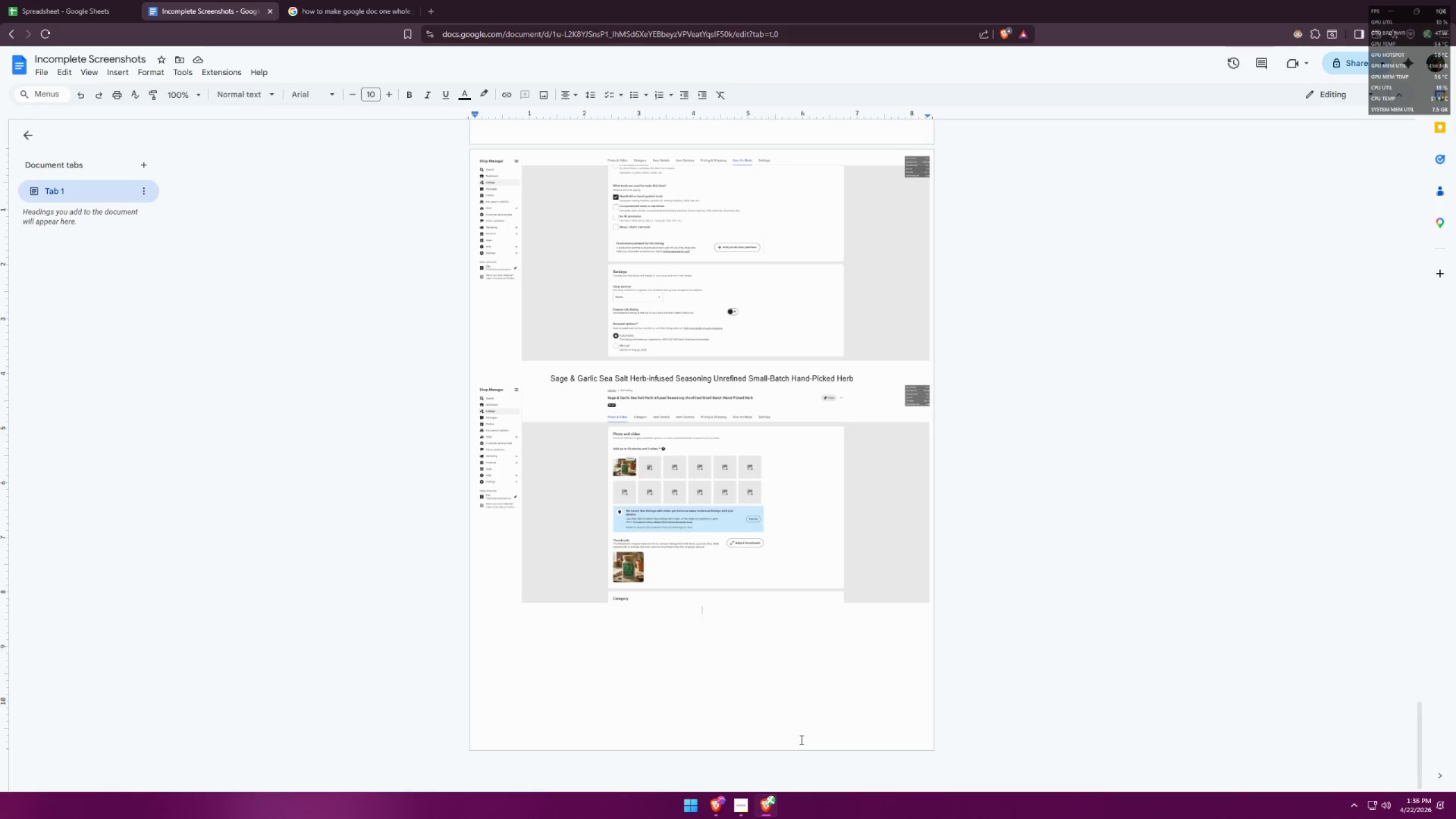 
key(Control+V)
 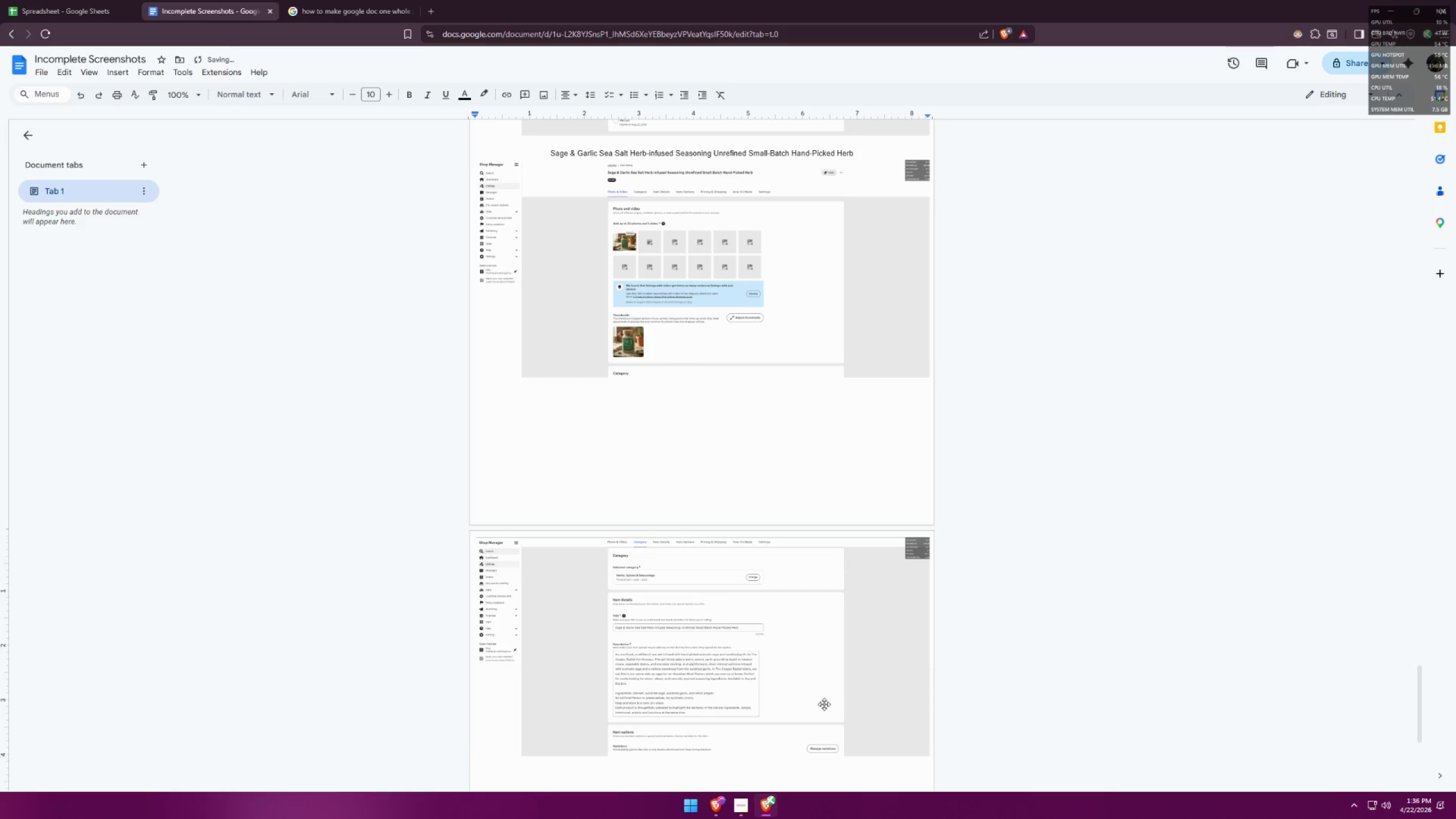 
key(Enter)
 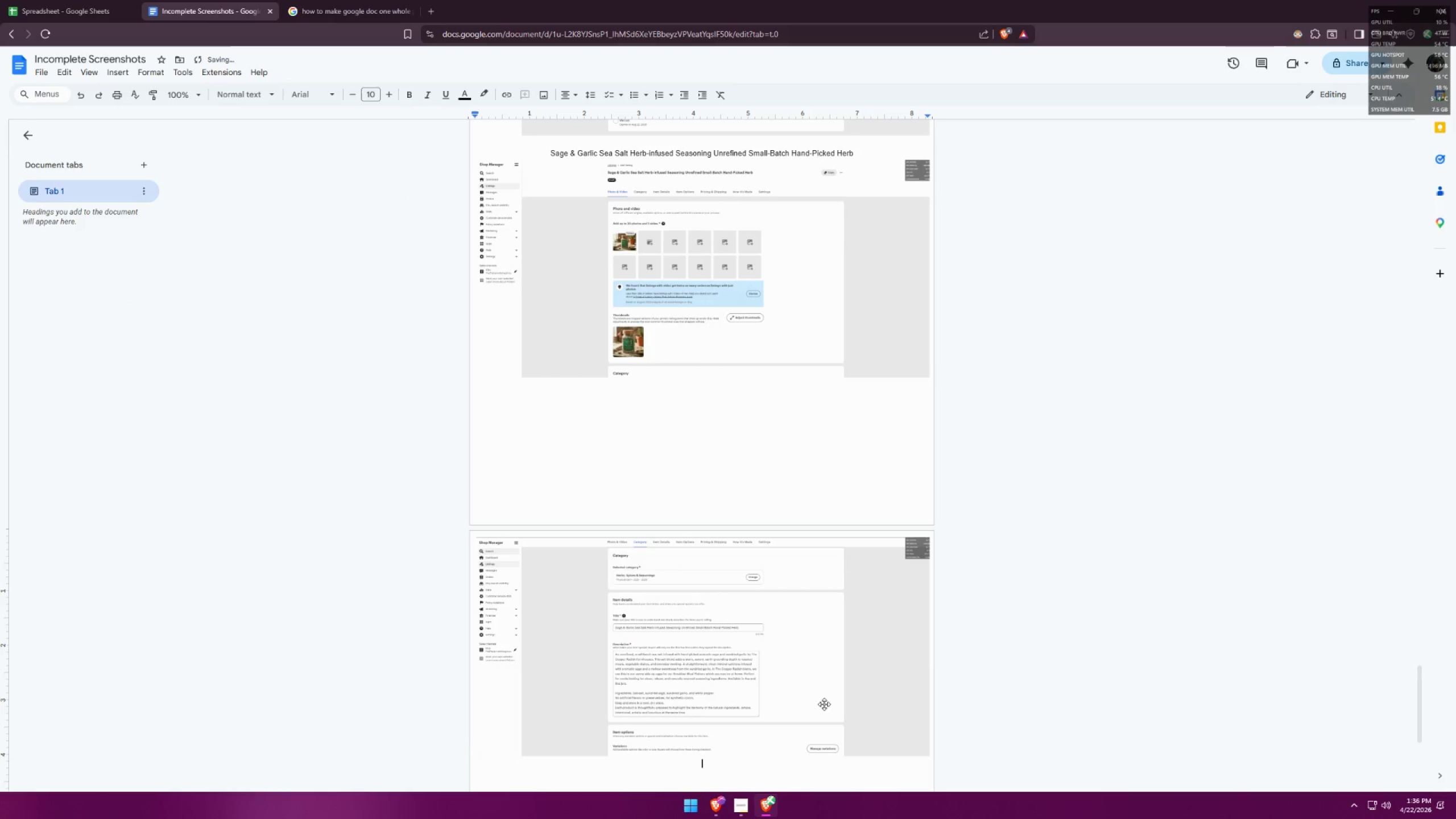 
key(Alt+AltLeft)
 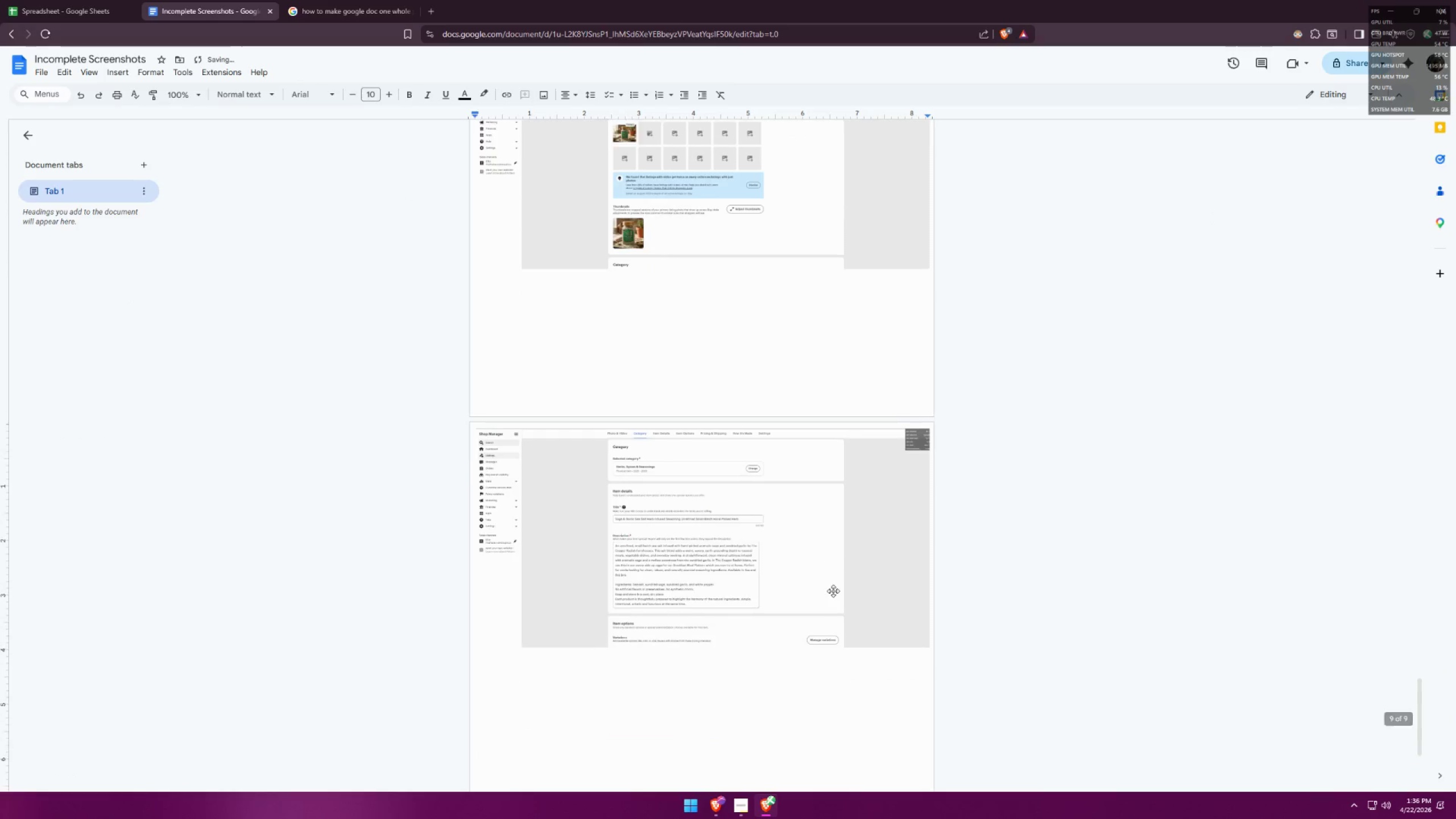 
key(Alt+Tab)
 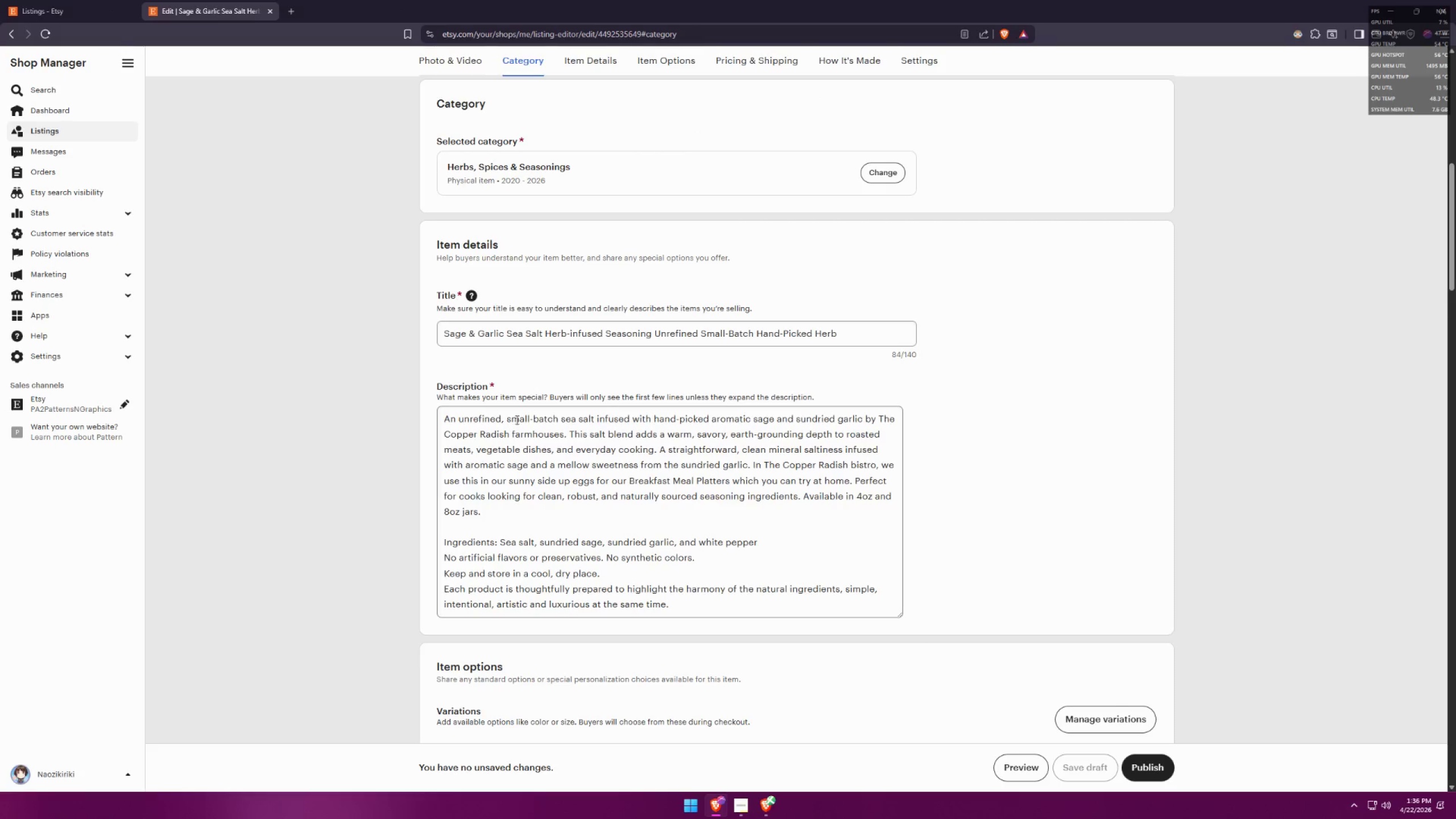 
scroll: coordinate [557, 390], scroll_direction: down, amount: 12.0
 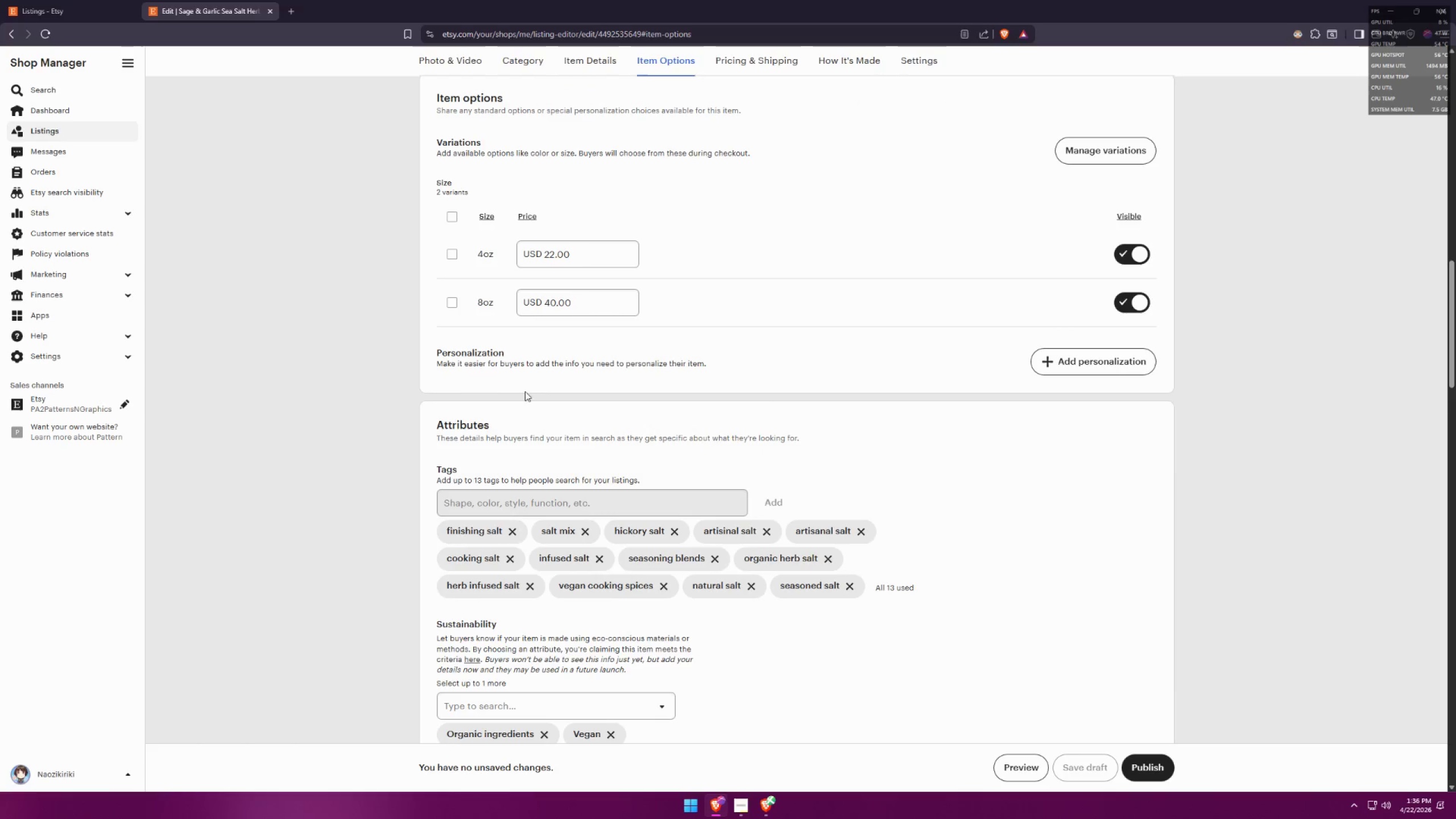 
key(Meta+MetaLeft)
 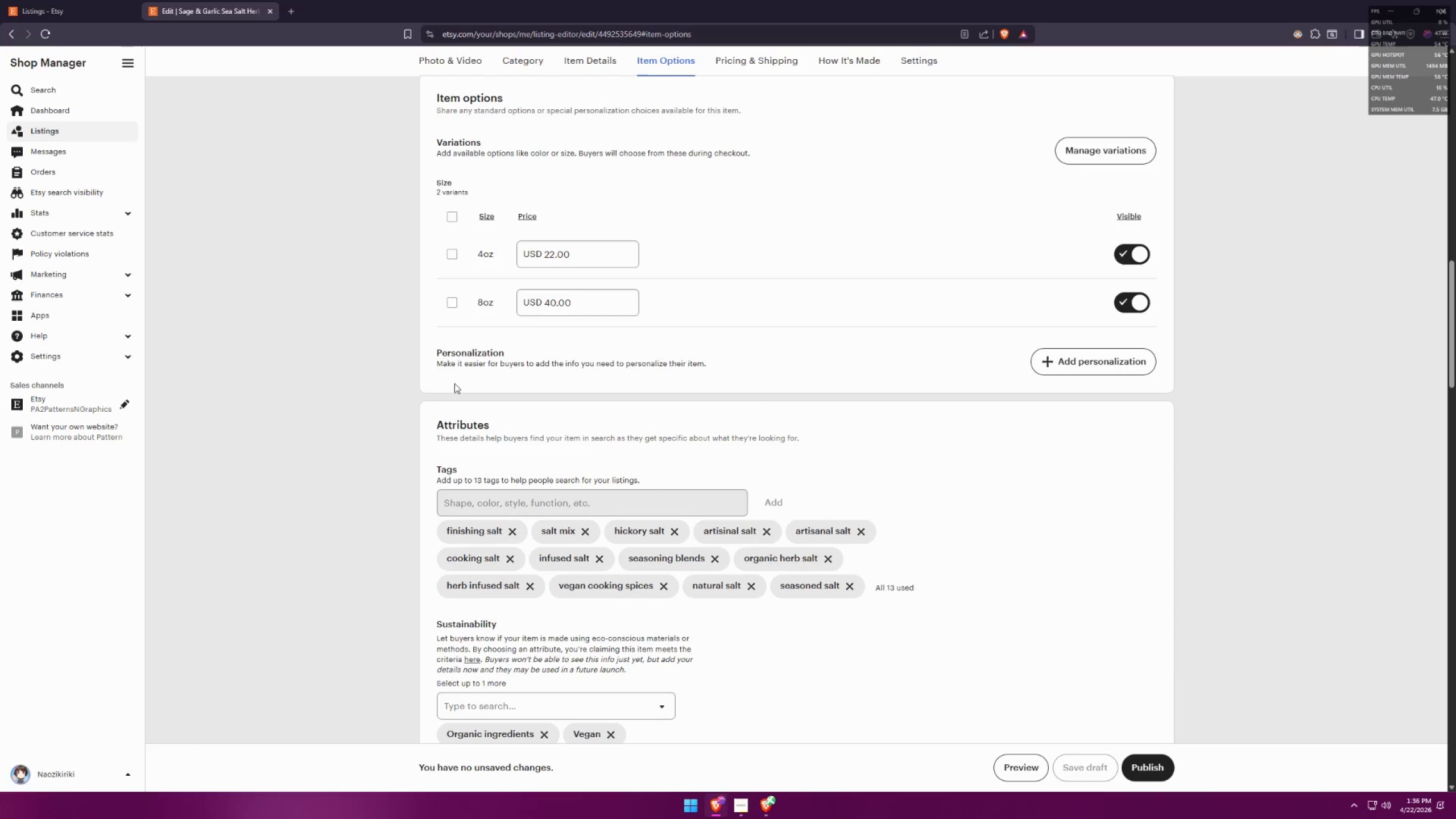 
key(Meta+Shift+ShiftLeft)
 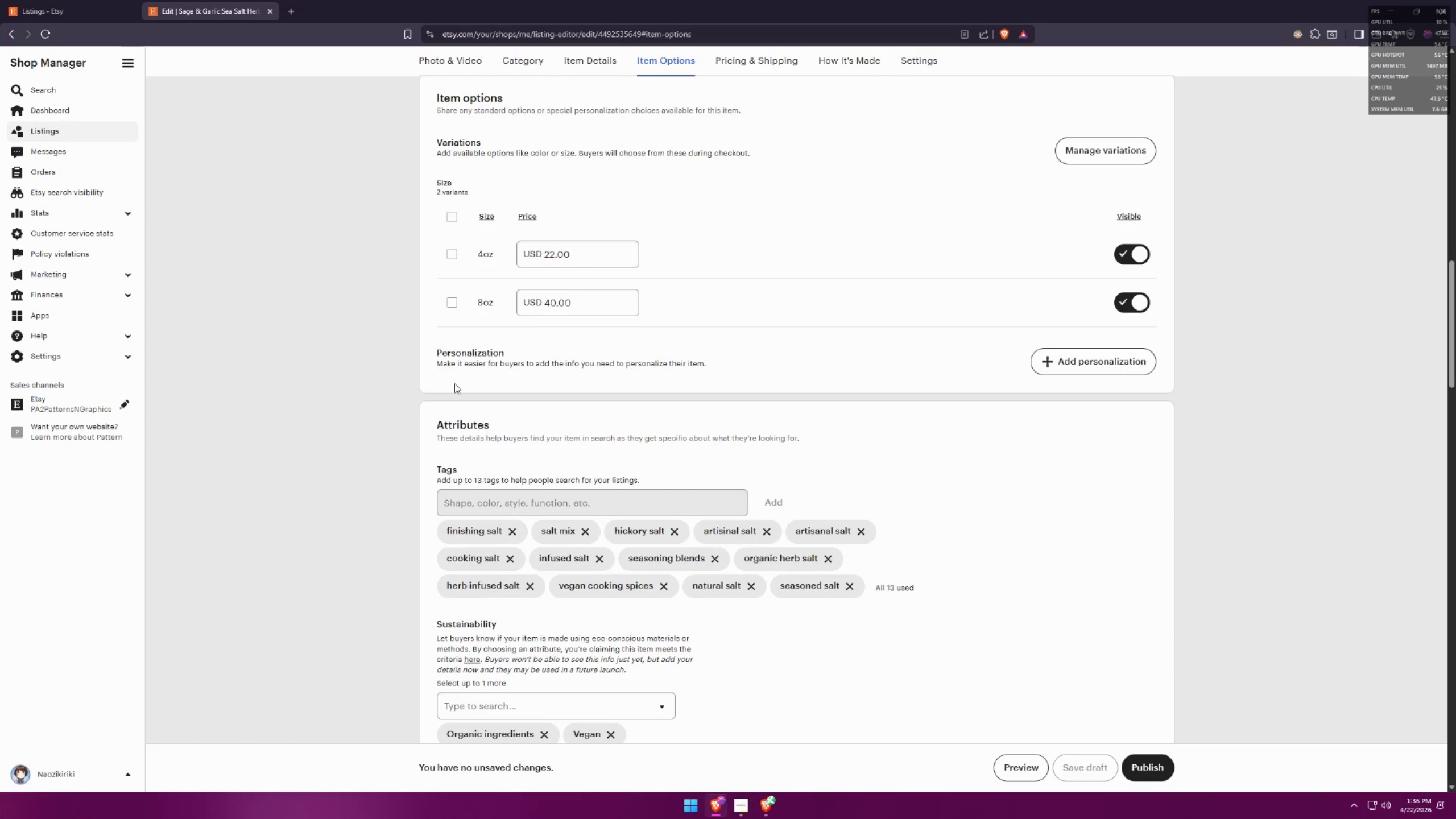 
key(Meta+Shift+S)
 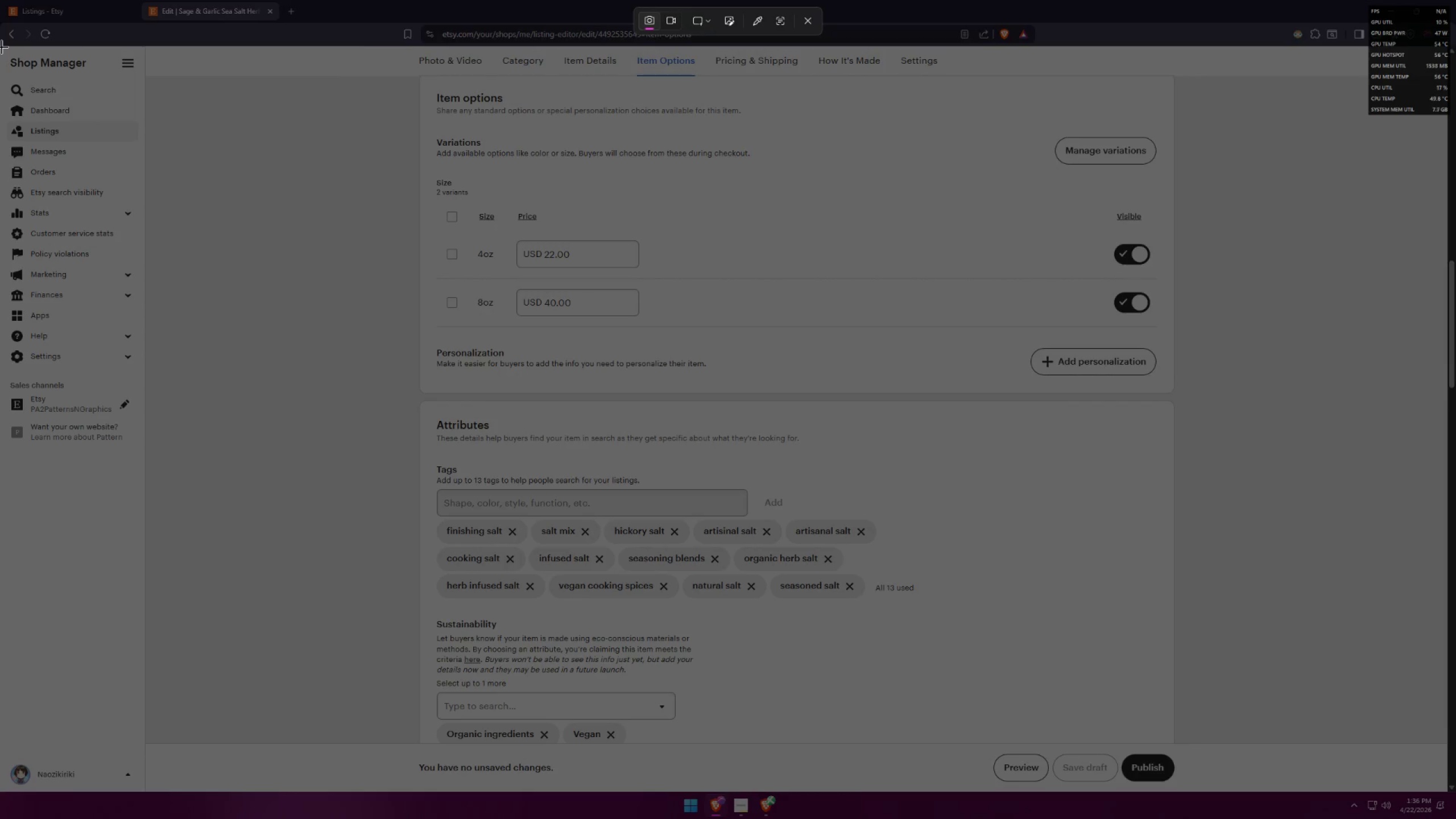 
left_click_drag(start_coordinate=[1, 47], to_coordinate=[1447, 742])
 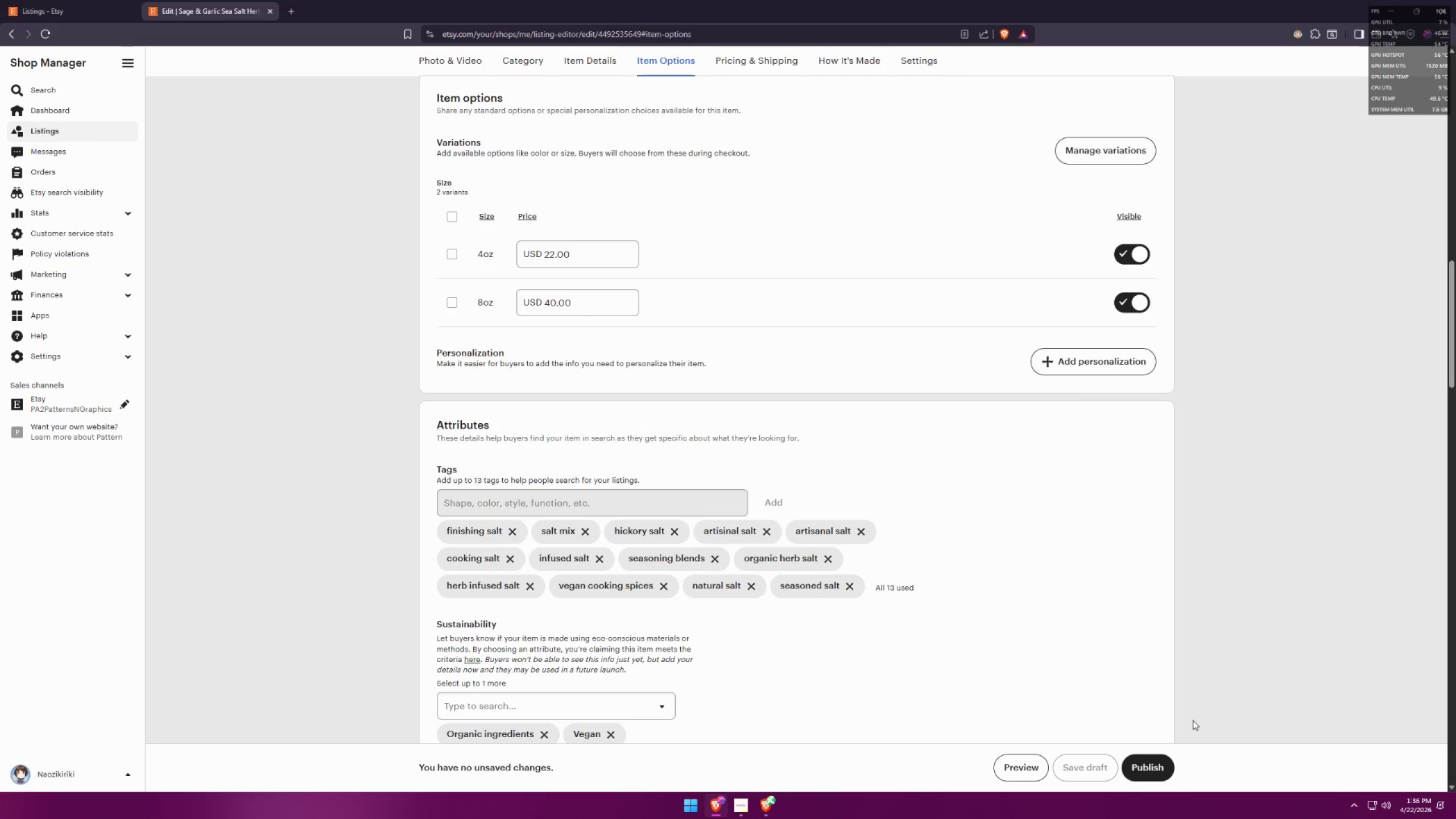 
key(Alt+AltLeft)
 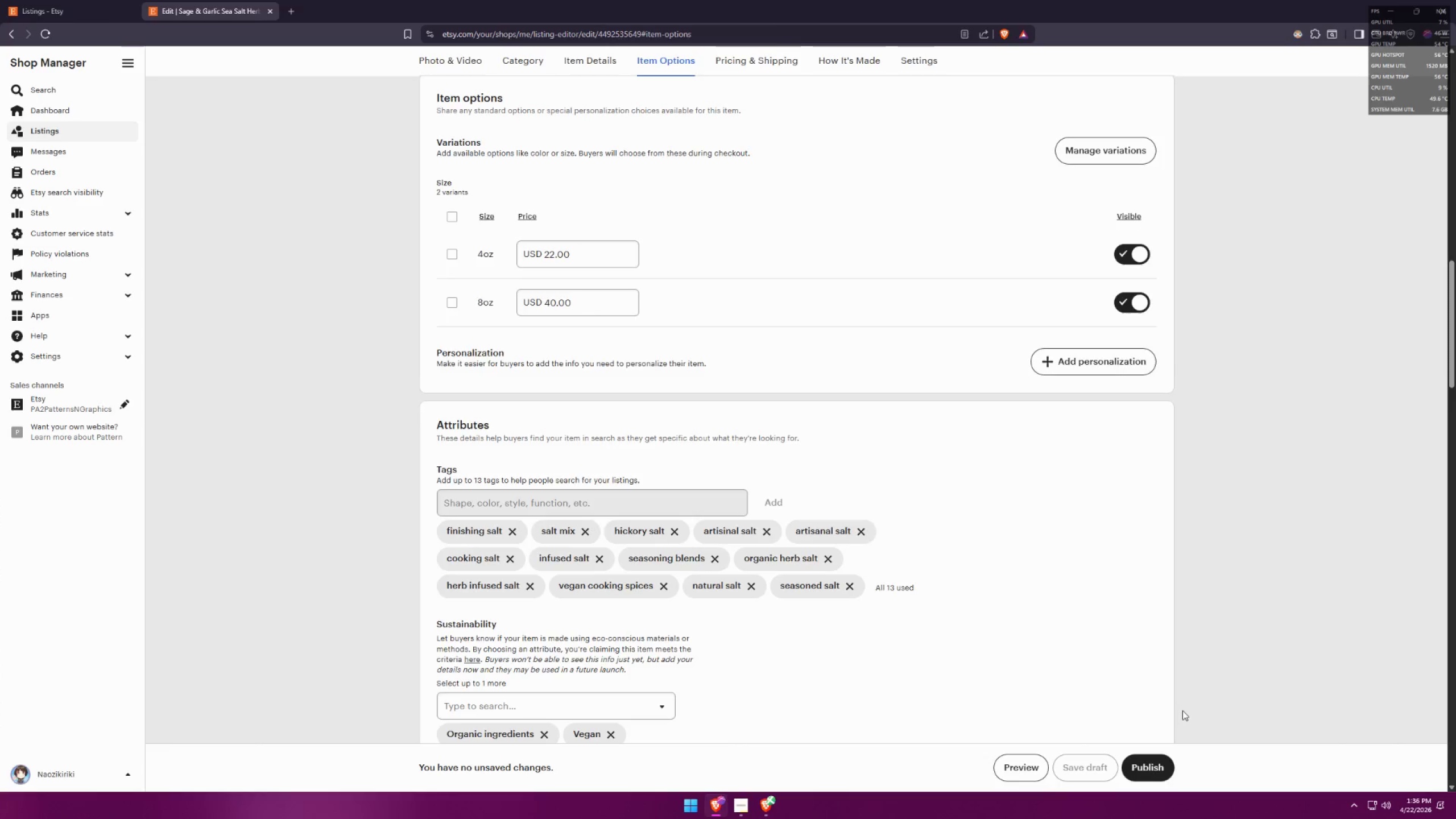 
key(Alt+Tab)
 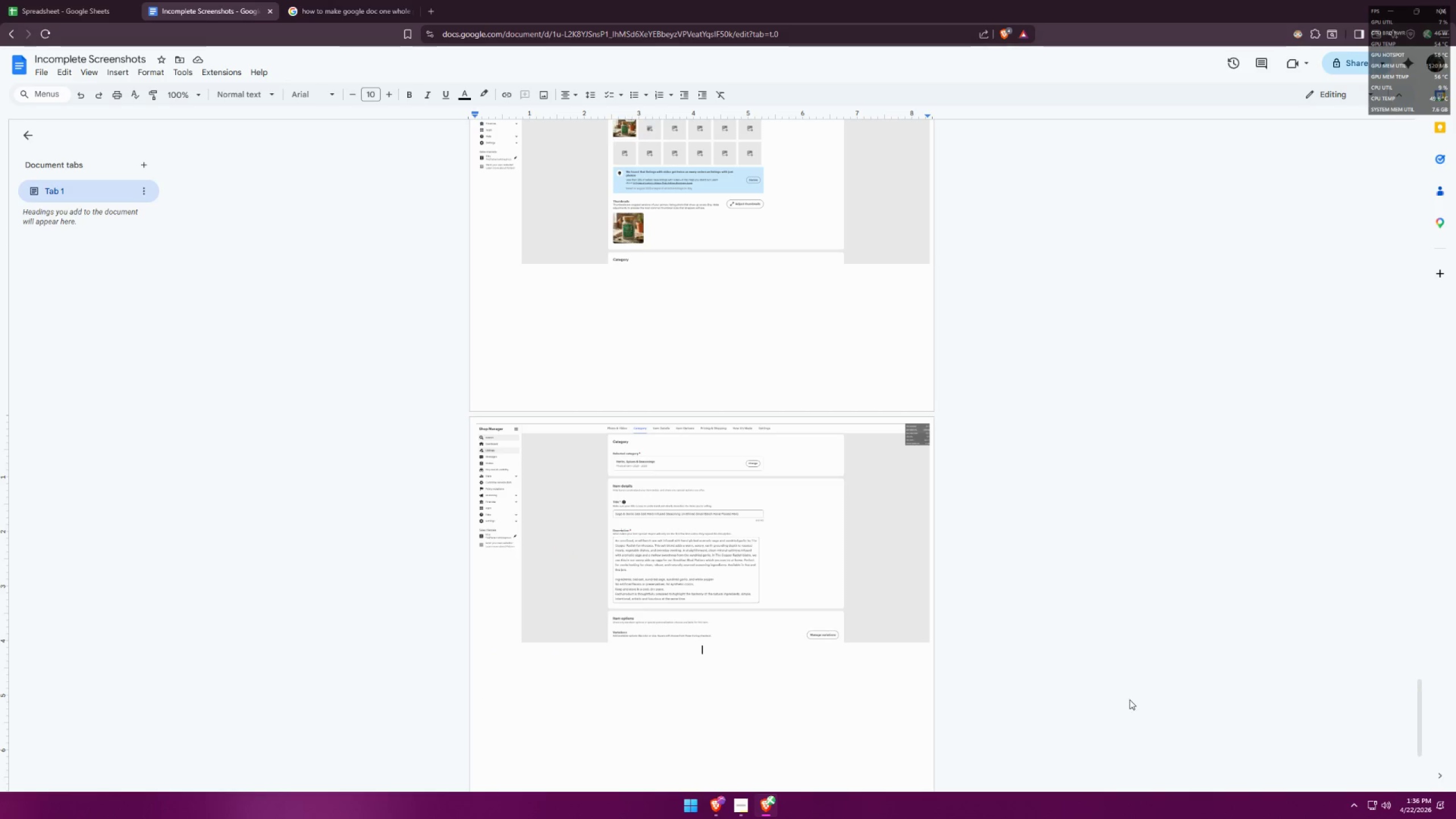 
key(Control+ControlLeft)
 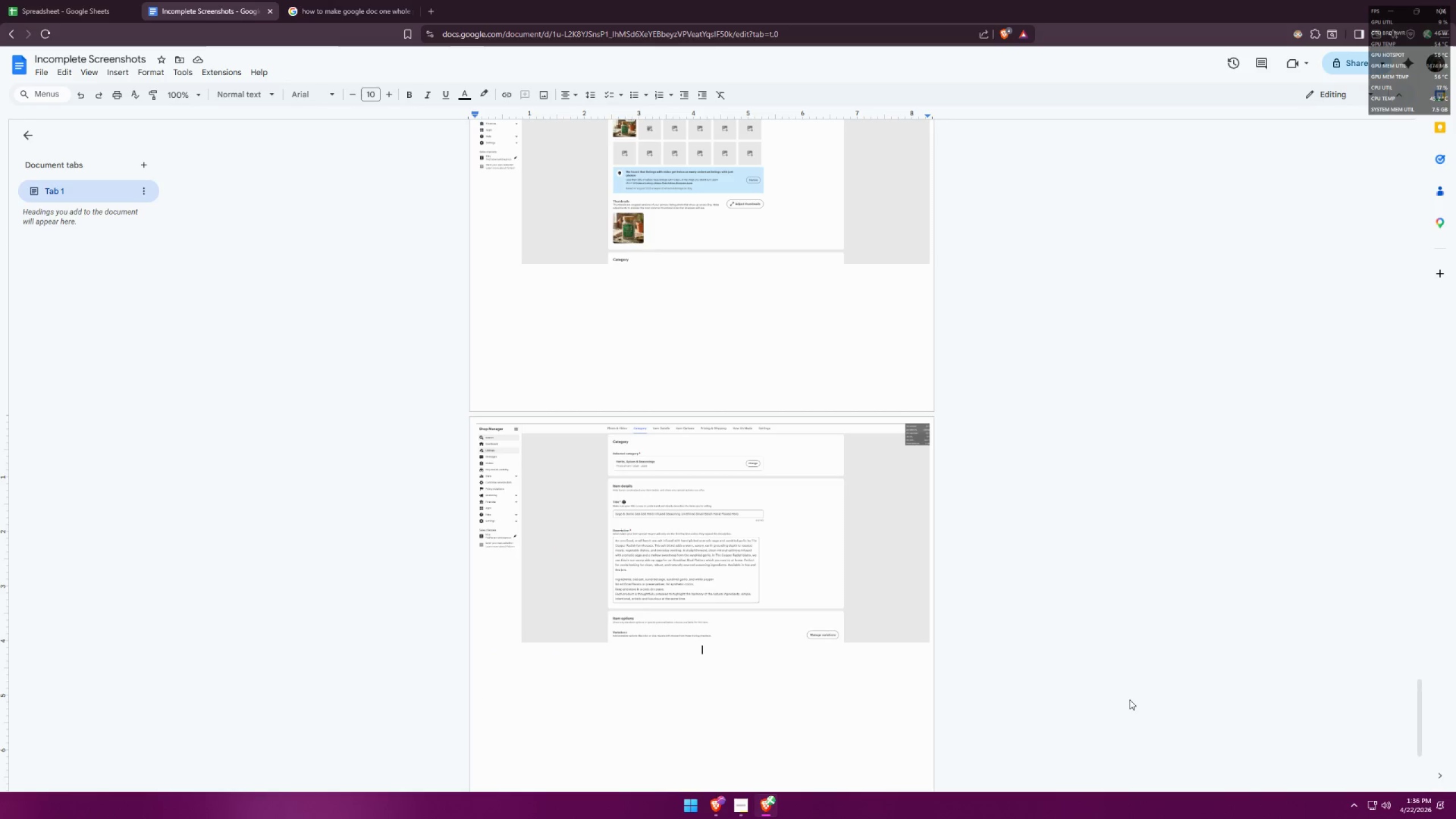 
key(Control+V)
 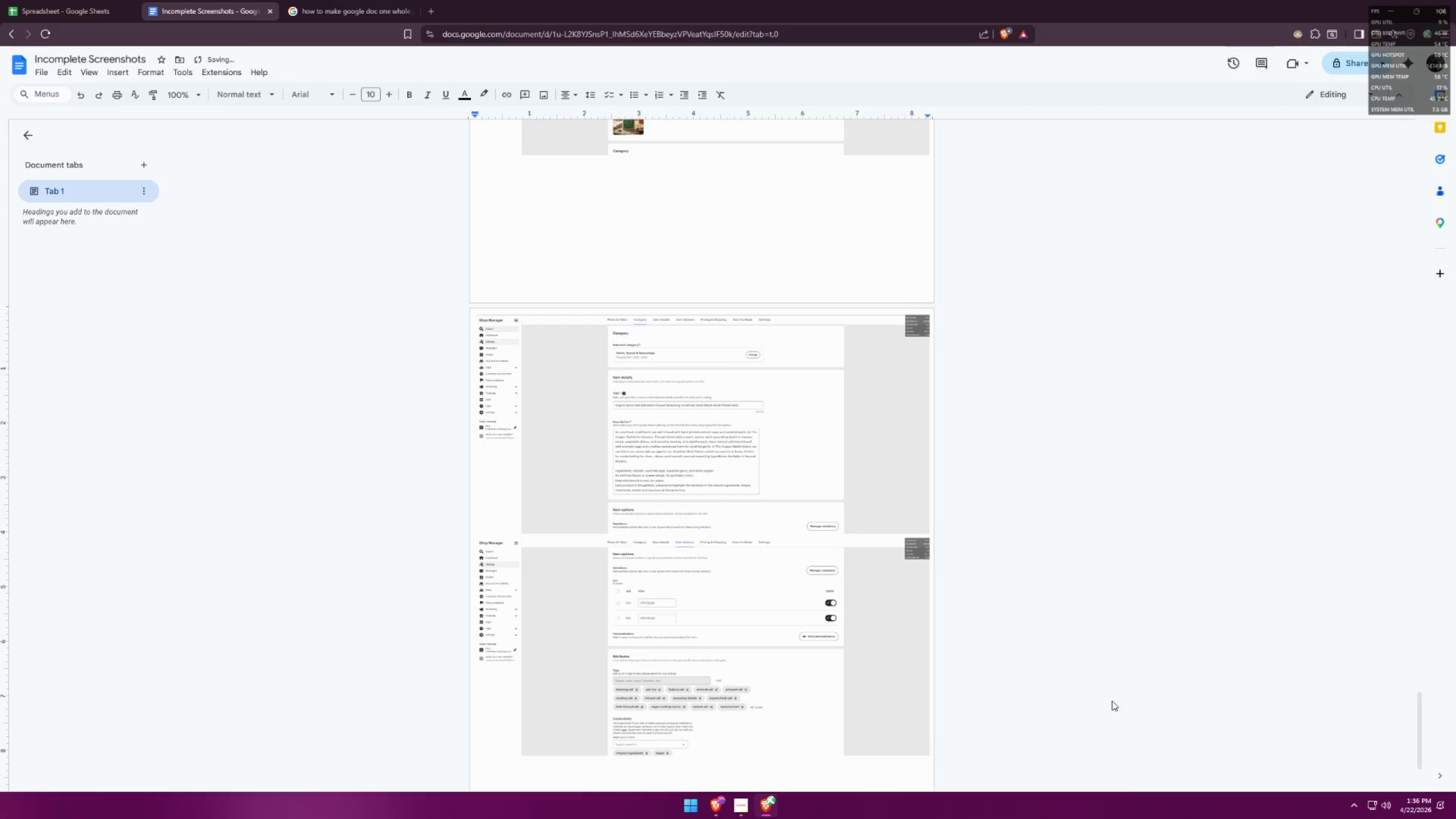 
key(Enter)
 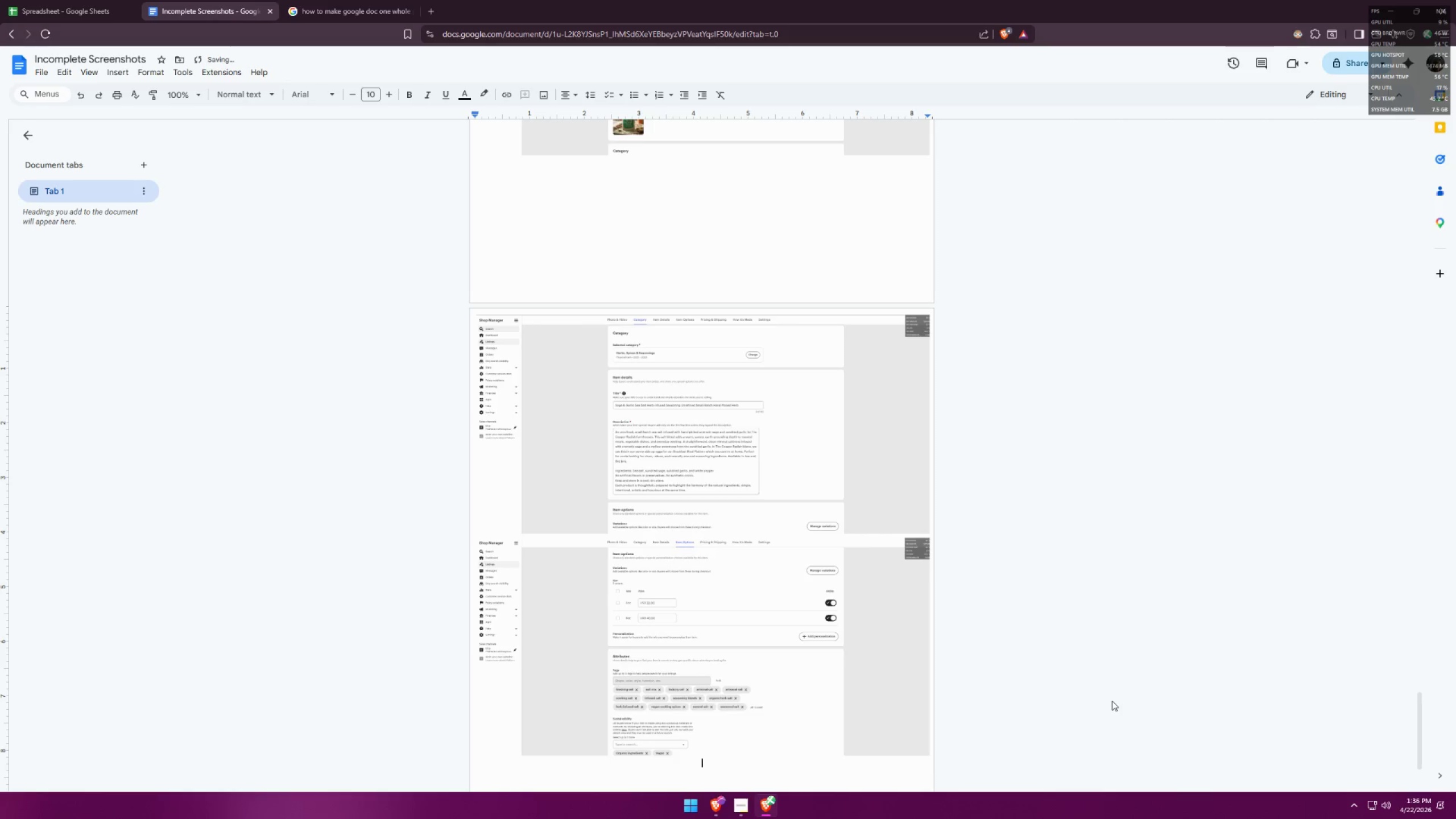 
key(Alt+AltLeft)
 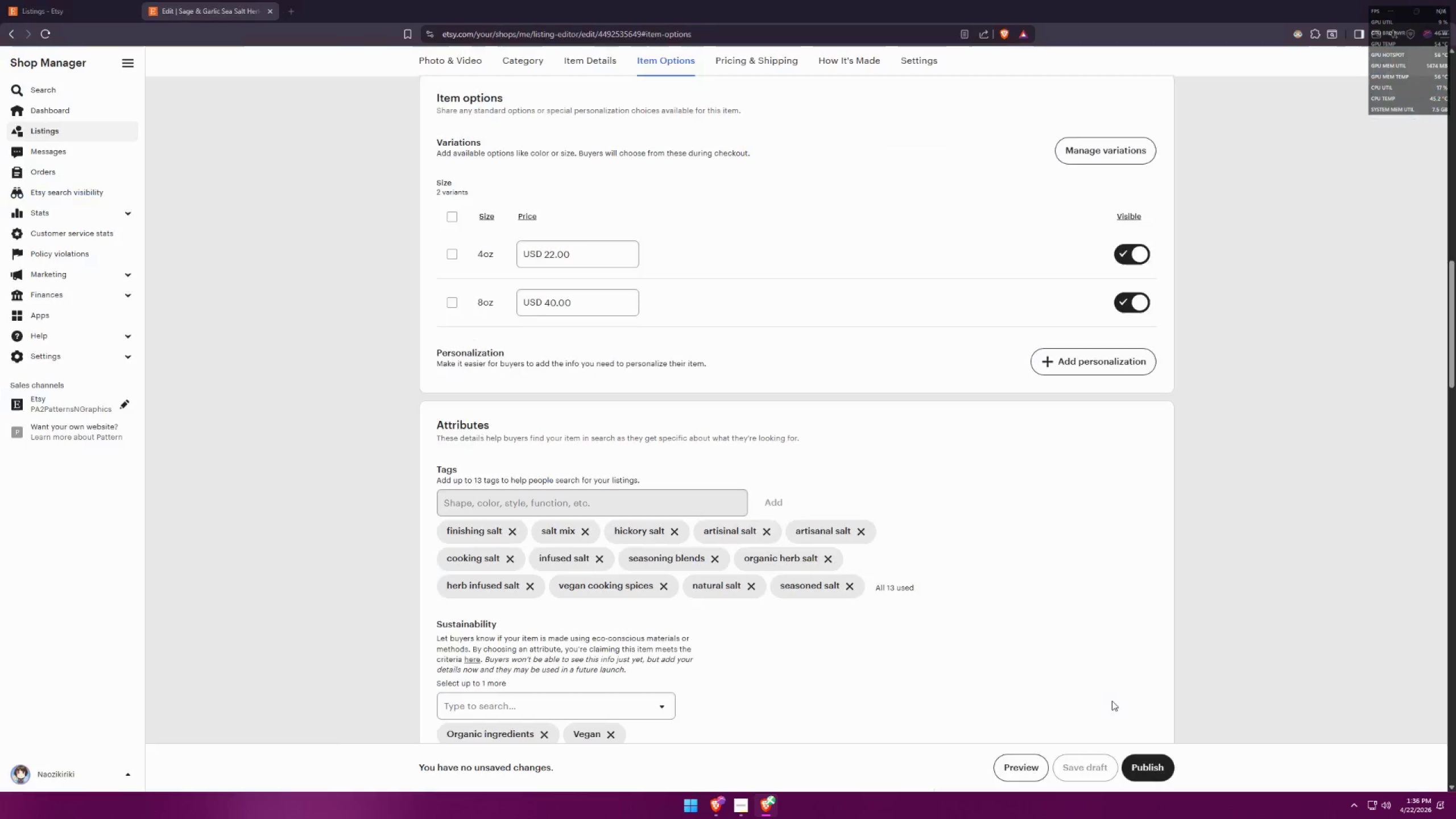 
key(Alt+Tab)
 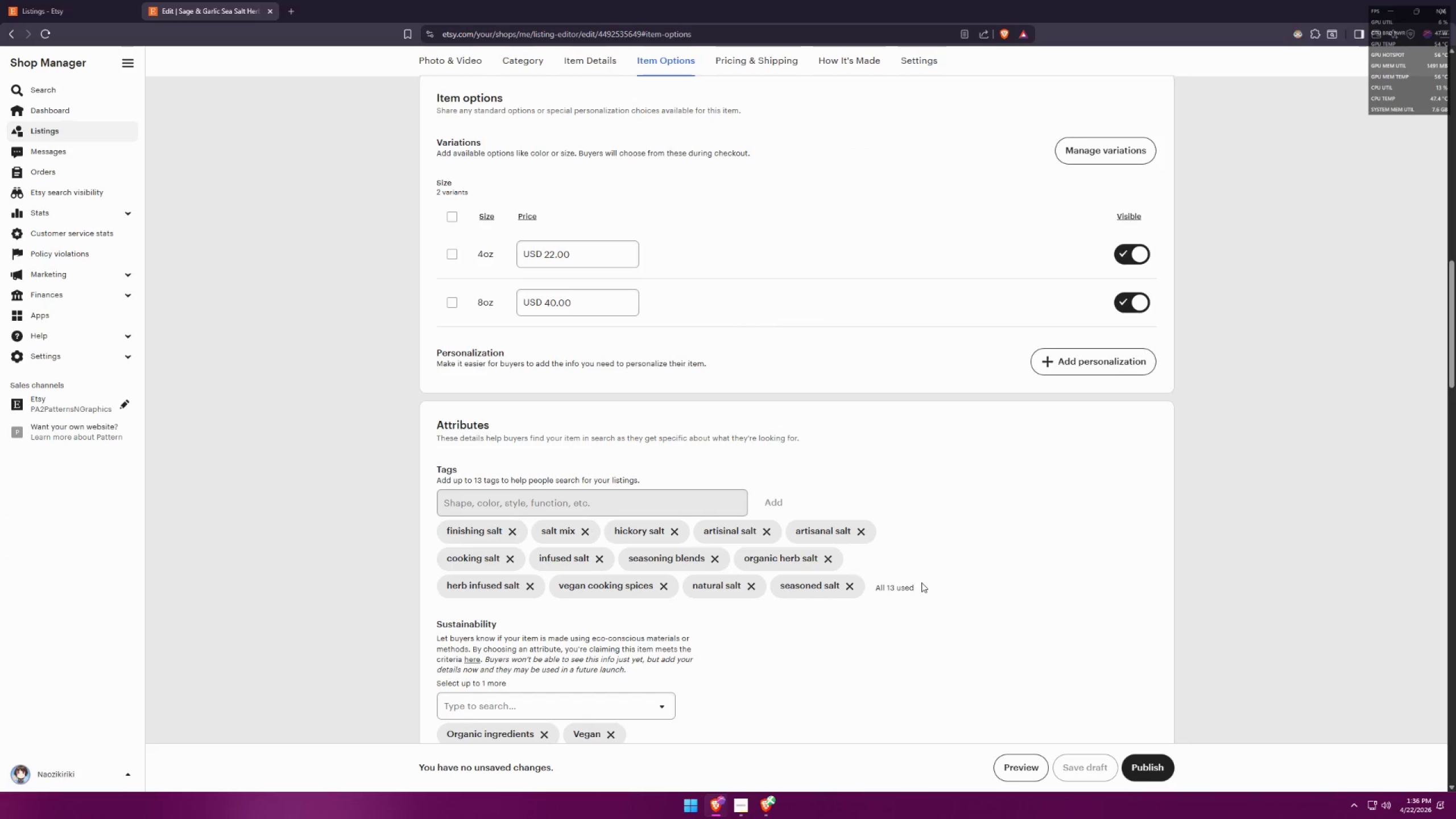 
scroll: coordinate [969, 528], scroll_direction: down, amount: 10.0
 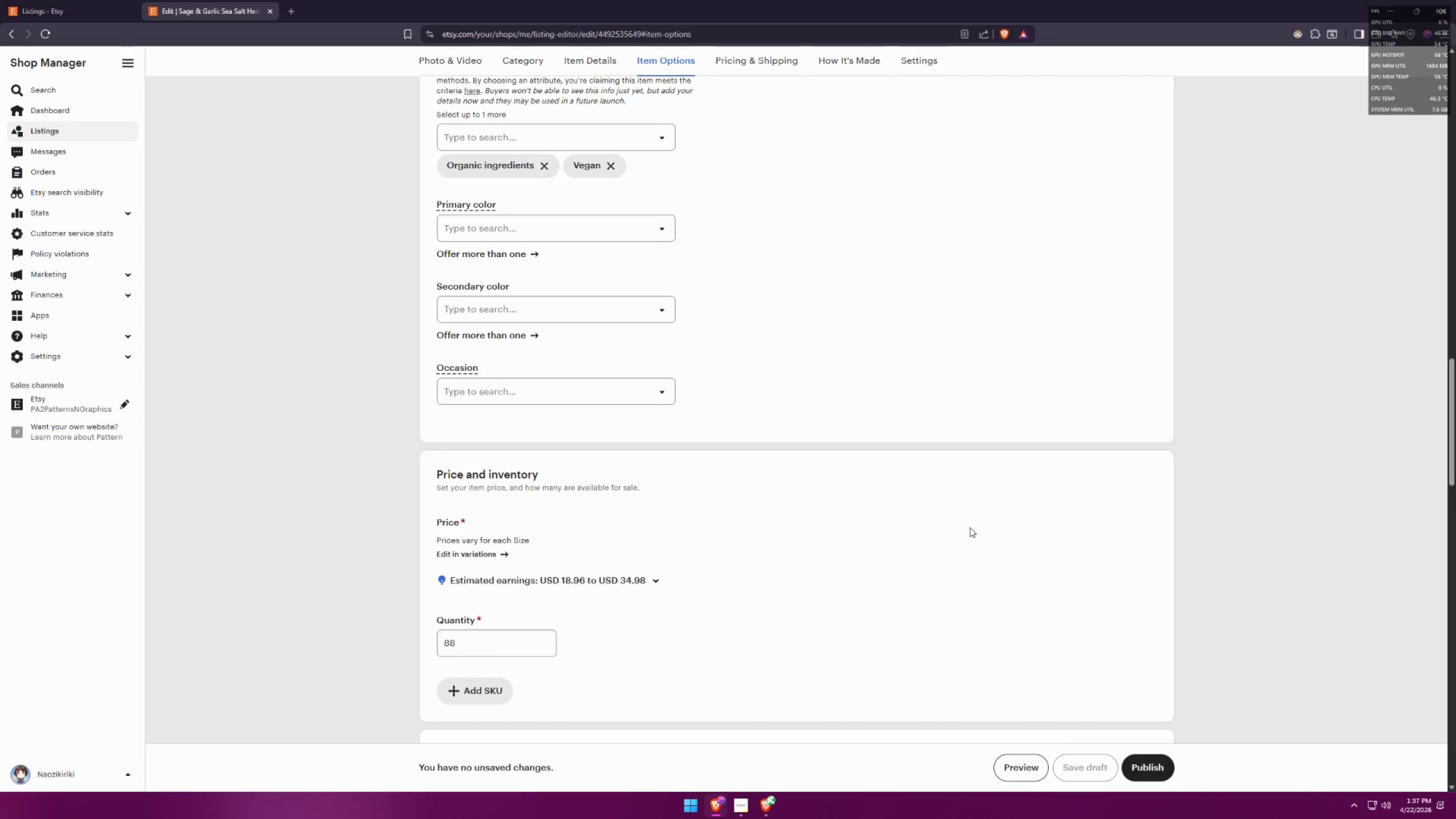 
scroll: coordinate [970, 527], scroll_direction: up, amount: 1.0
 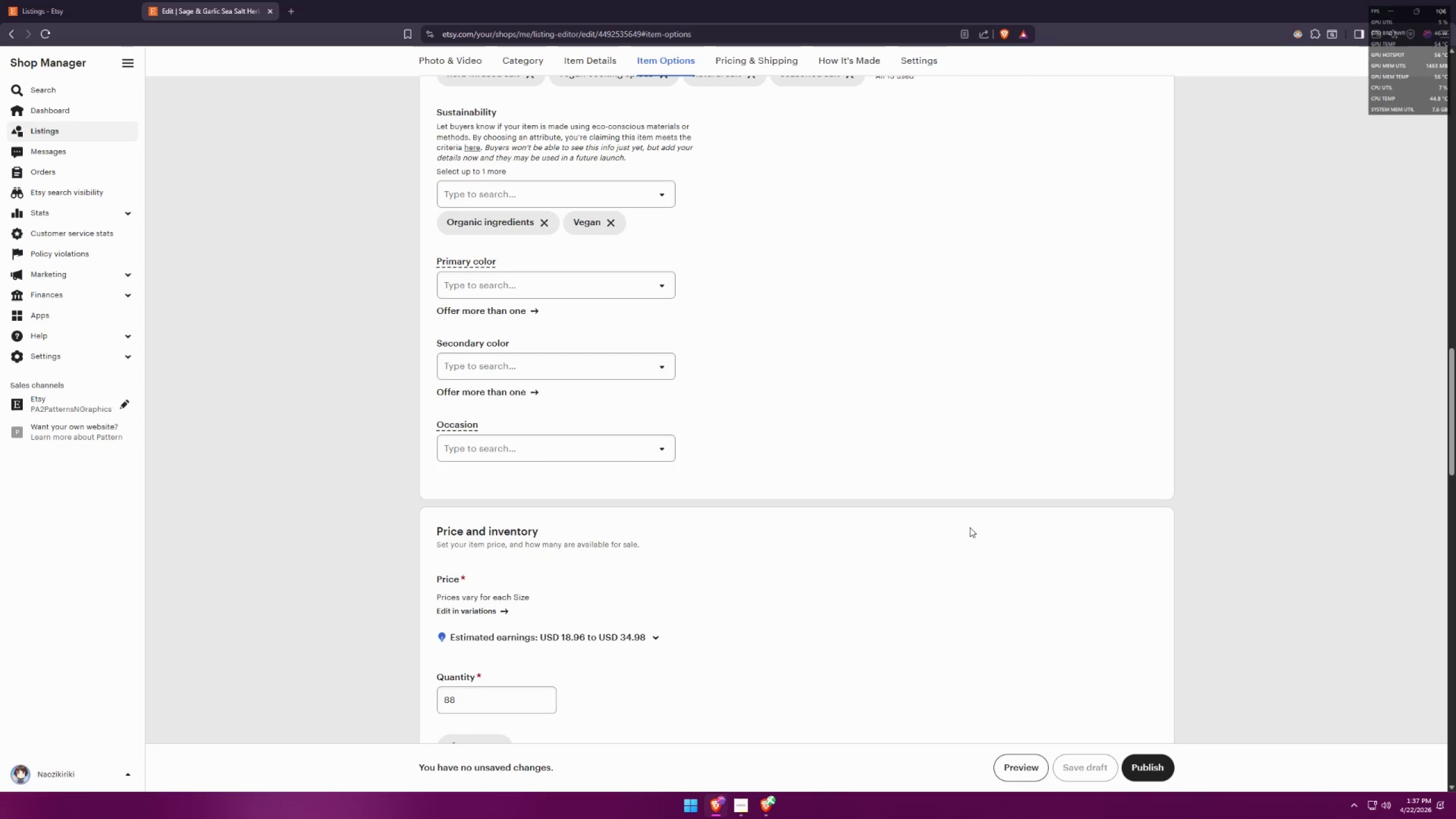 
key(Meta+MetaLeft)
 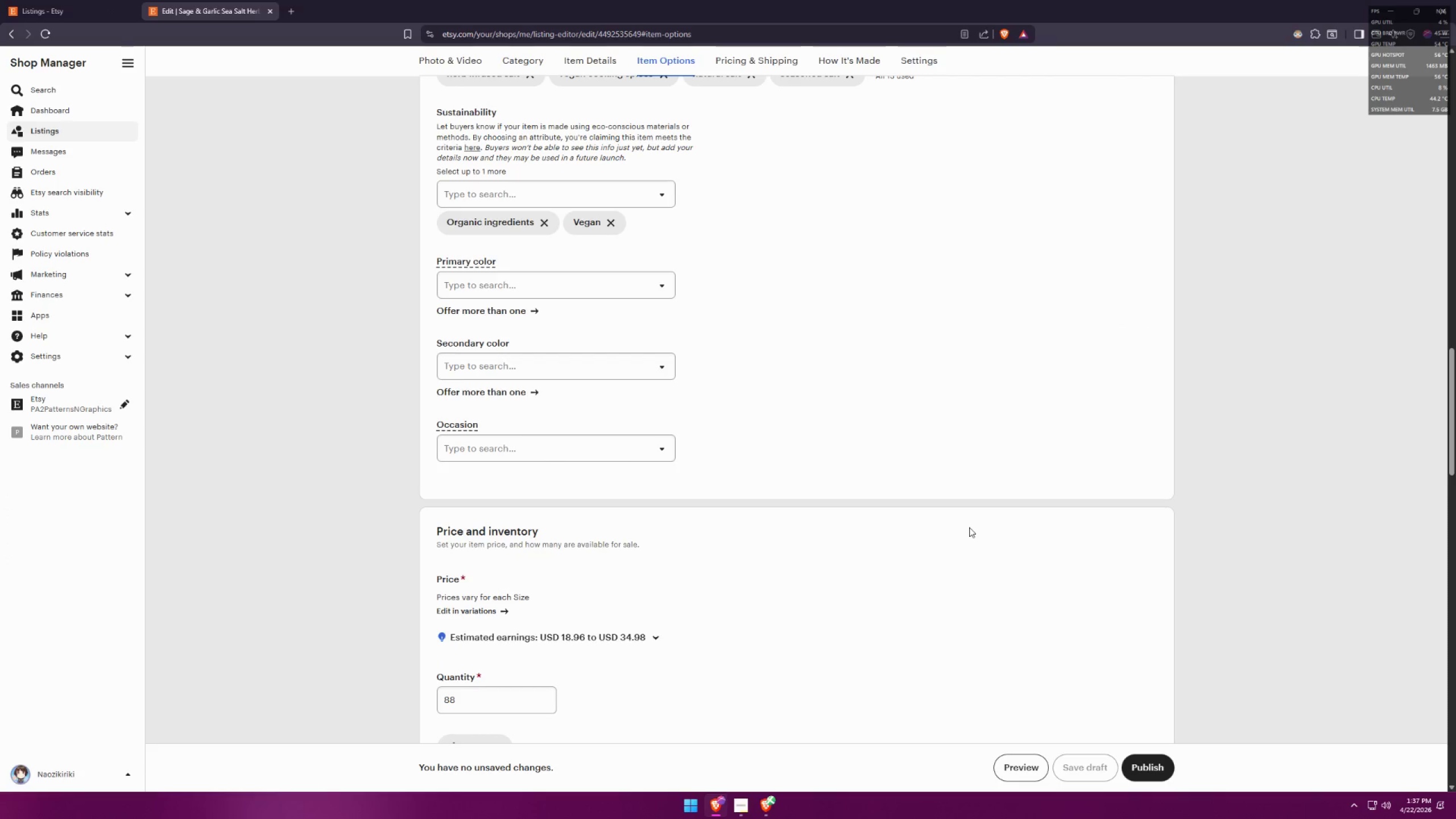 
key(Meta+Shift+ShiftLeft)
 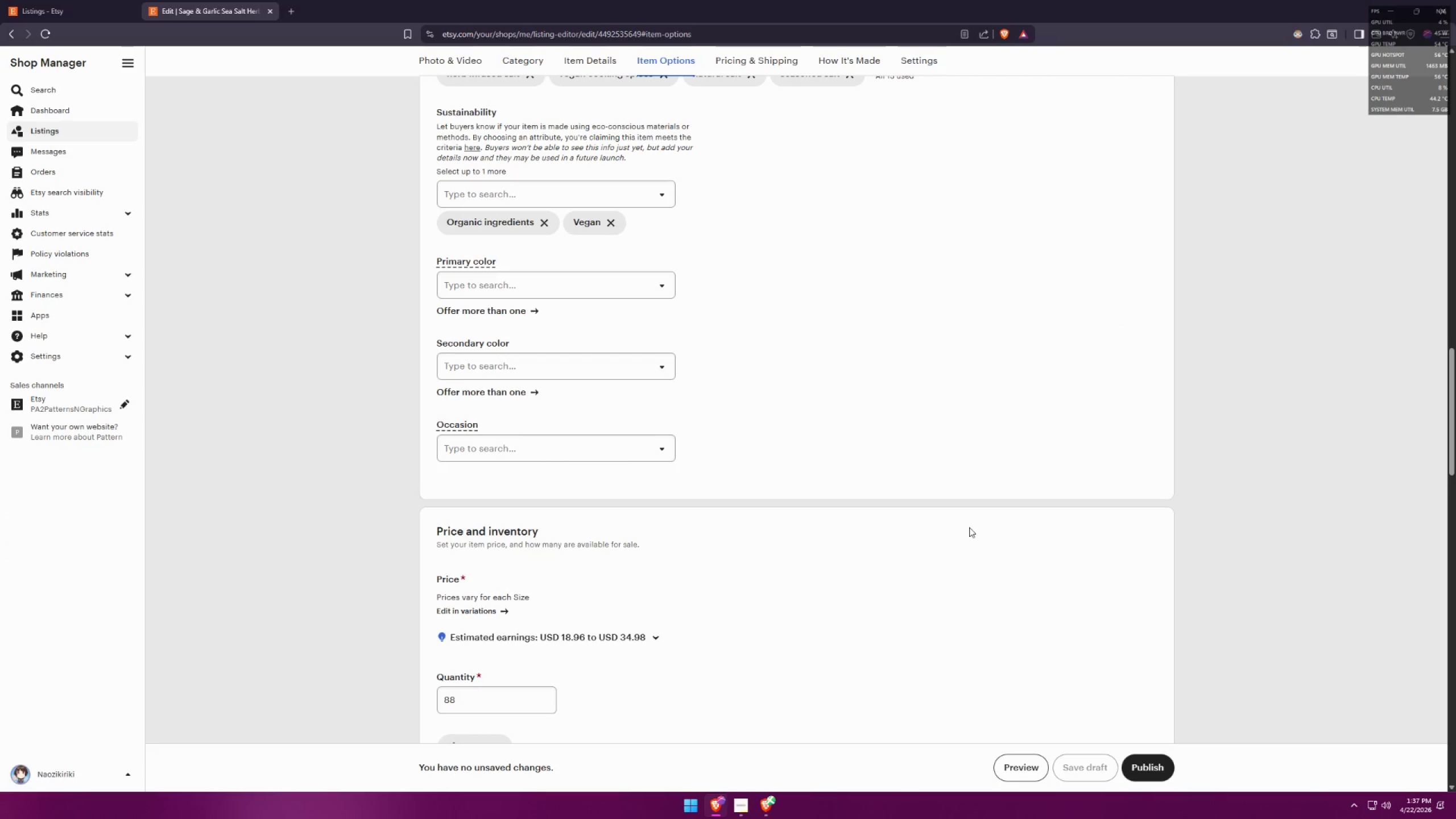 
key(Meta+Shift+S)
 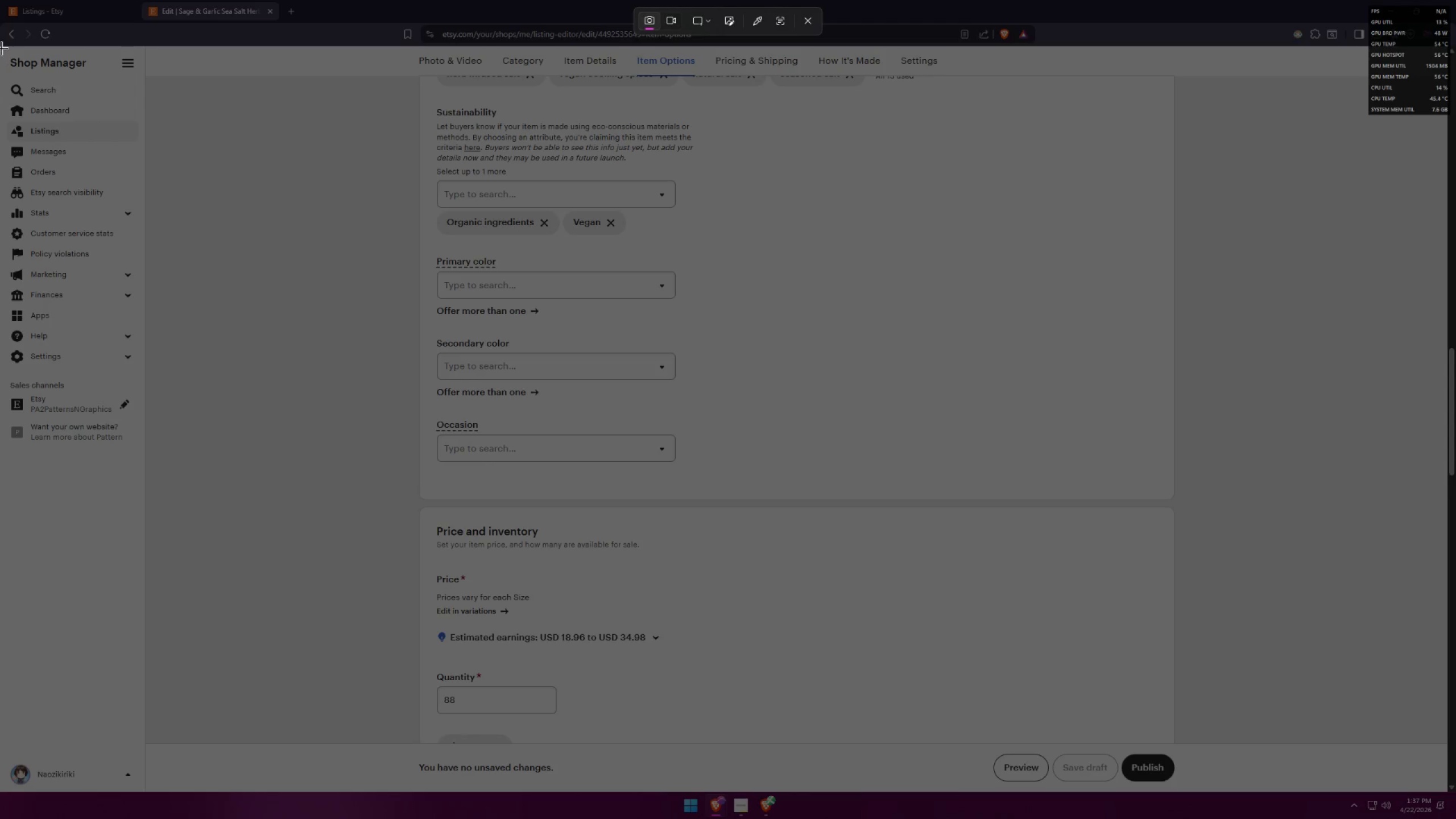 
left_click_drag(start_coordinate=[0, 46], to_coordinate=[1447, 743])
 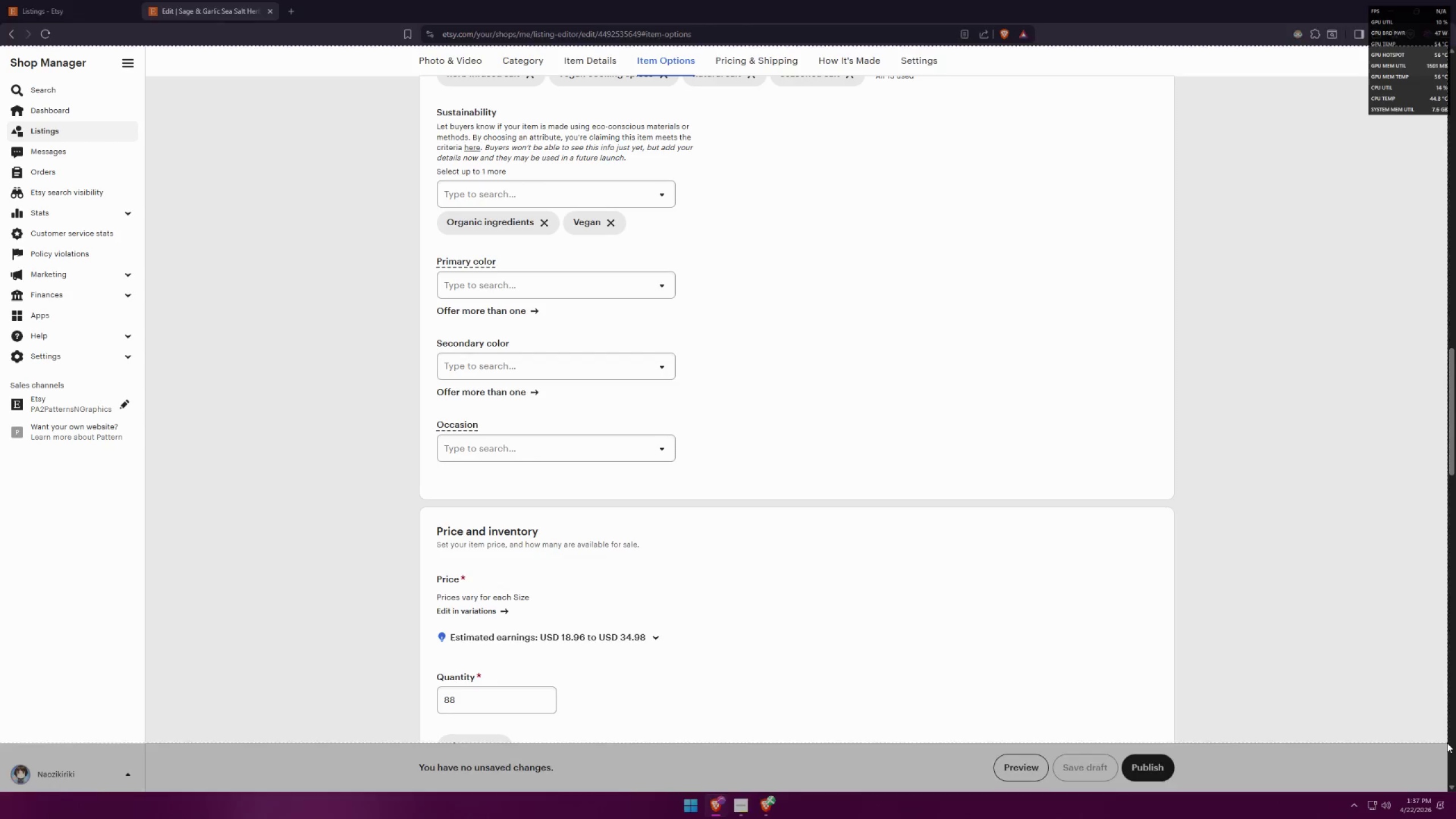 
key(Alt+AltLeft)
 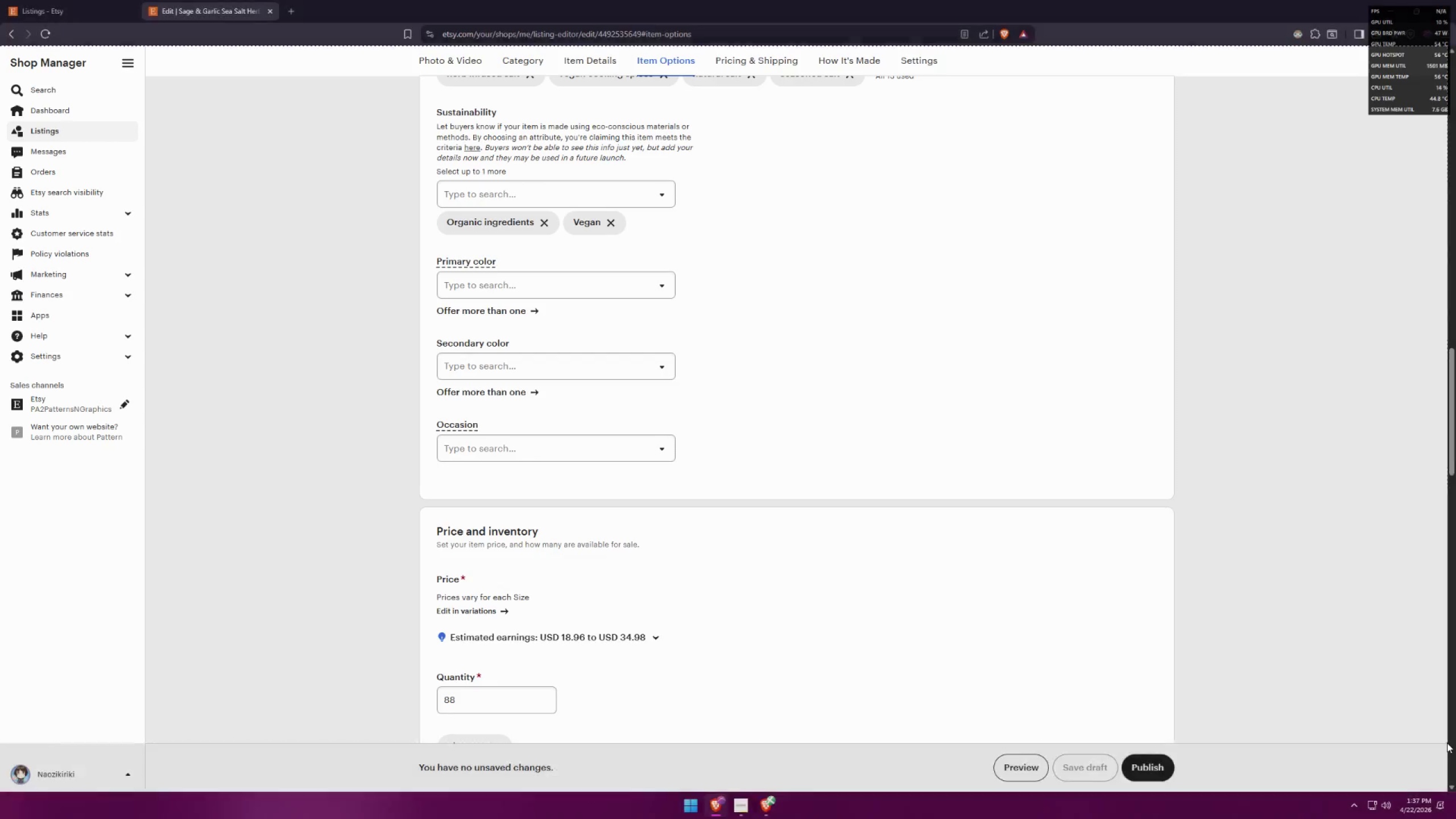 
key(Alt+Tab)
 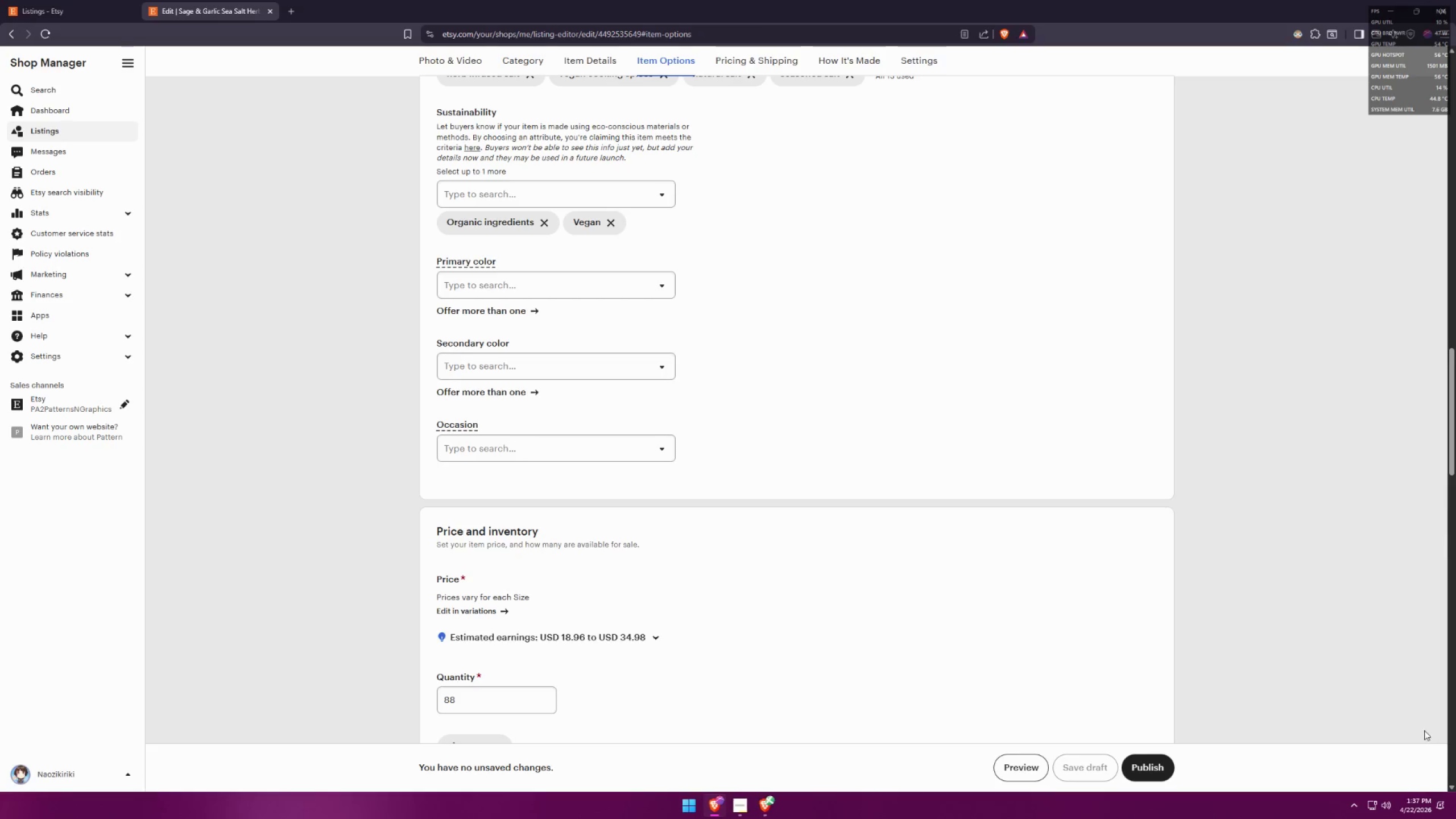 
key(Alt+AltLeft)
 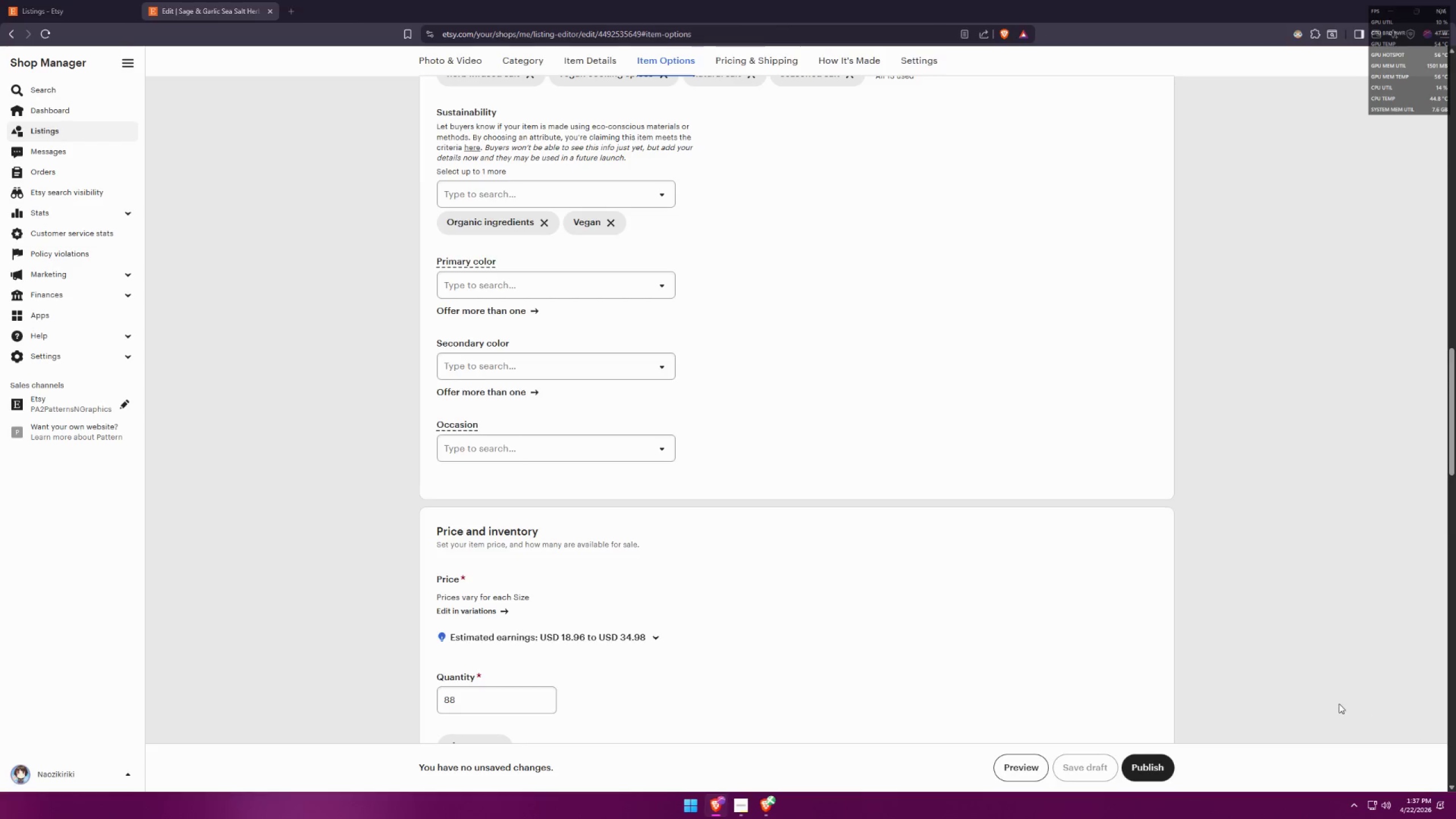 
key(Alt+Tab)
 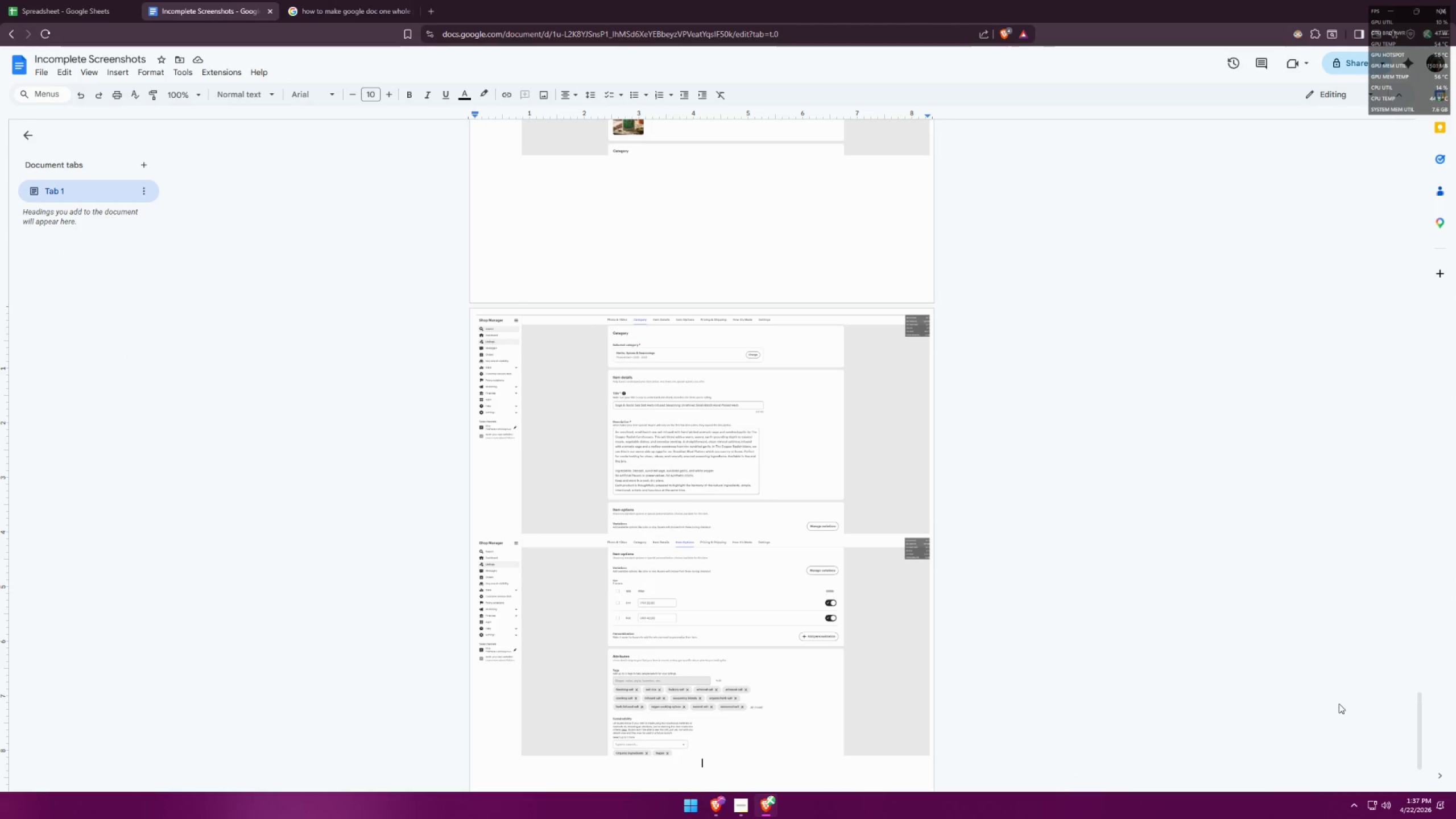 
key(Control+ControlLeft)
 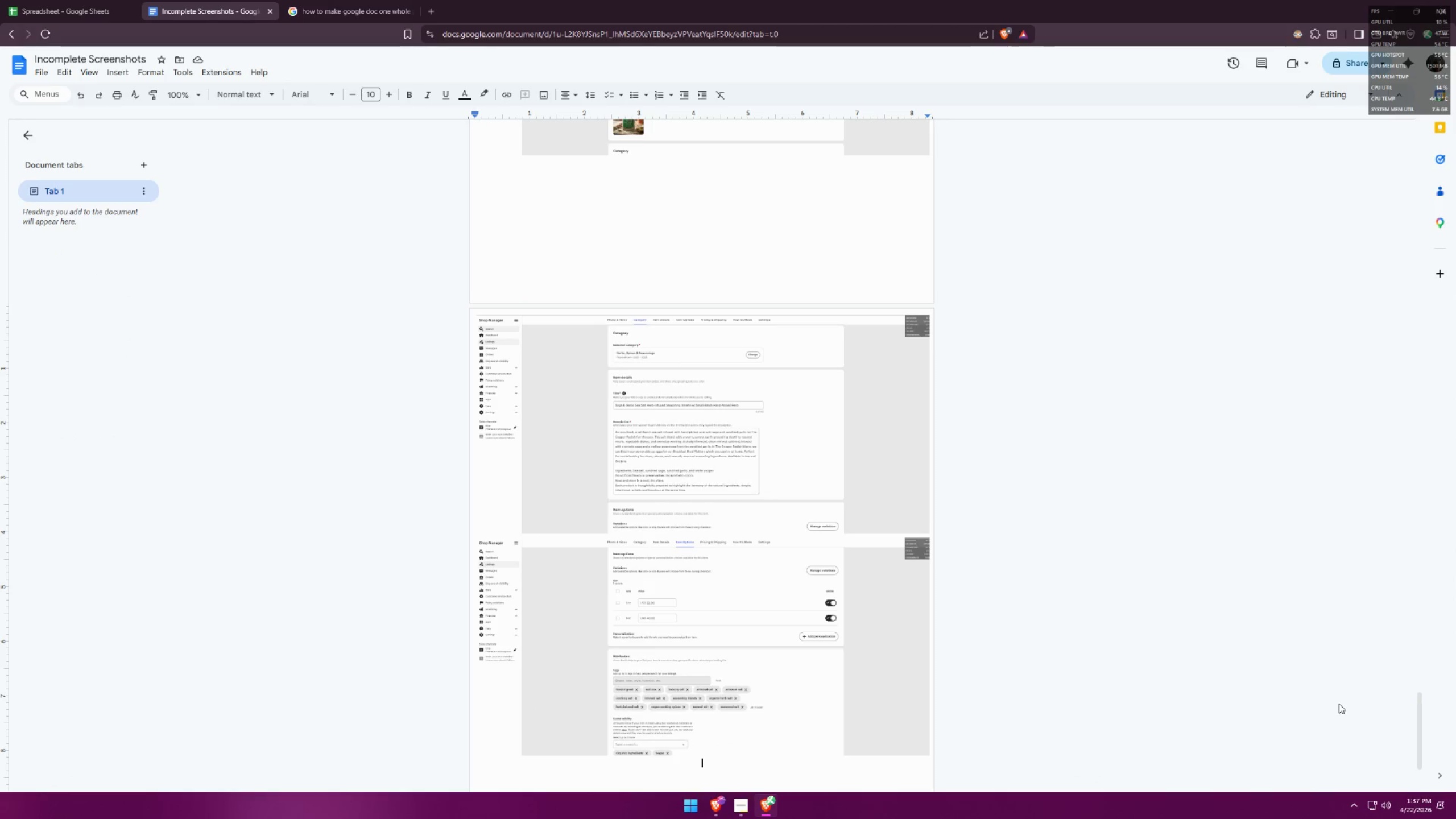 
key(Control+V)
 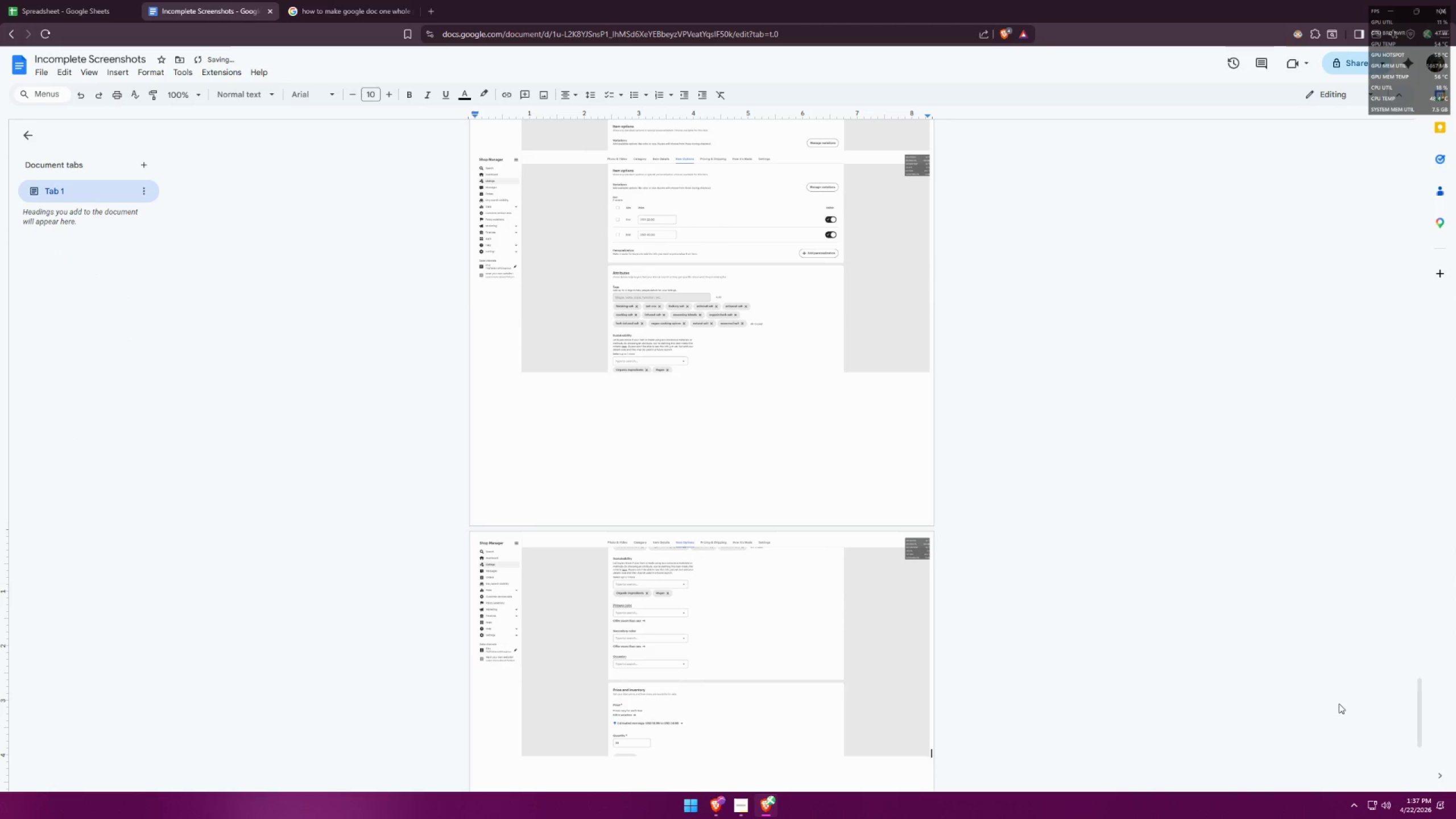 
key(Enter)
 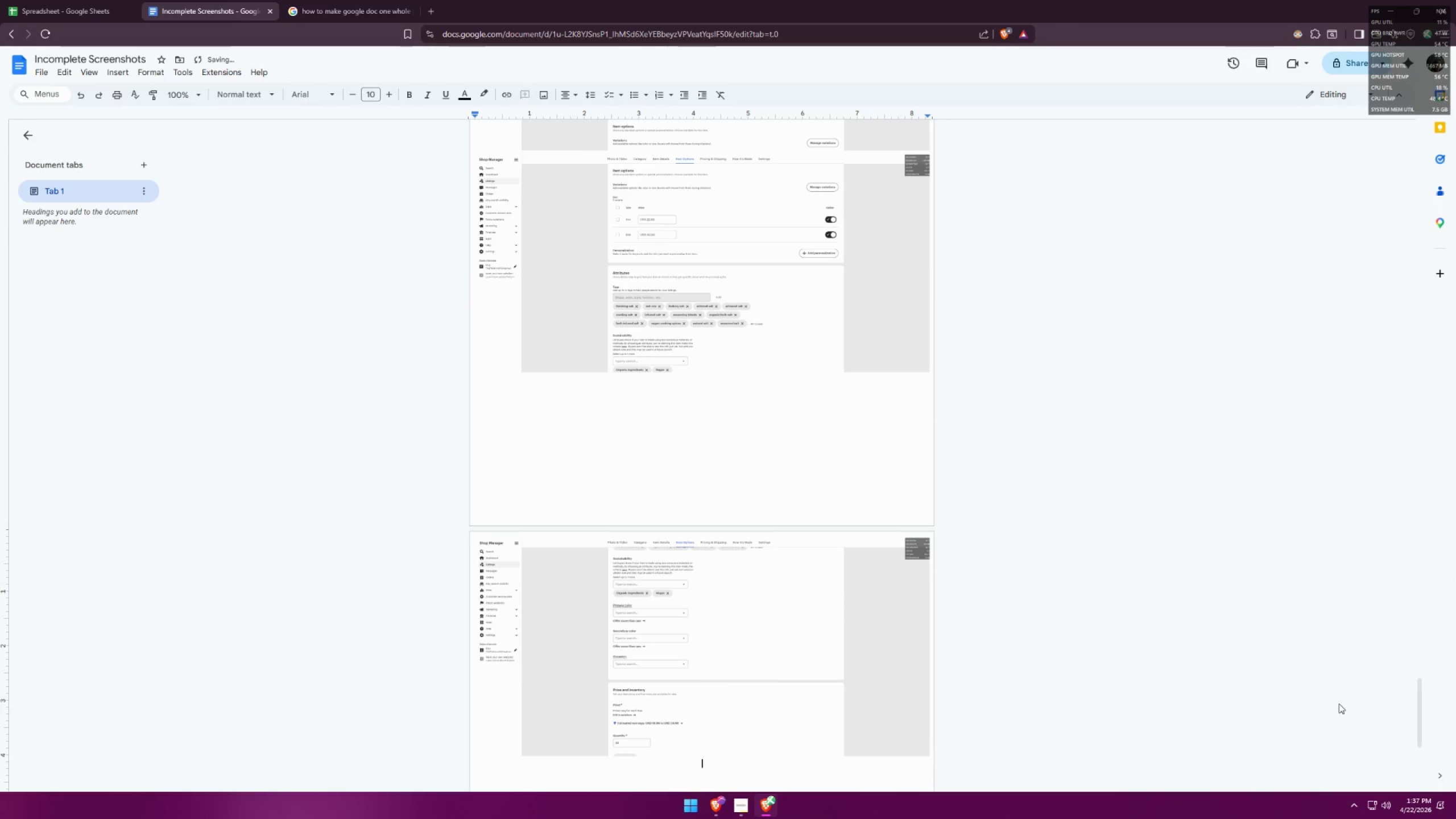 
key(Alt+AltLeft)
 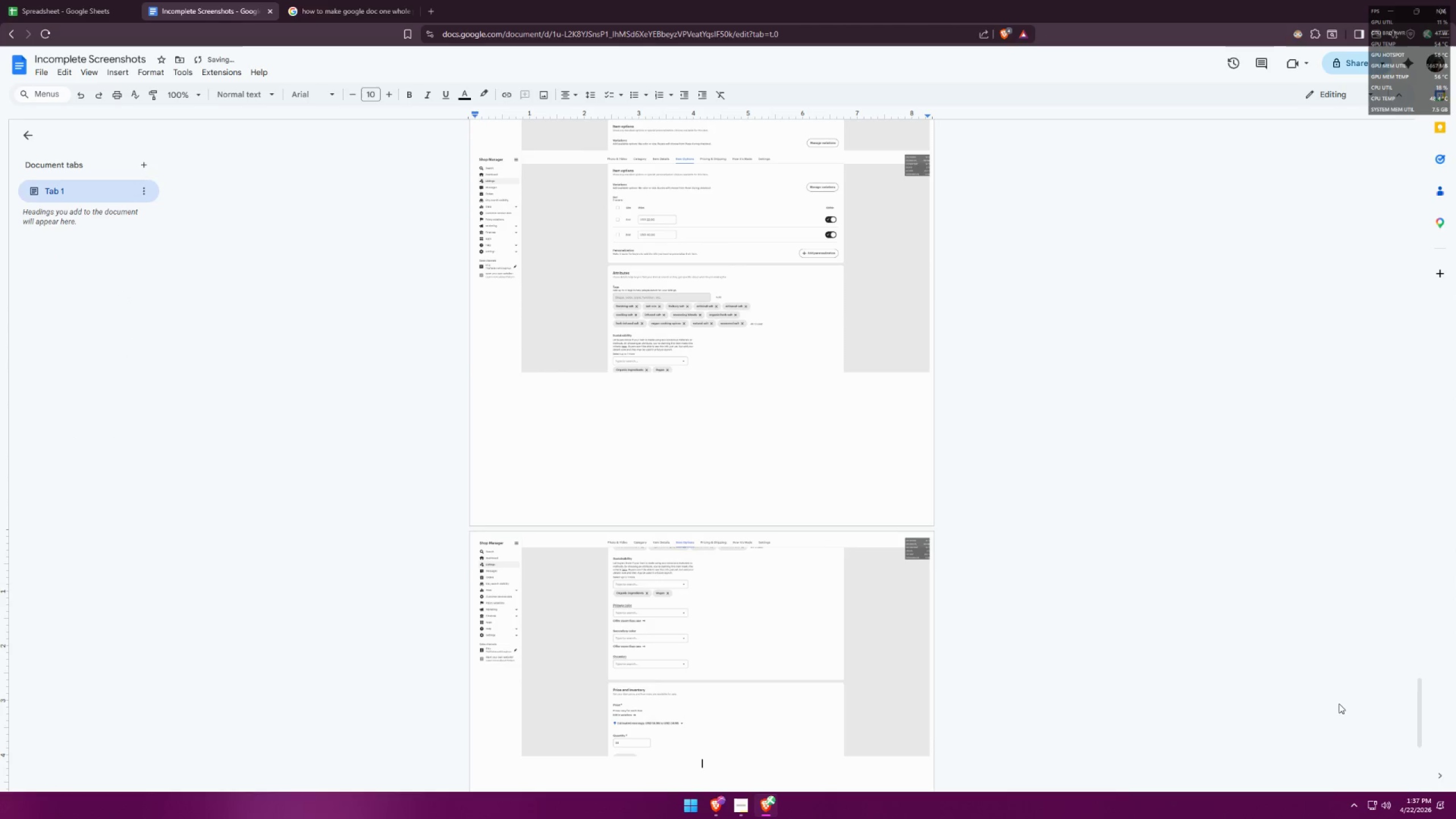 
key(Alt+Tab)
 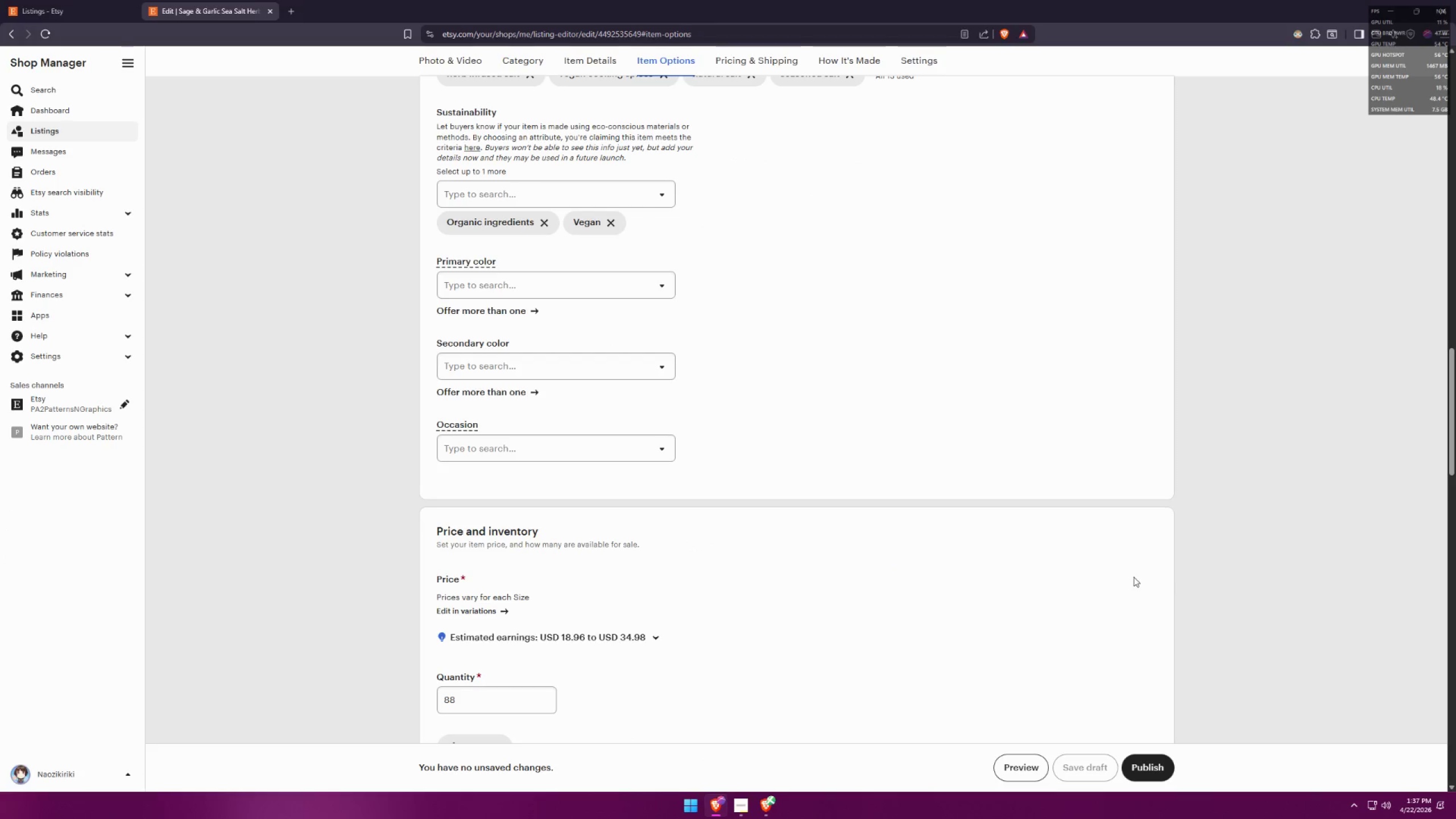 
scroll: coordinate [1140, 537], scroll_direction: down, amount: 8.0
 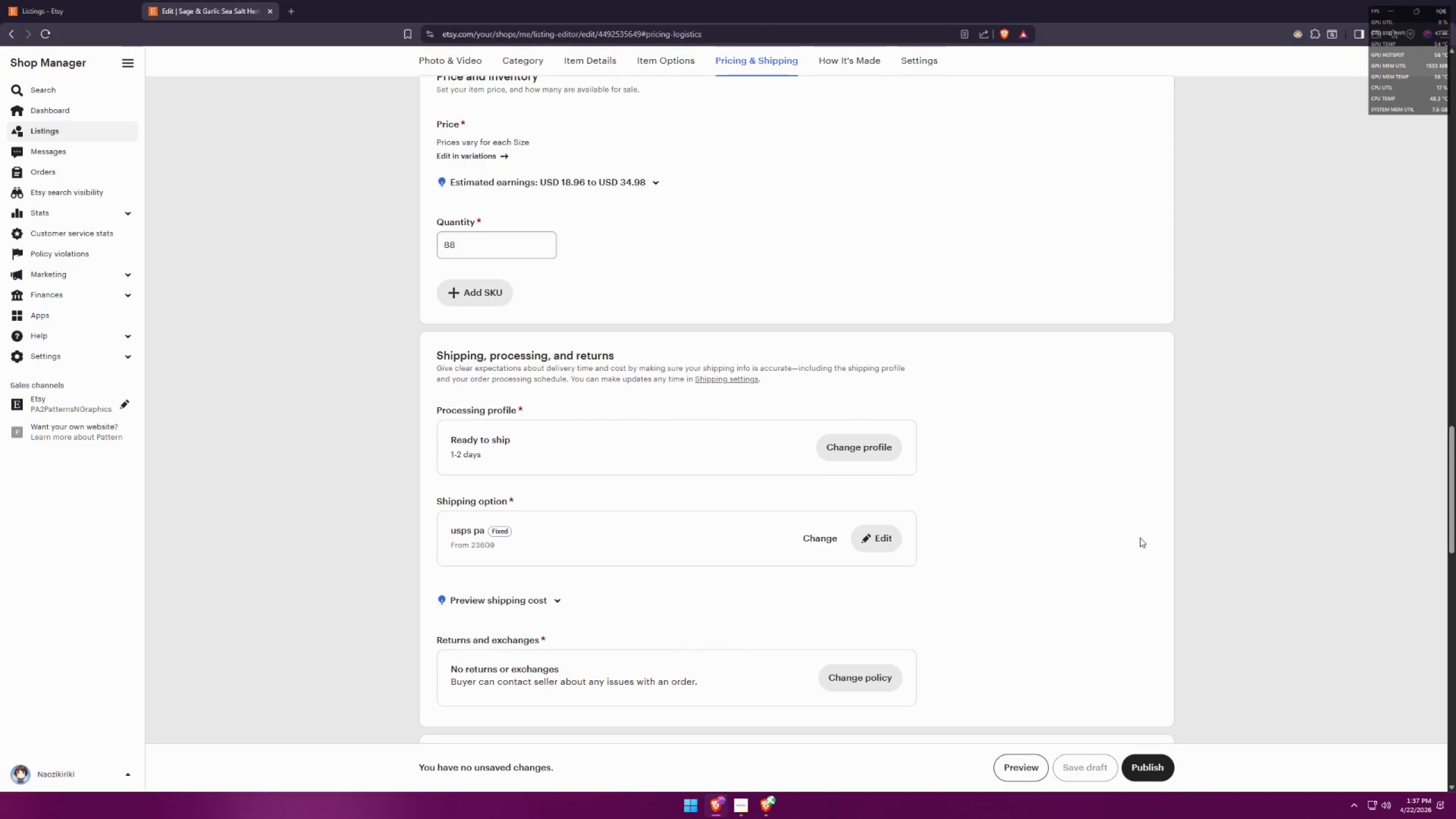 
scroll: coordinate [1288, 499], scroll_direction: up, amount: 9.0
 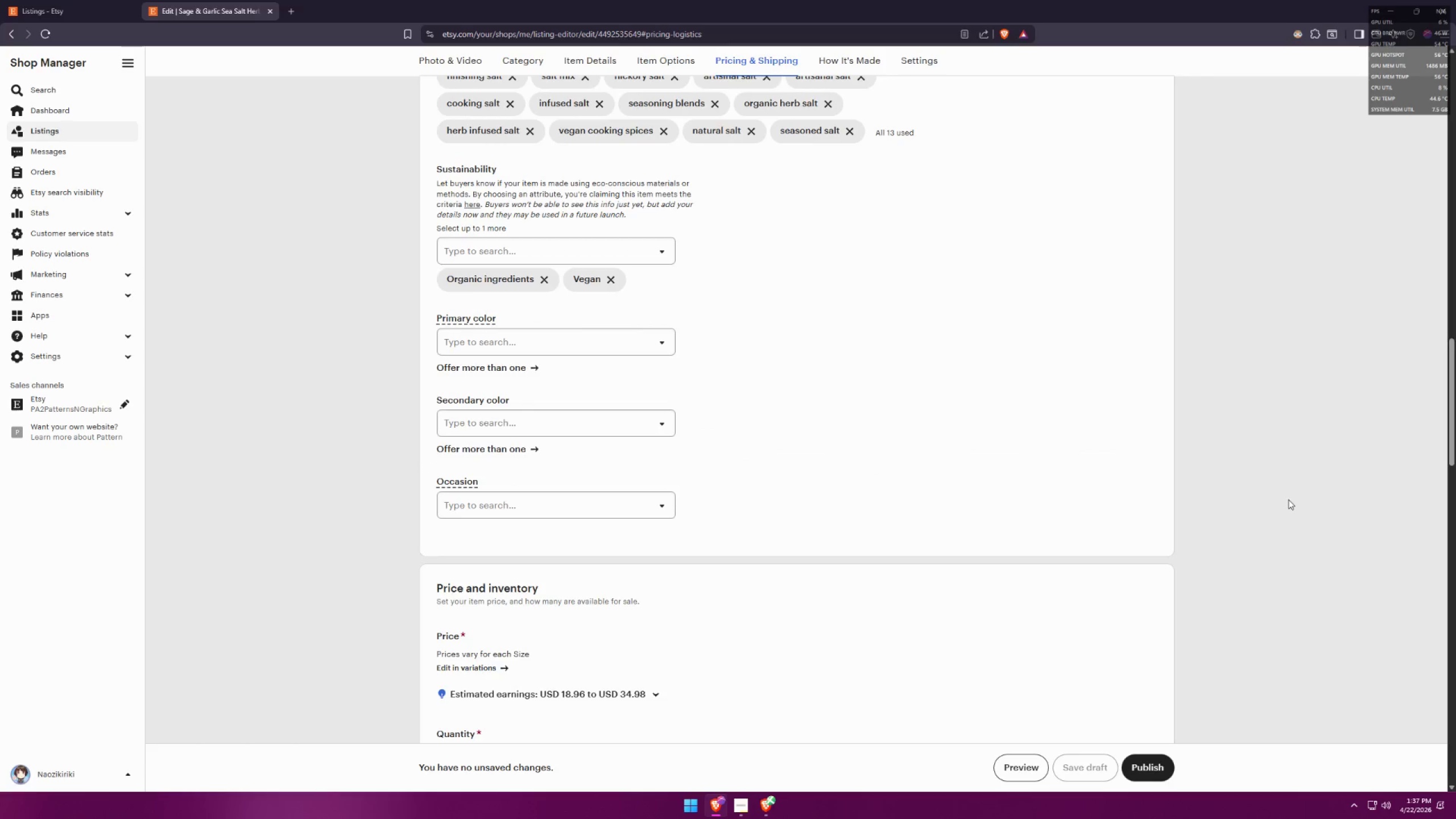 
scroll: coordinate [1288, 499], scroll_direction: down, amount: 2.0
 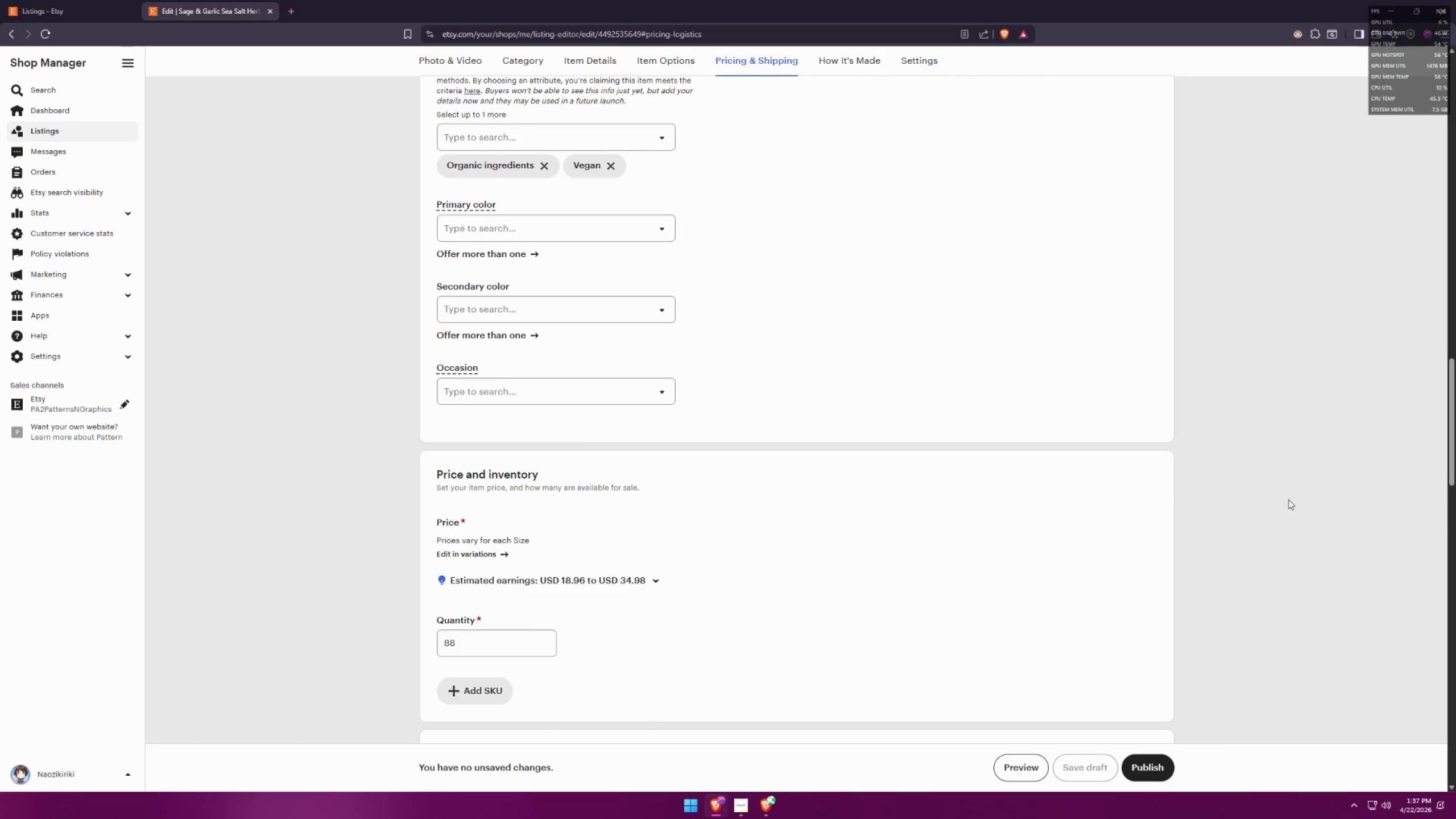 
key(Alt+AltLeft)
 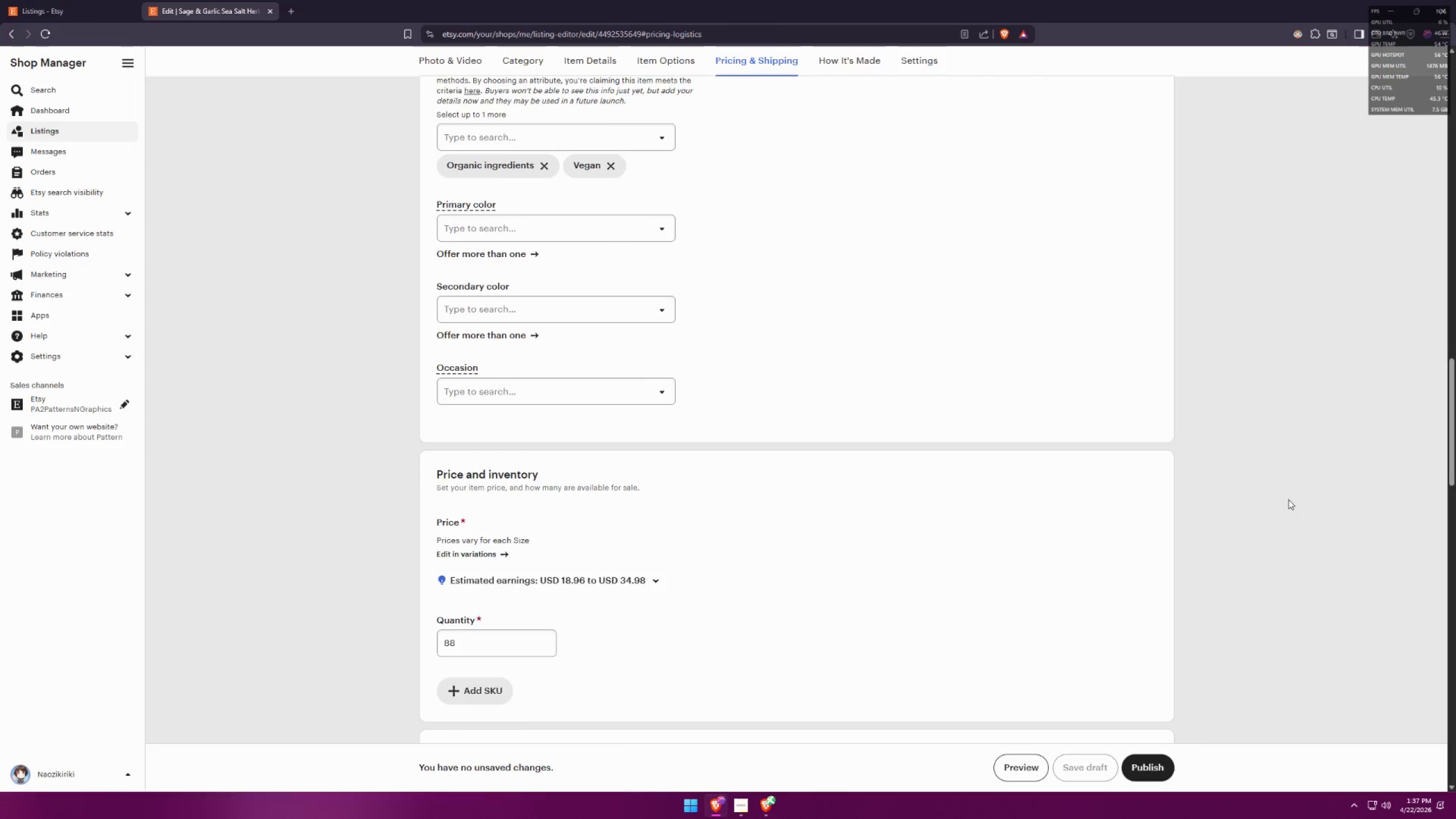 
key(Alt+Tab)
 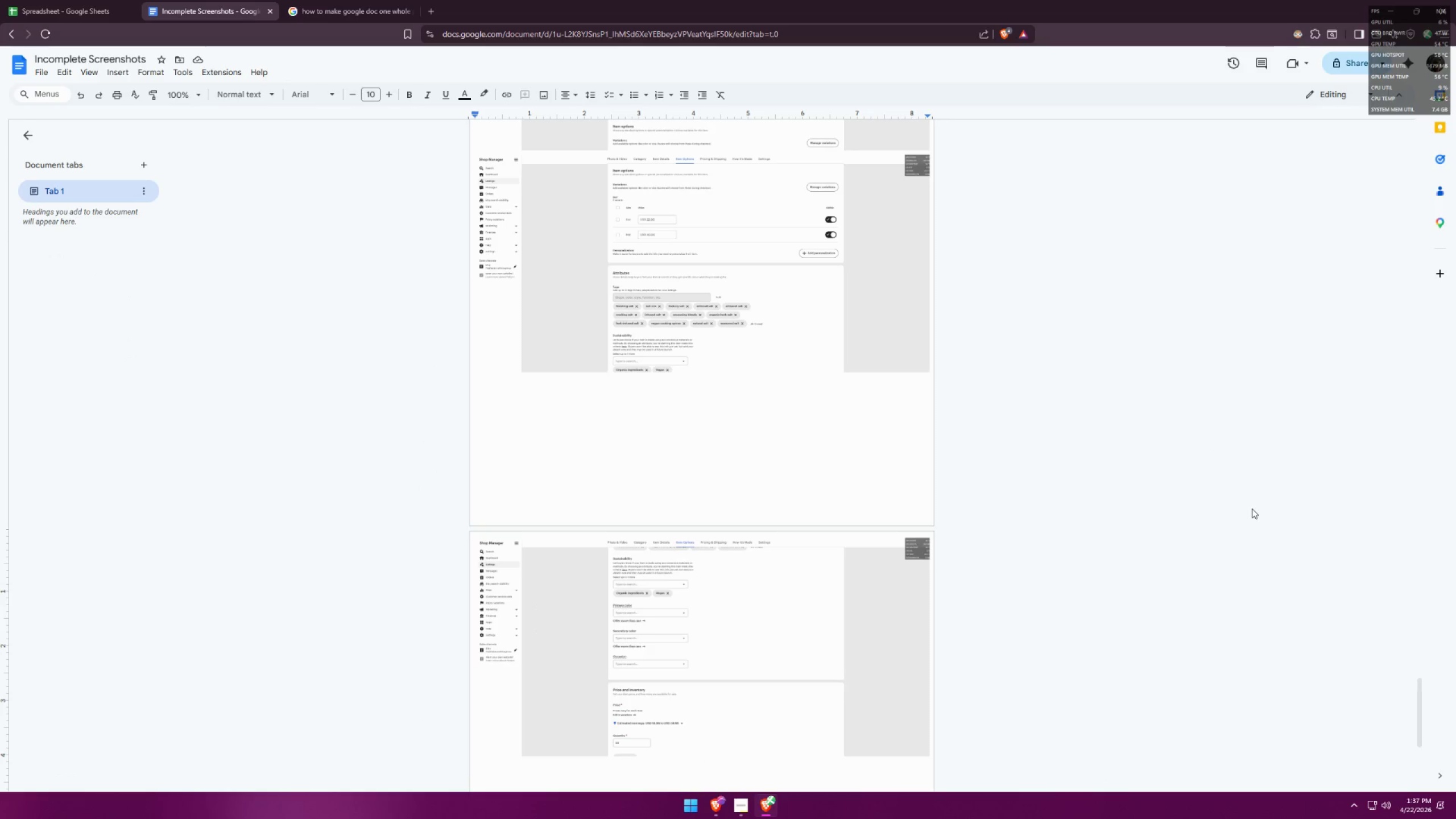 
key(Alt+AltLeft)
 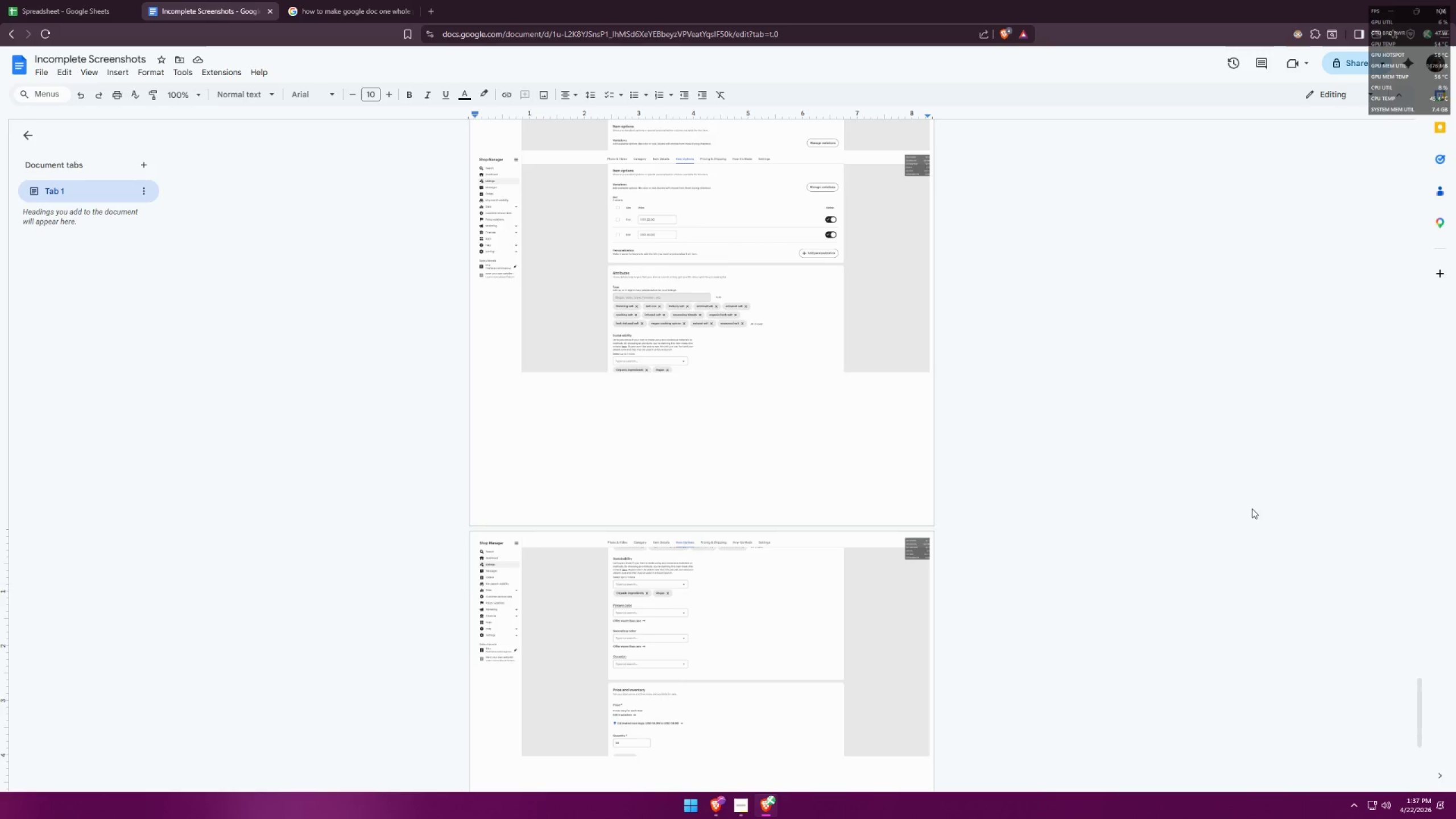 
key(Alt+Tab)
 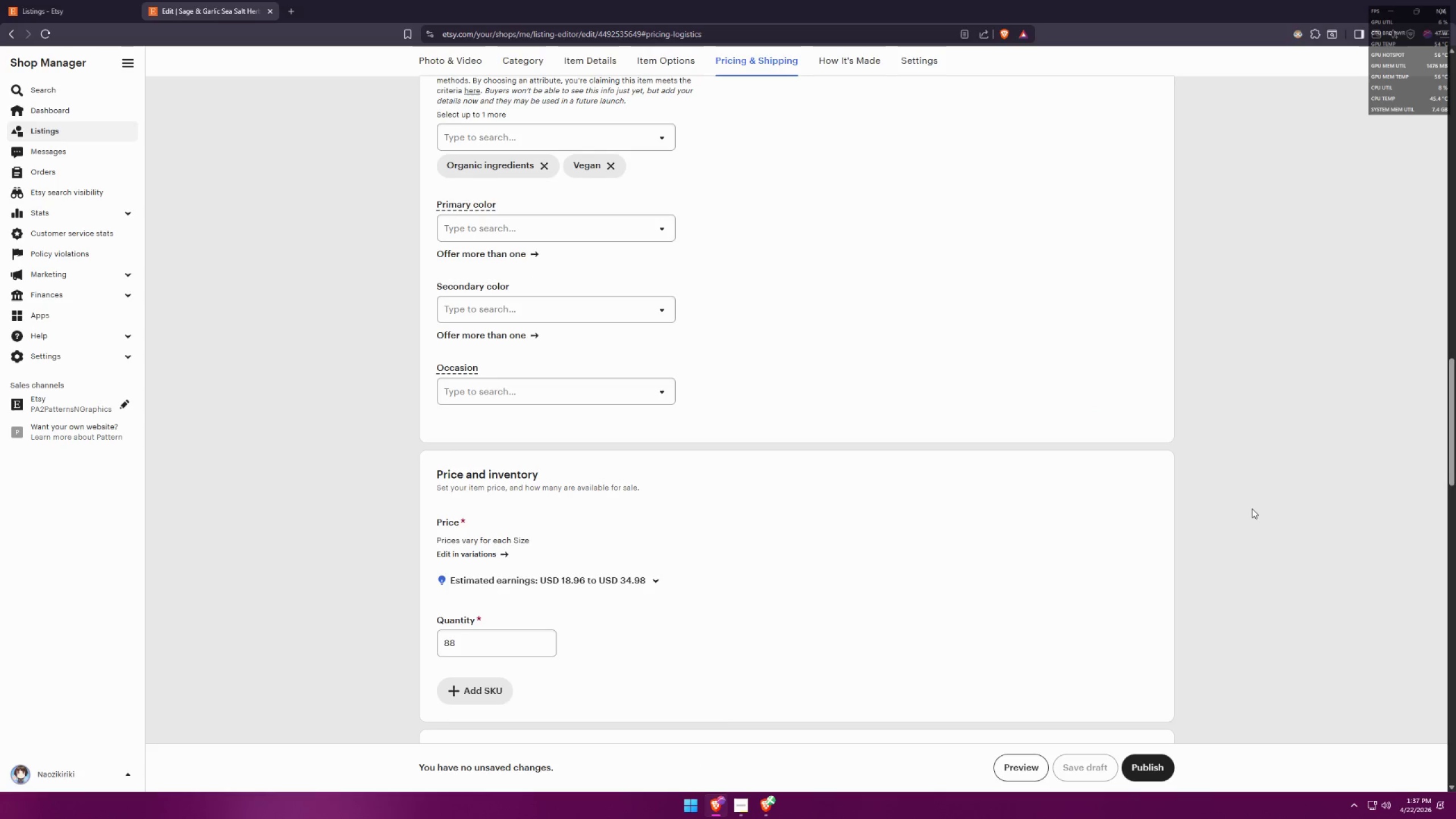 
key(Alt+AltLeft)
 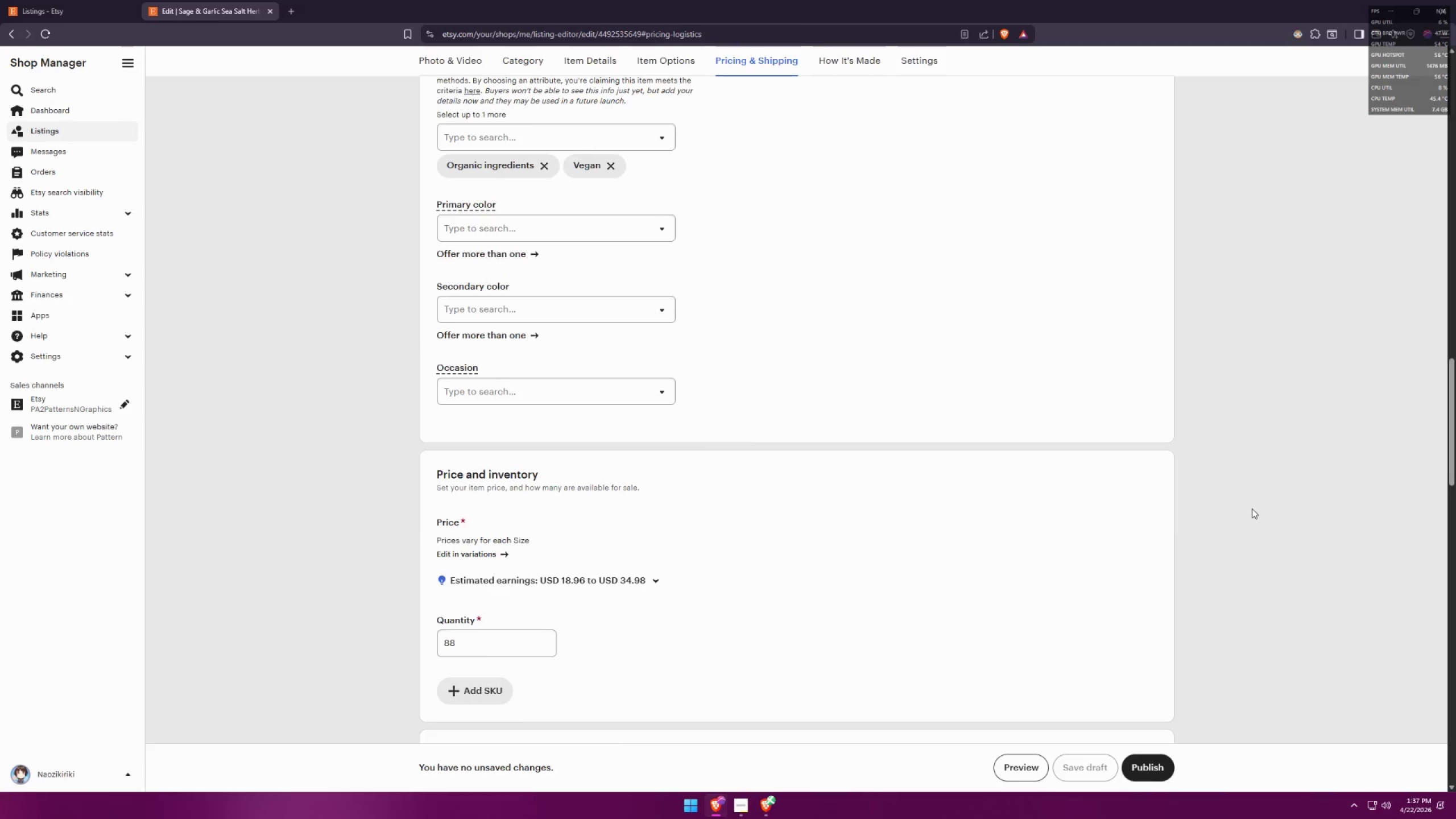 
key(Alt+Tab)
 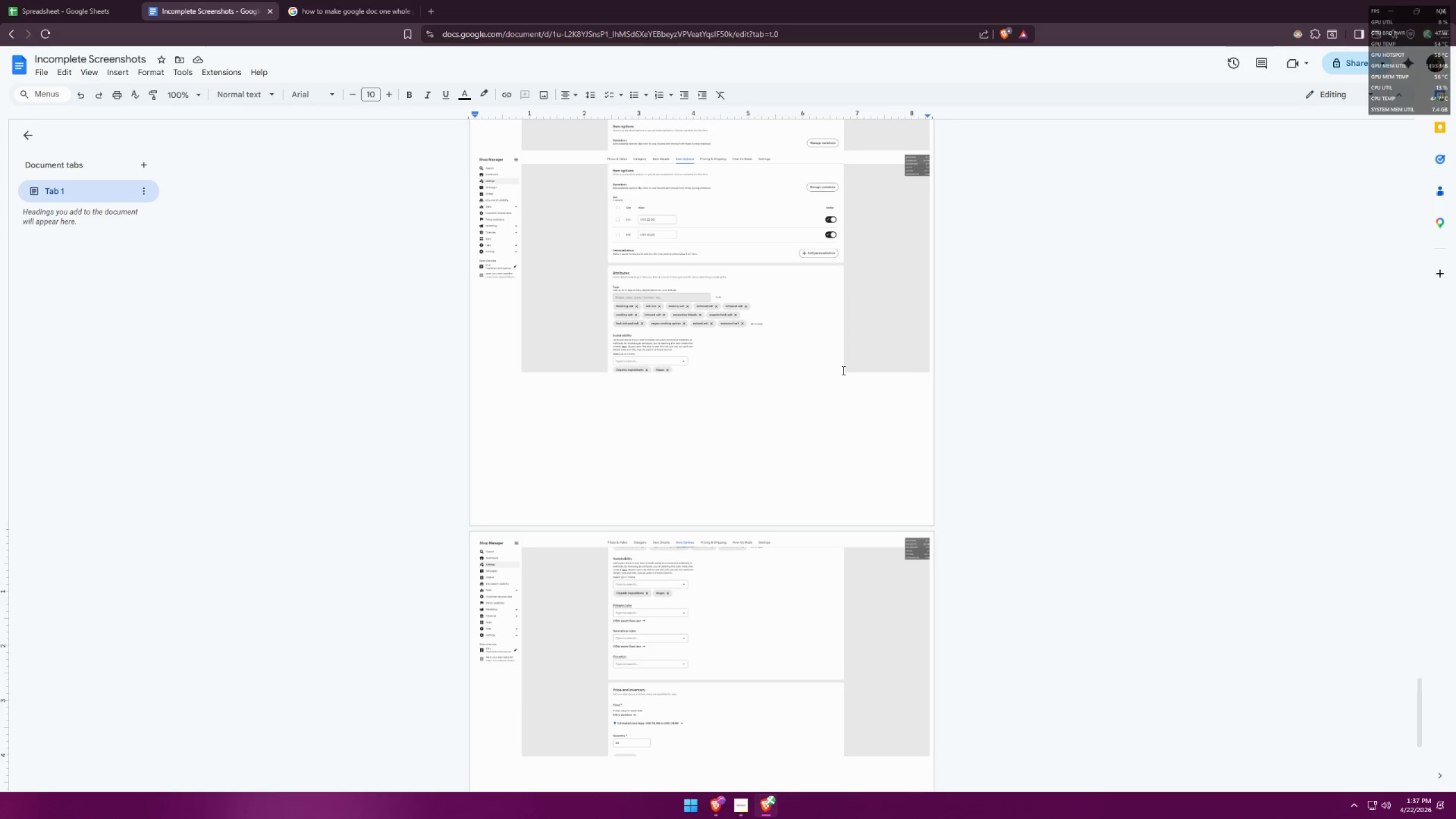 
key(Alt+AltLeft)
 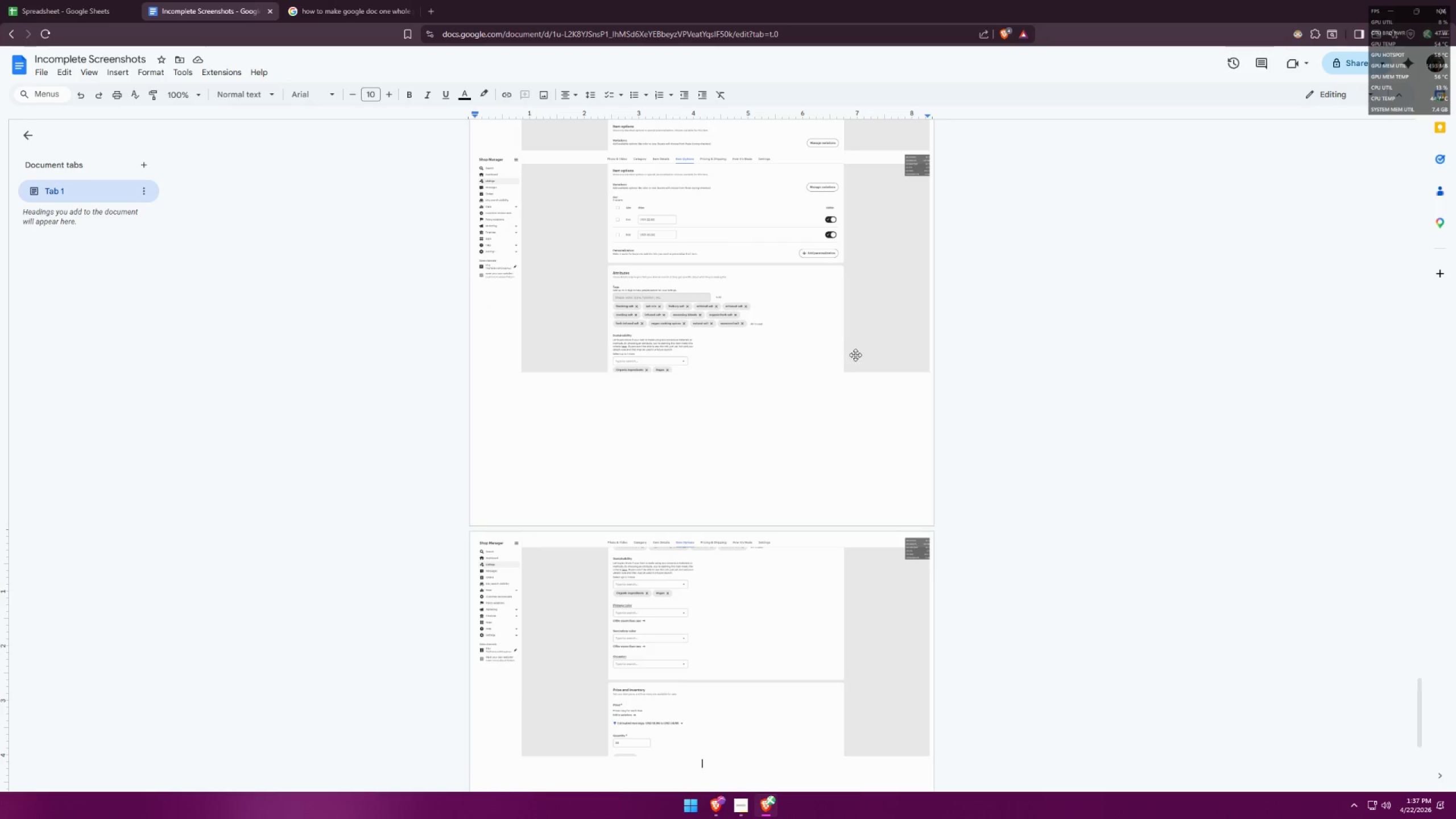 
key(Alt+Tab)
 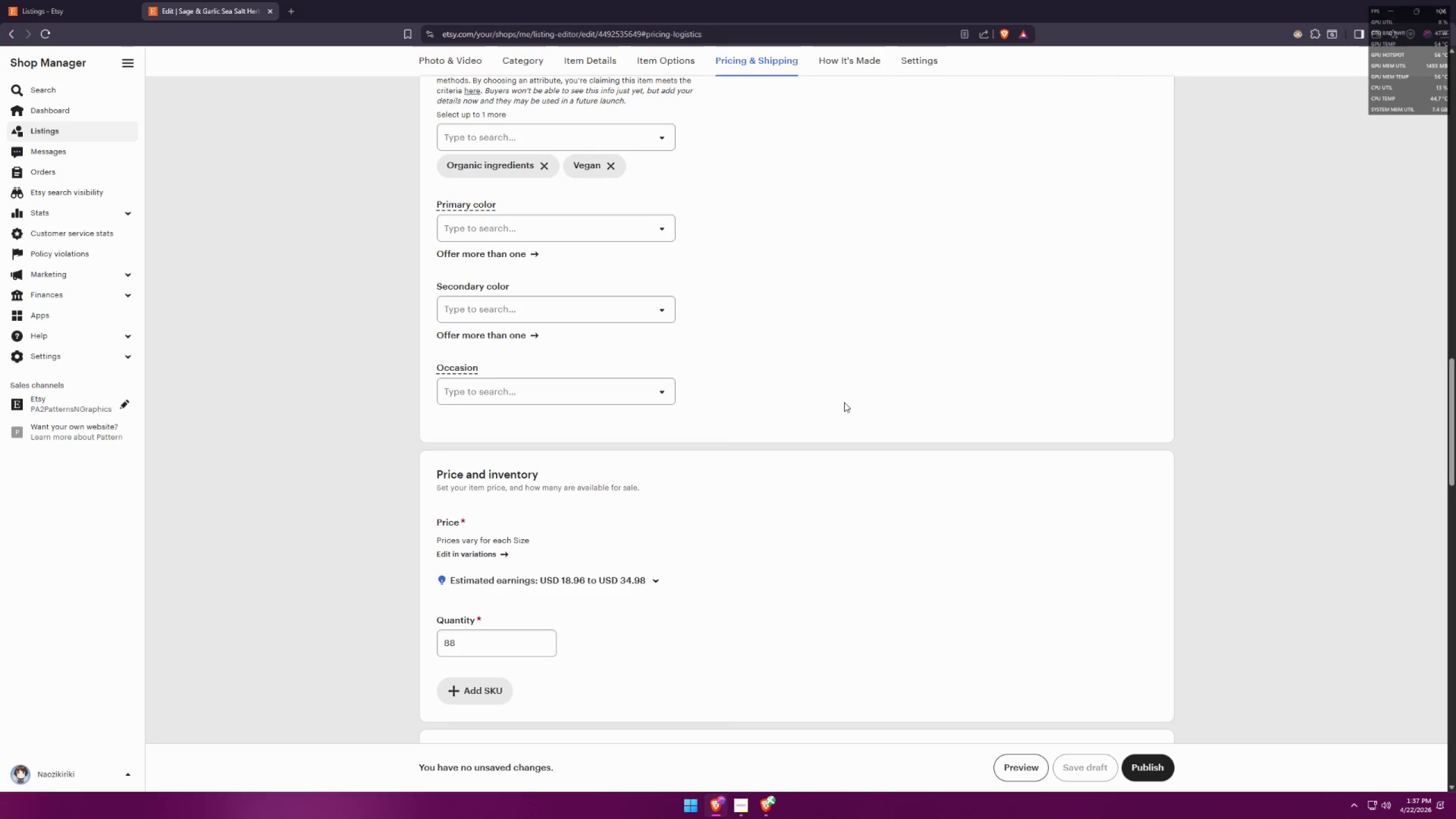 
scroll: coordinate [844, 402], scroll_direction: up, amount: 1.0
 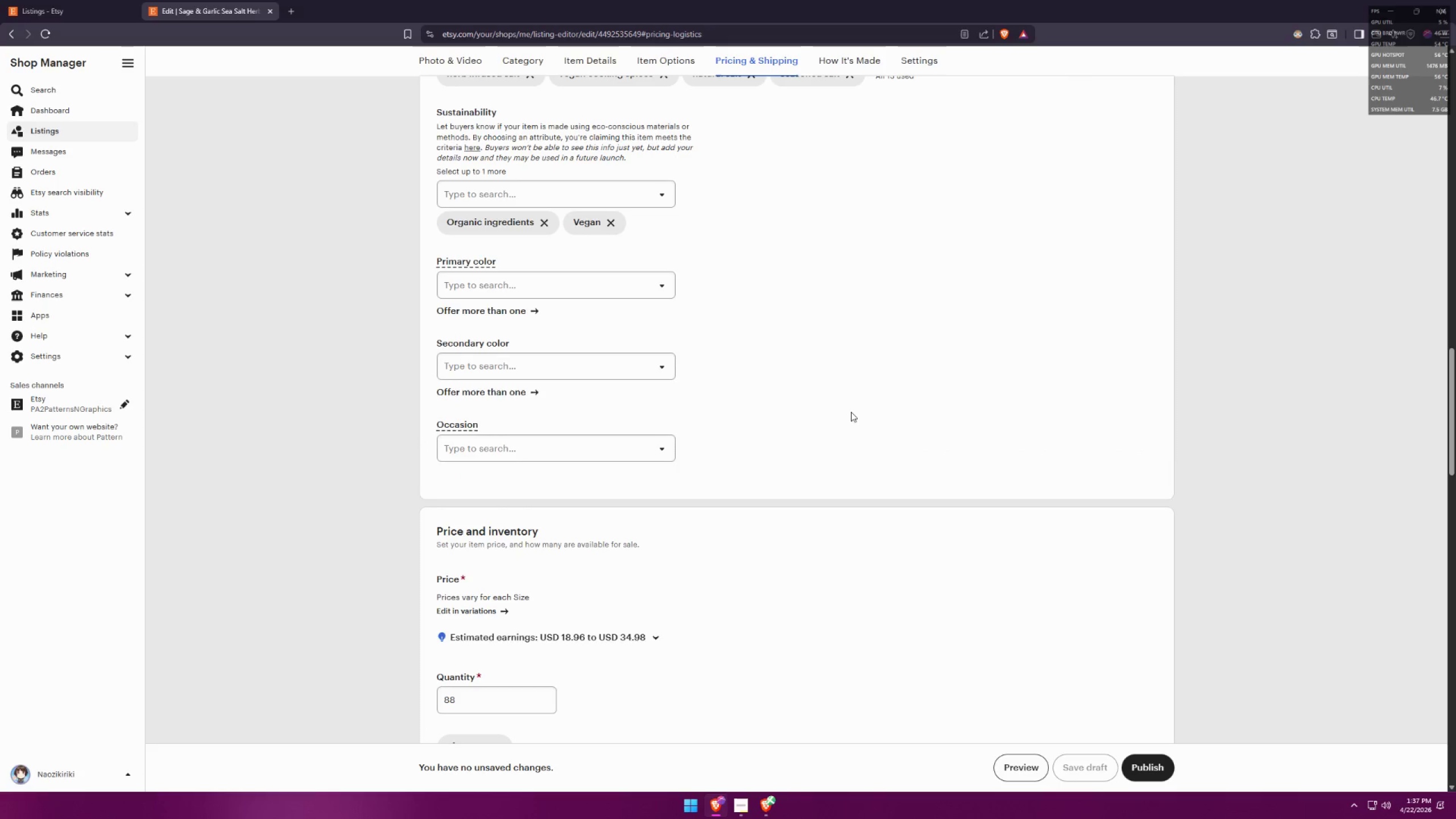 
scroll: coordinate [854, 410], scroll_direction: down, amount: 2.0
 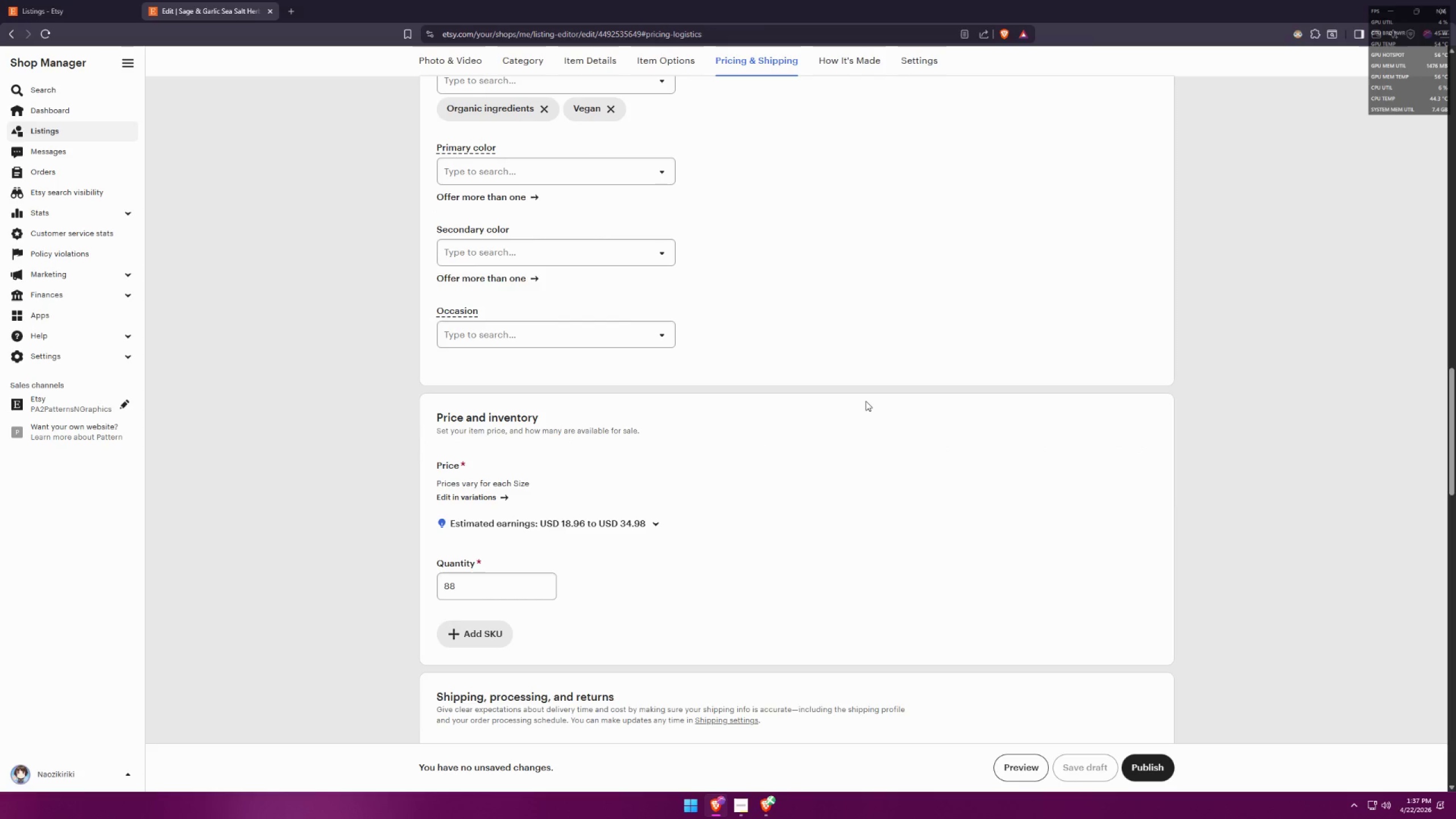 
scroll: coordinate [866, 399], scroll_direction: up, amount: 1.0
 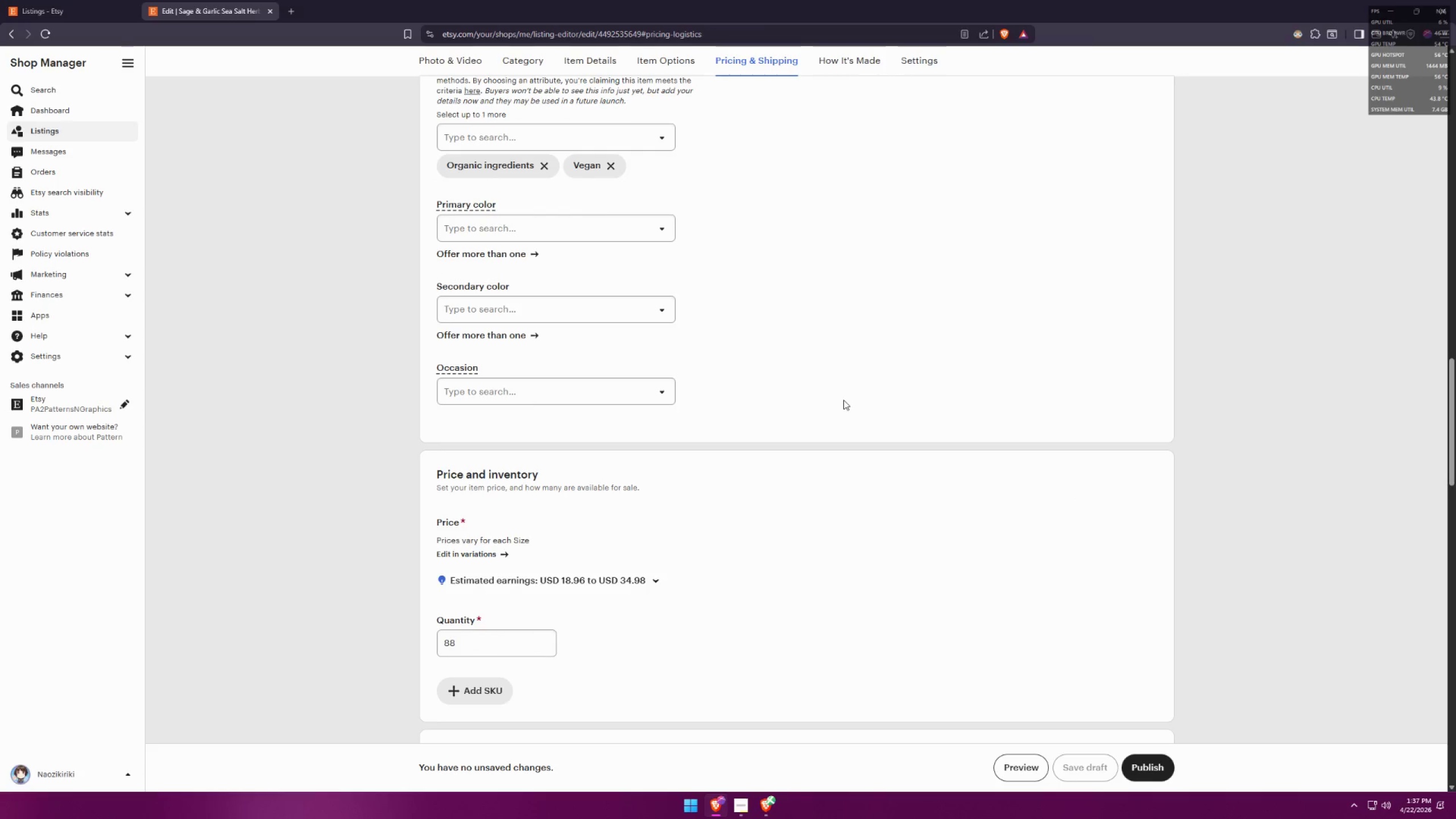 
key(Alt+AltLeft)
 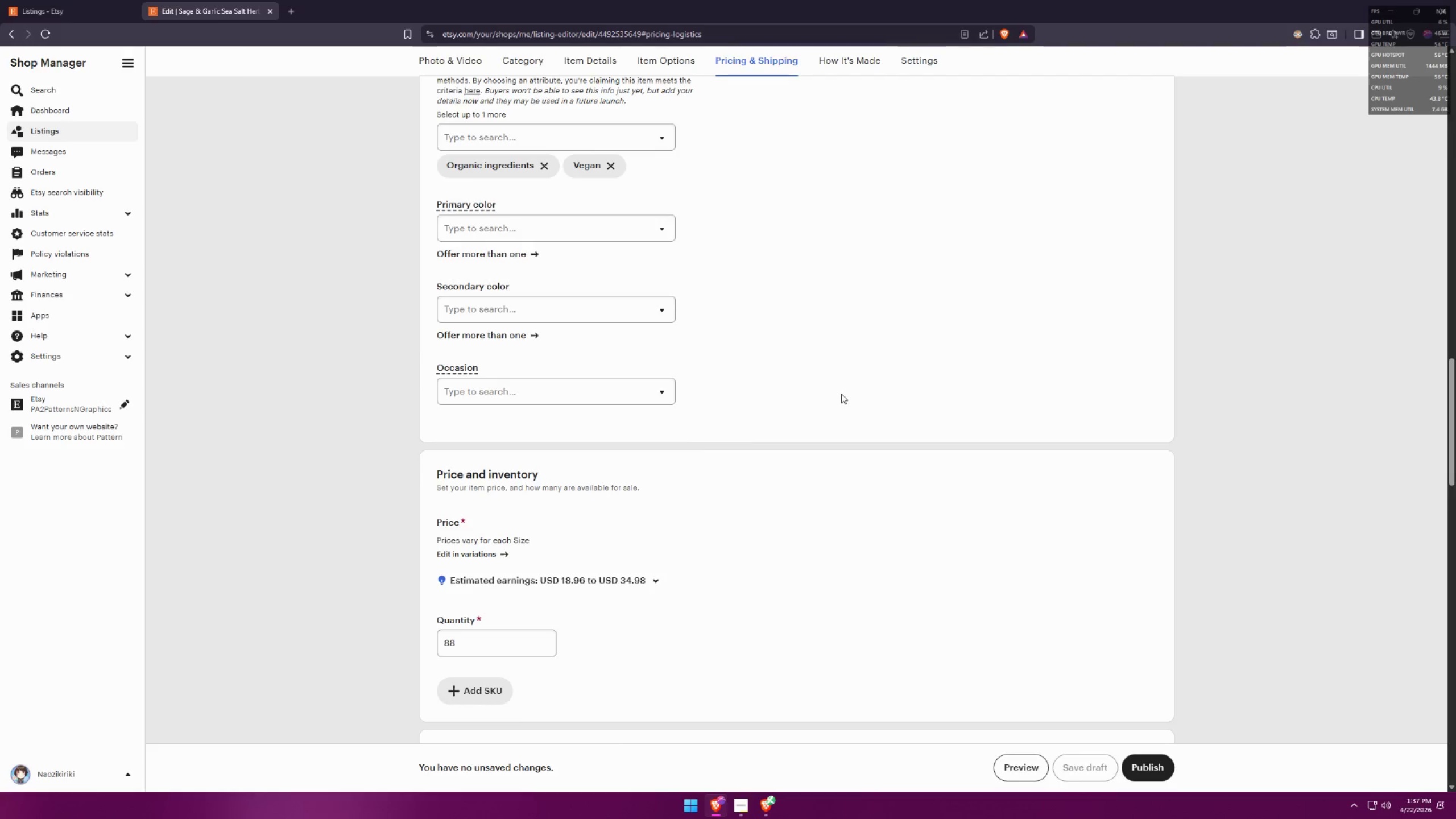 
key(Alt+Tab)
 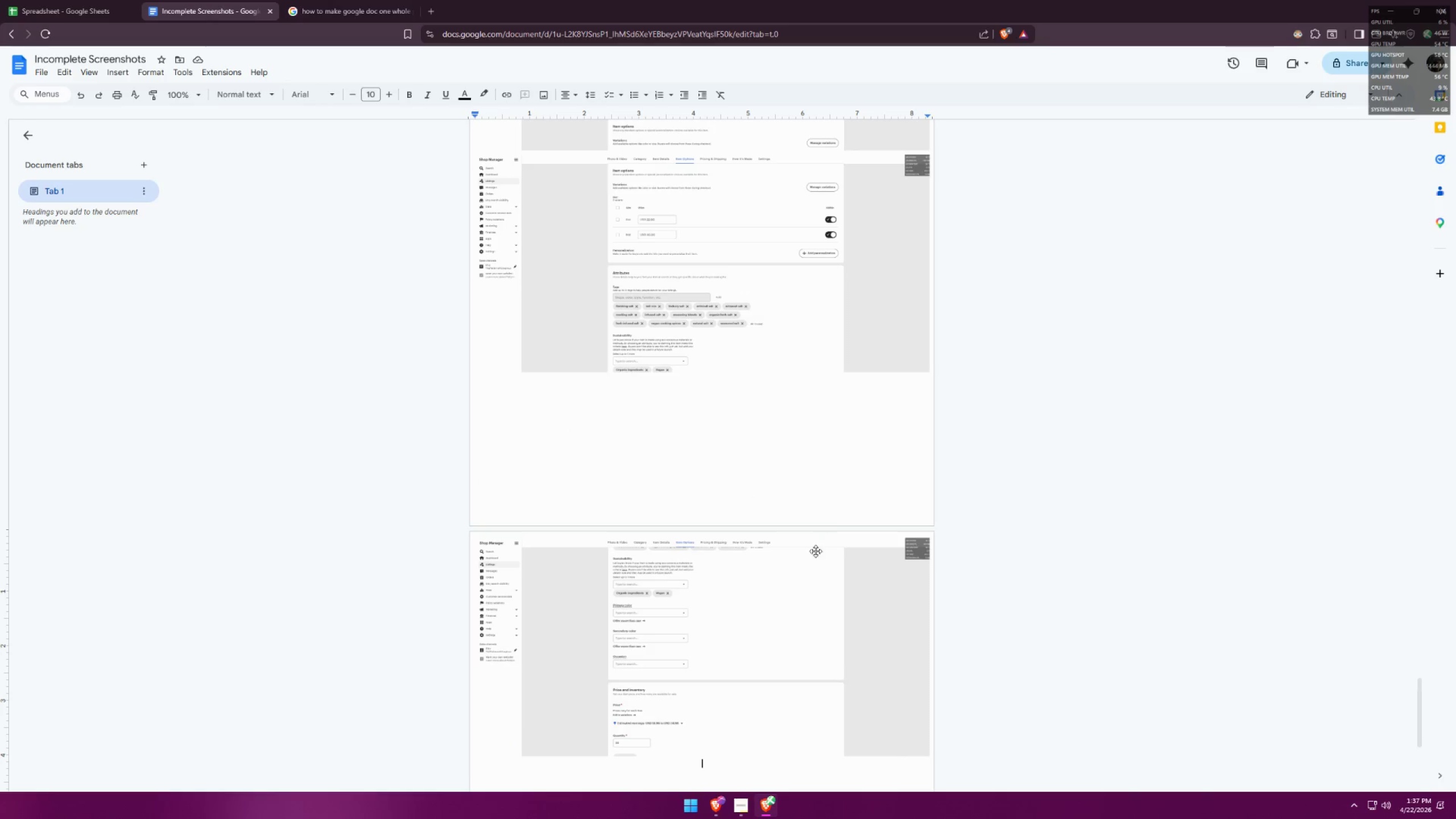 
left_click([788, 581])
 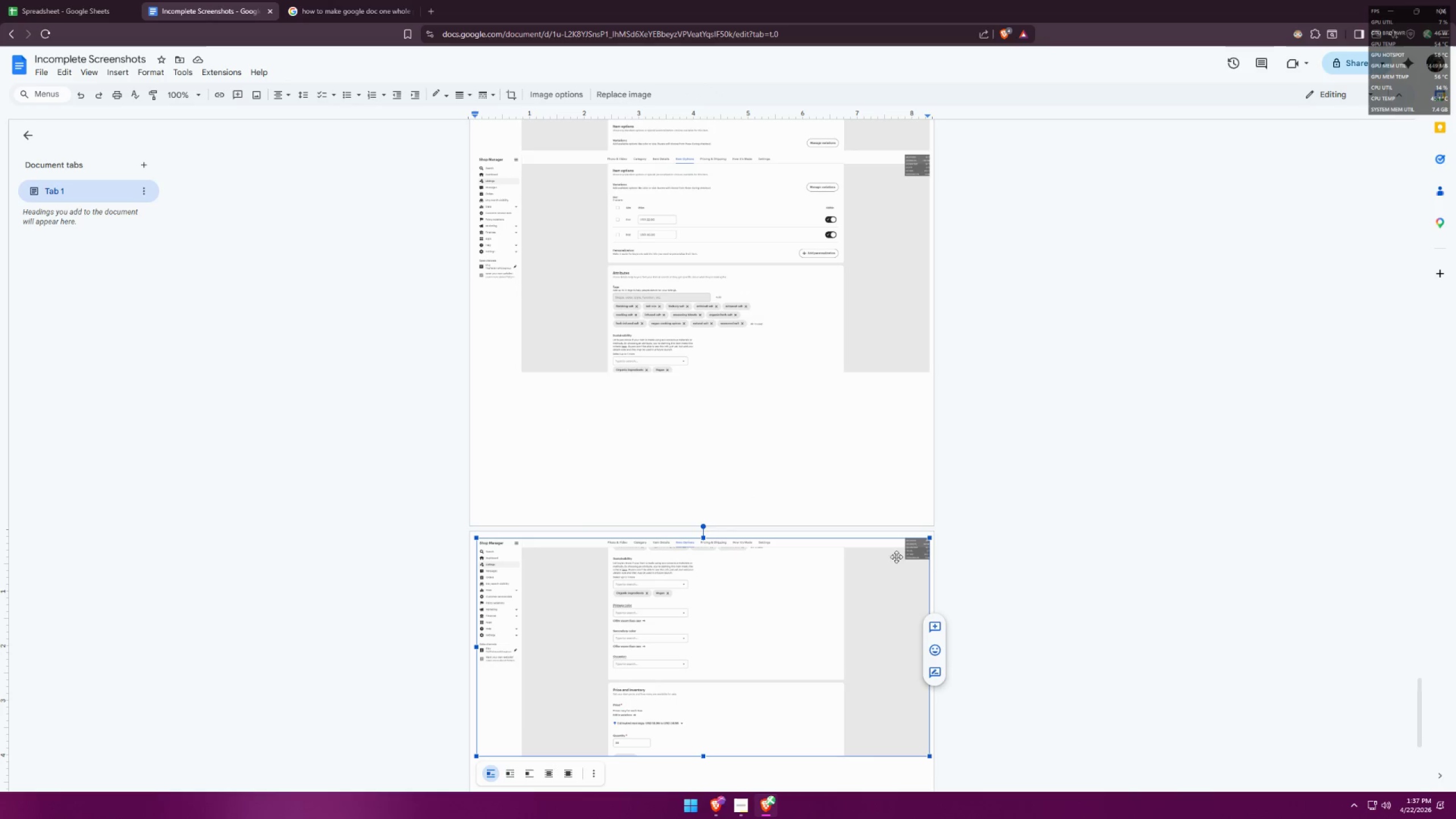 
key(Control+ControlLeft)
 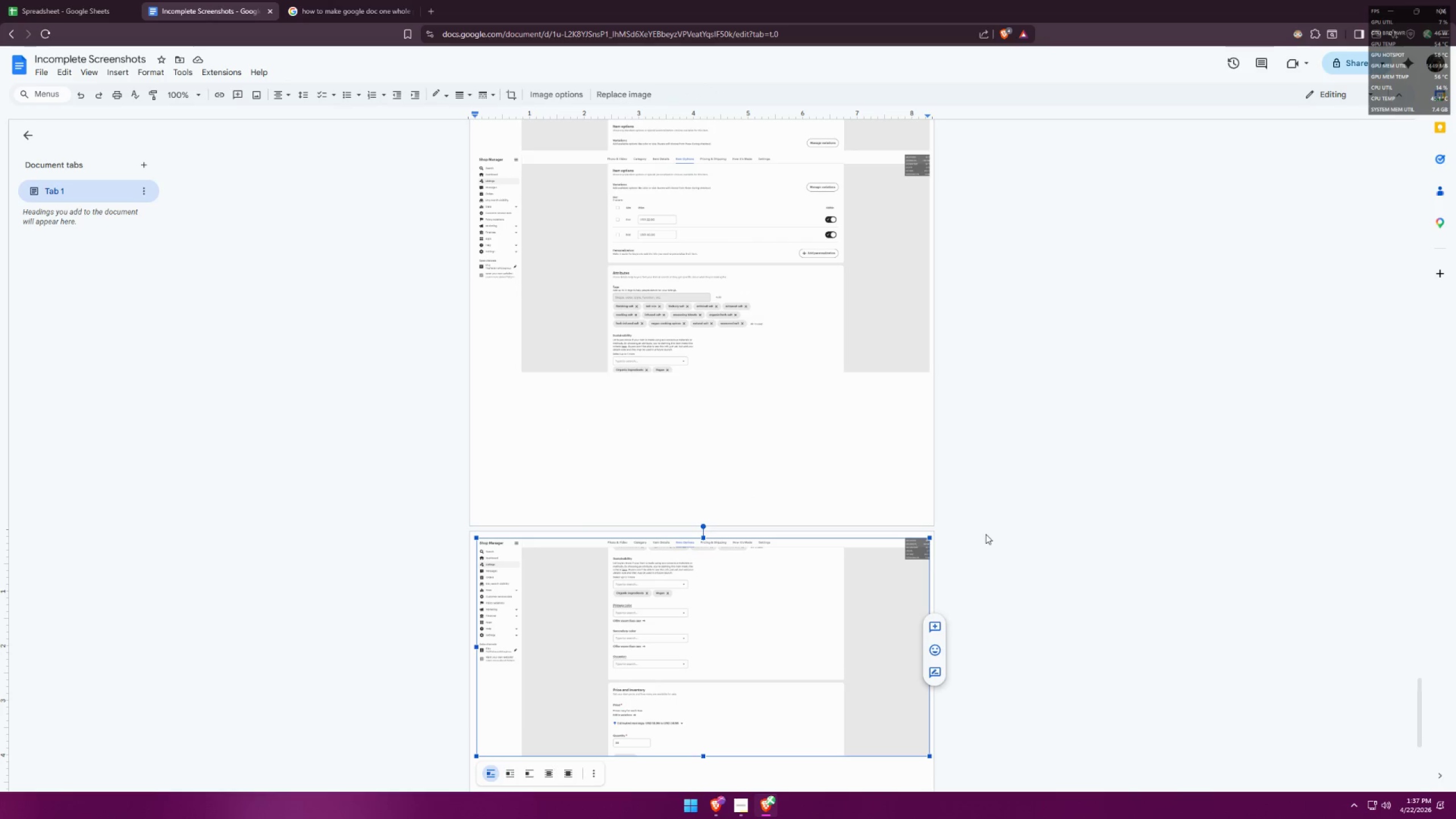 
key(Control+Z)
 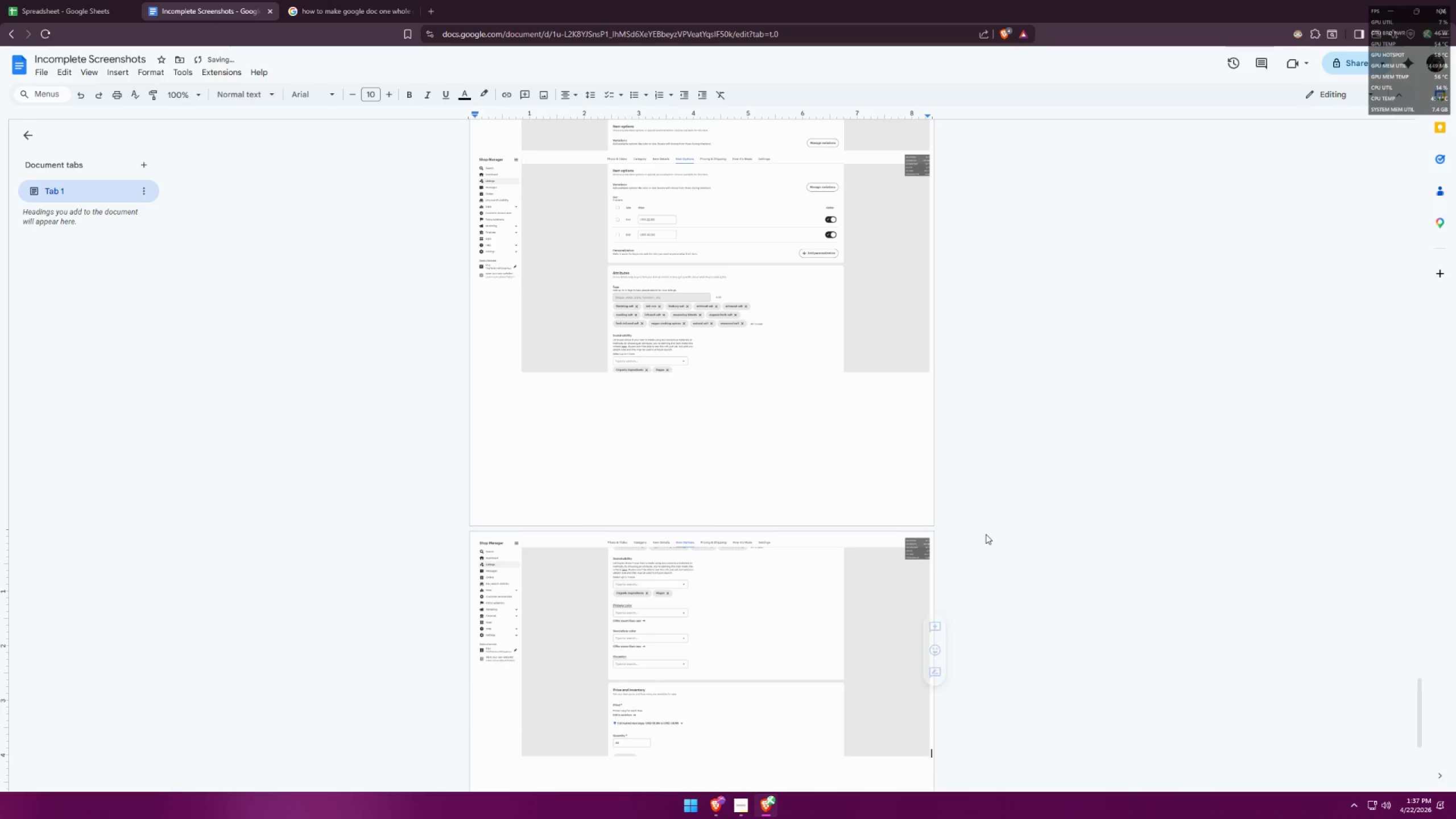 
key(Control+ControlLeft)
 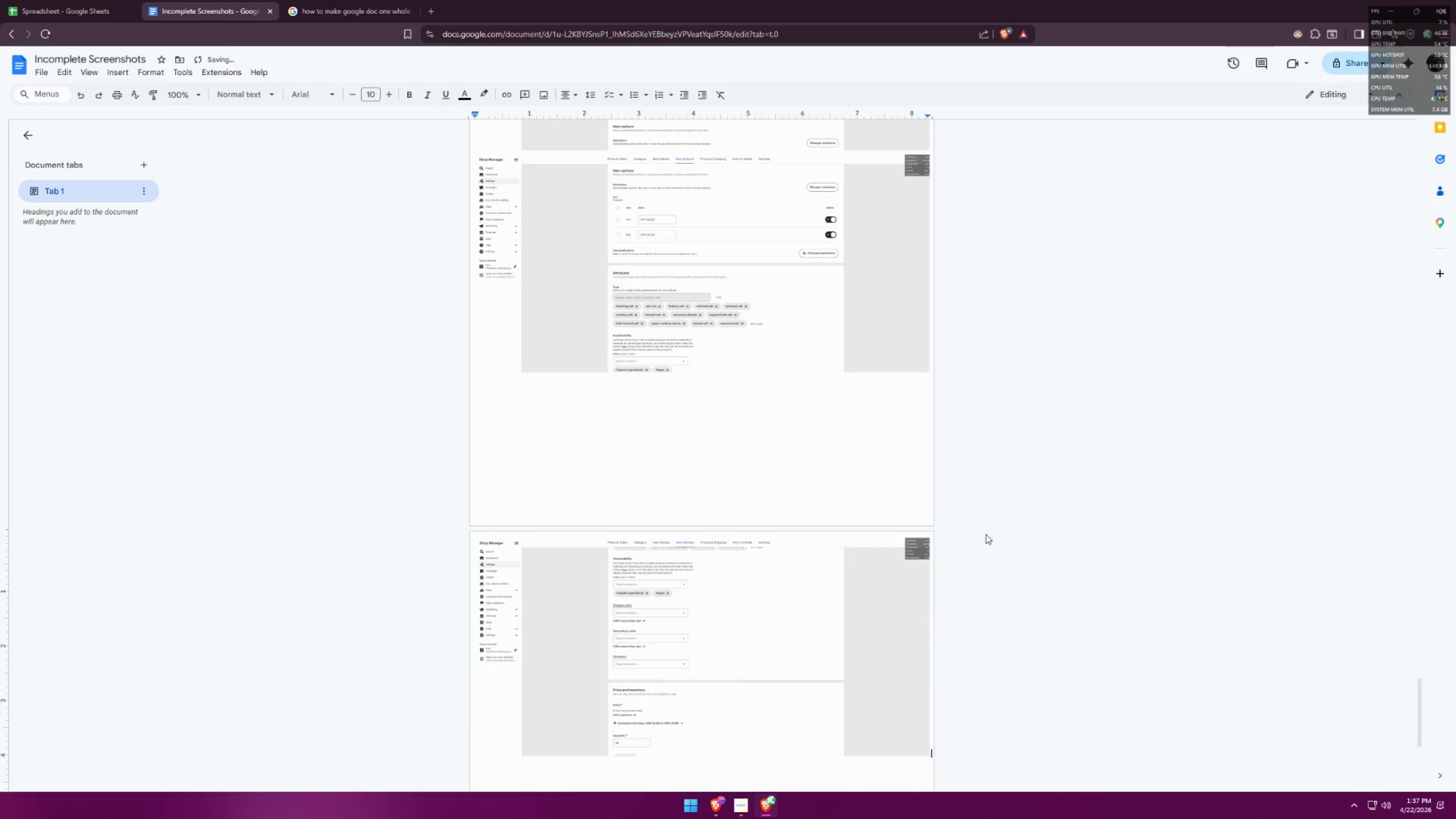 
key(Control+Z)
 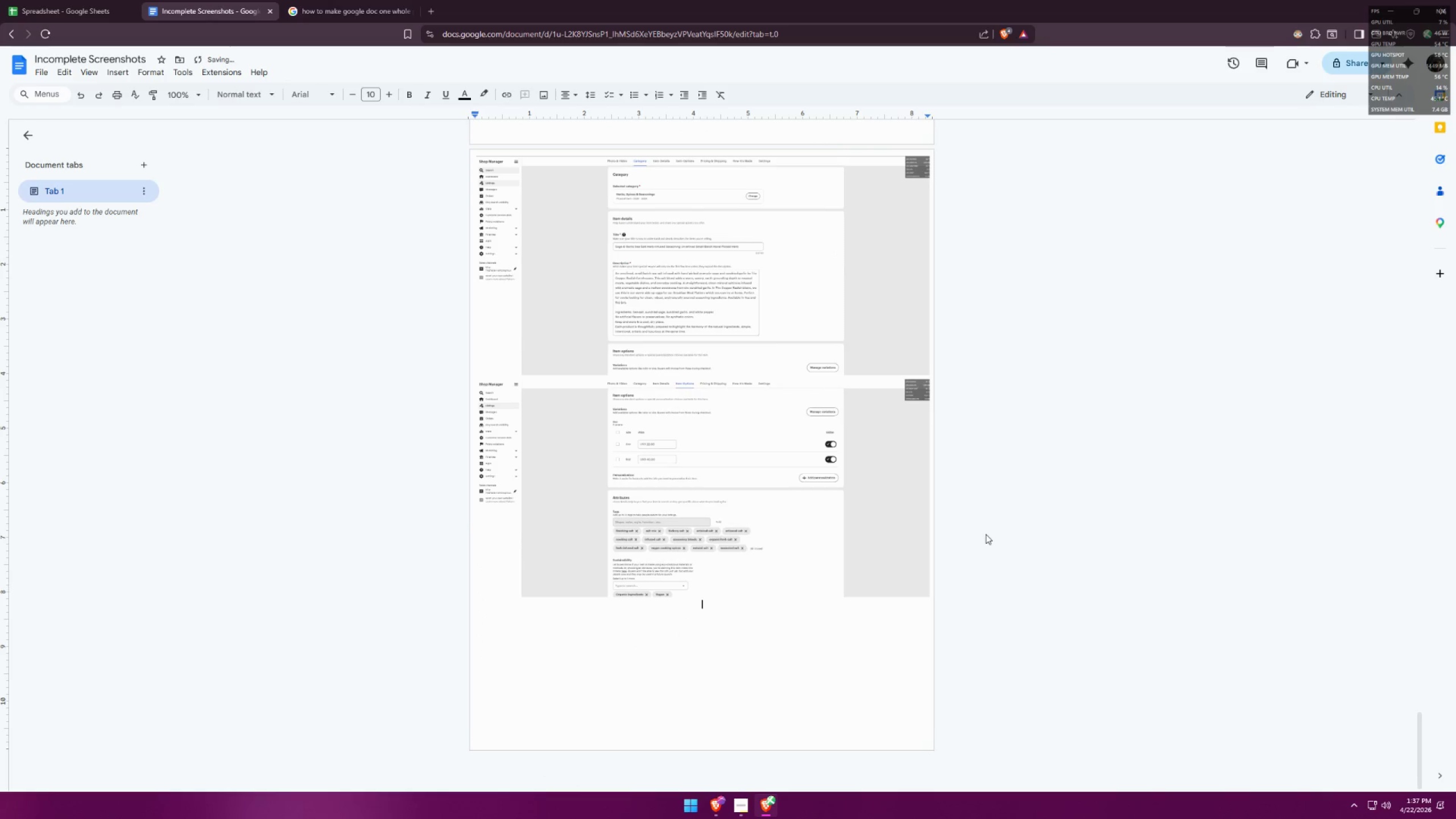 
key(Alt+AltLeft)
 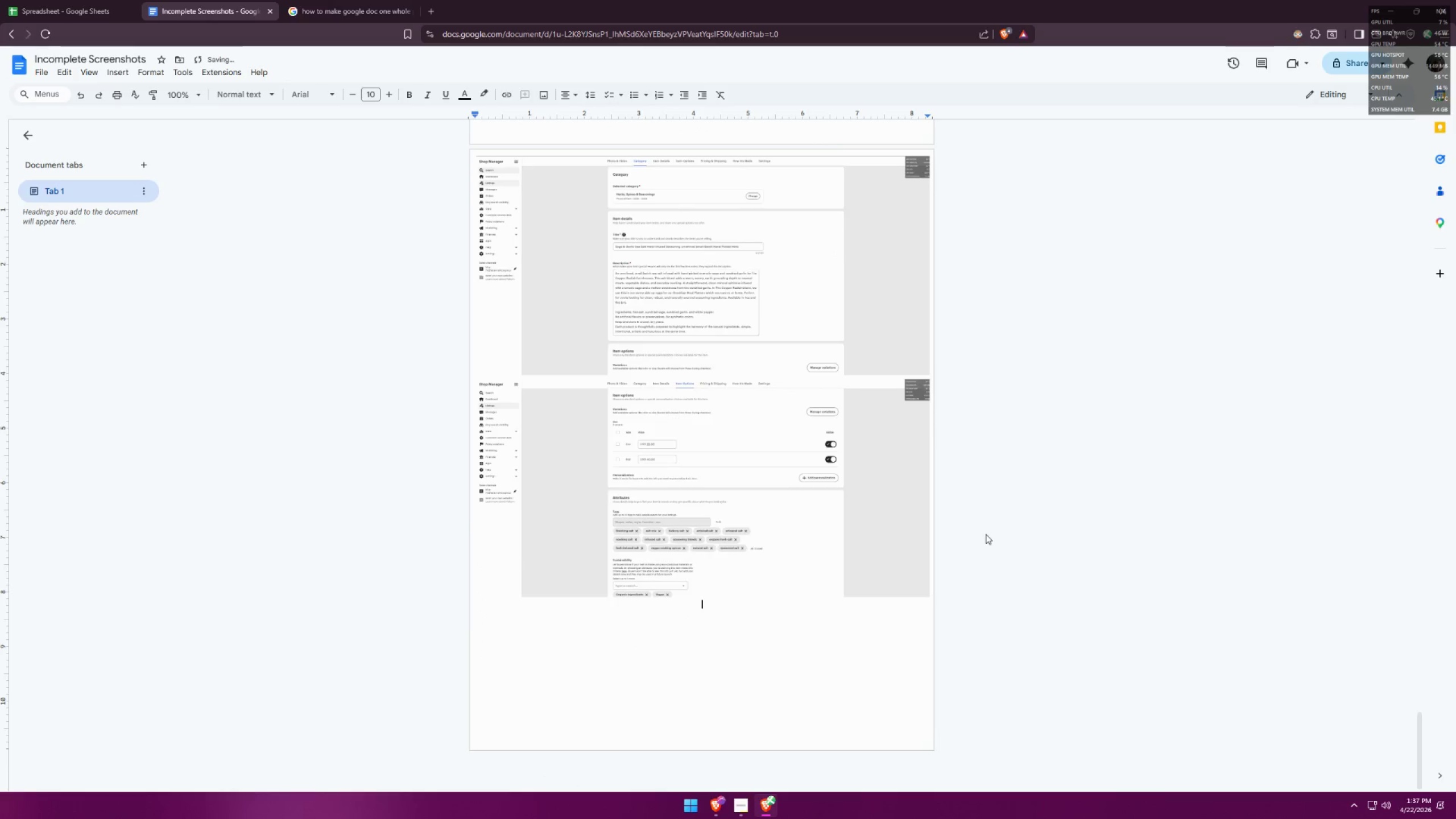 
key(Alt+Tab)
 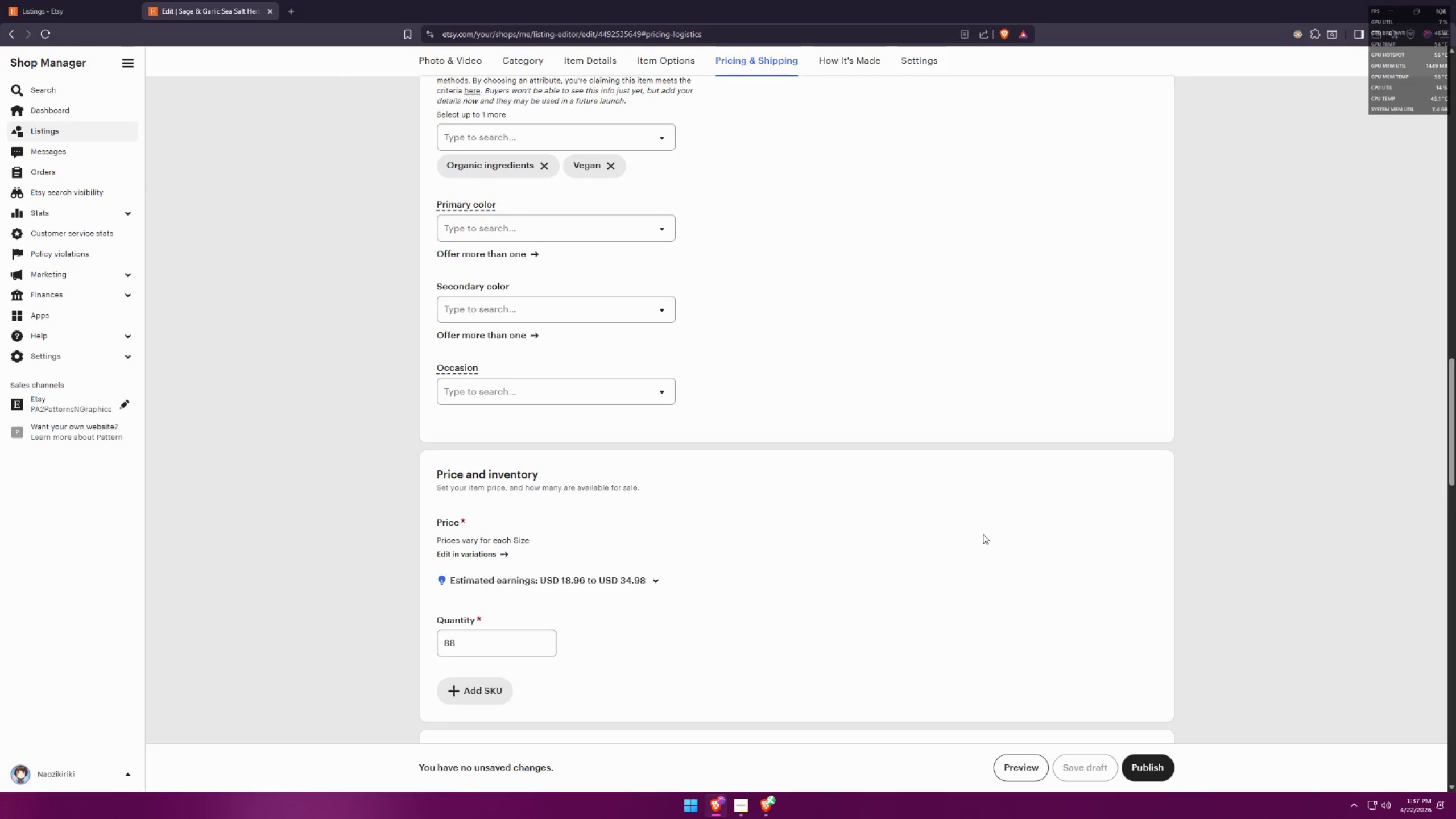 
key(Alt+AltLeft)
 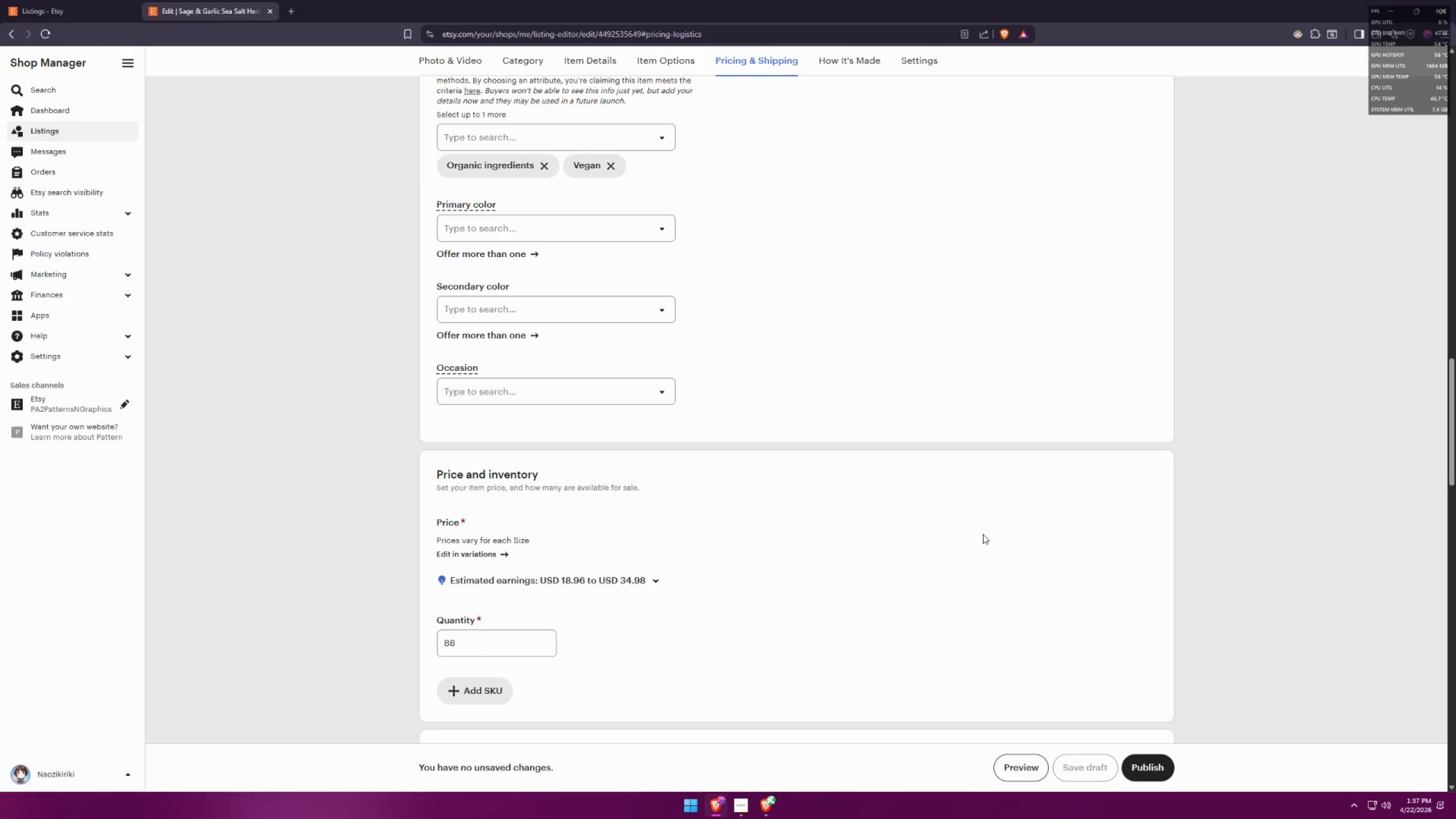 
key(Alt+Tab)
 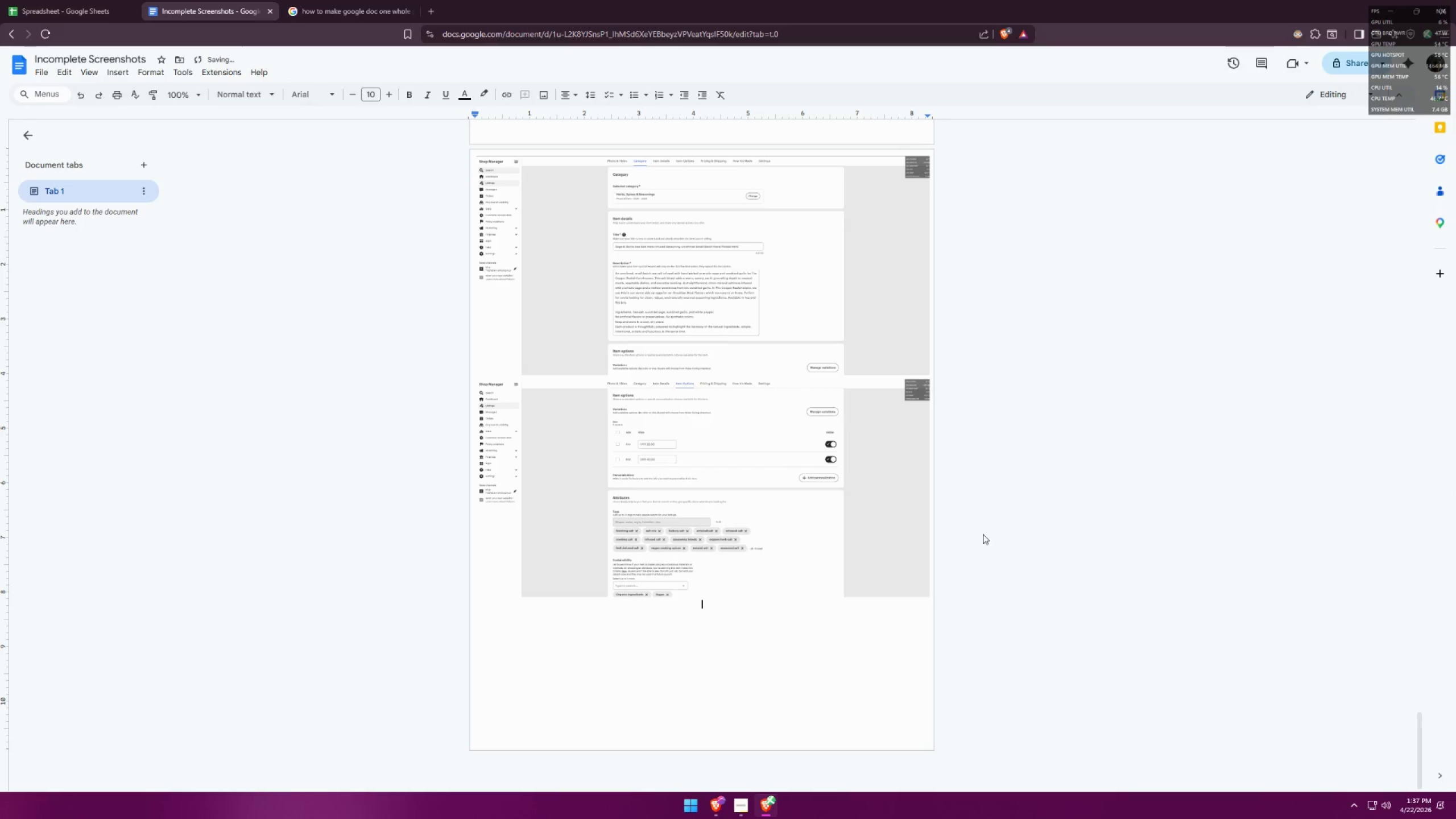 
key(Alt+AltLeft)
 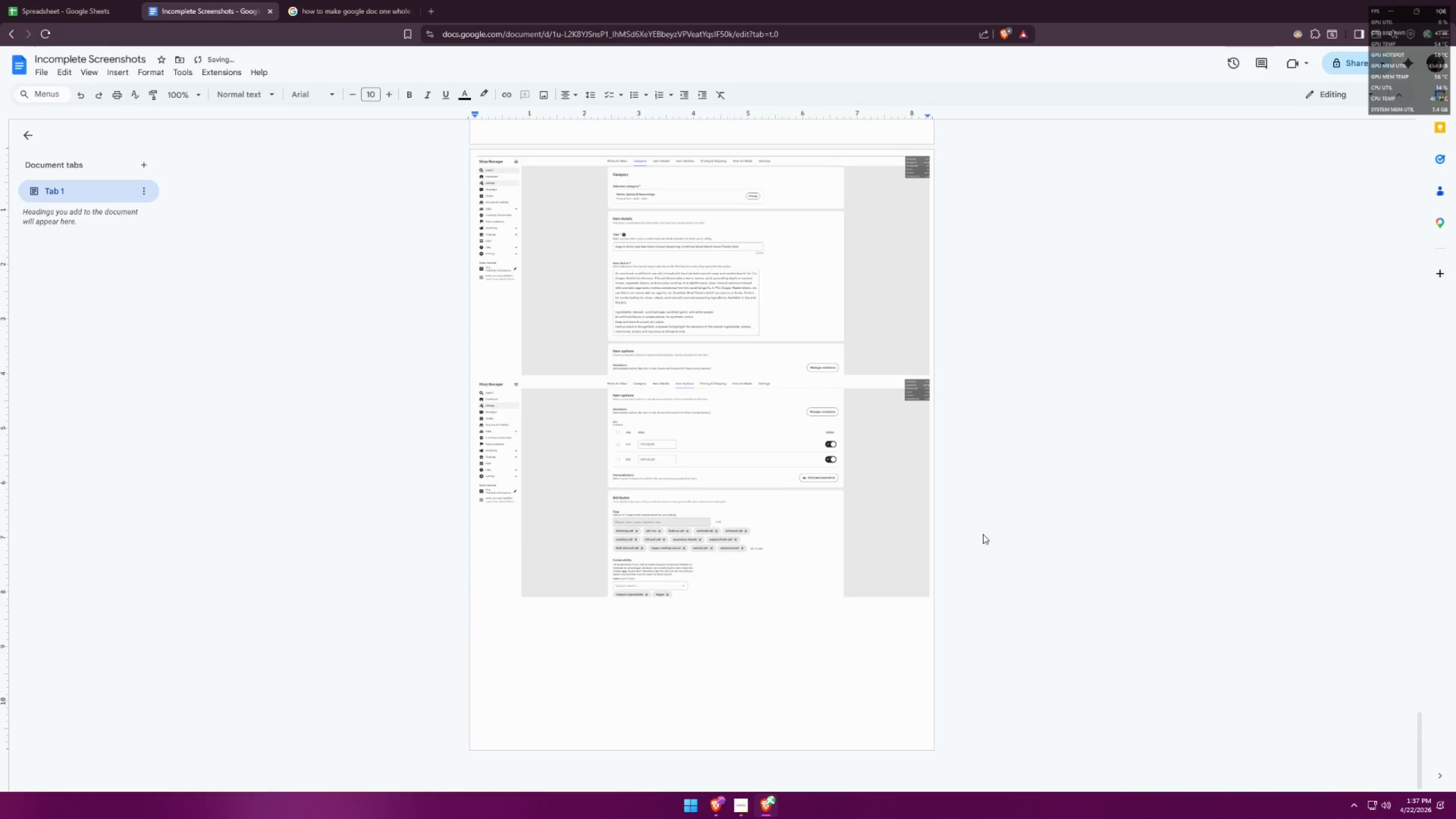 
key(Alt+Tab)
 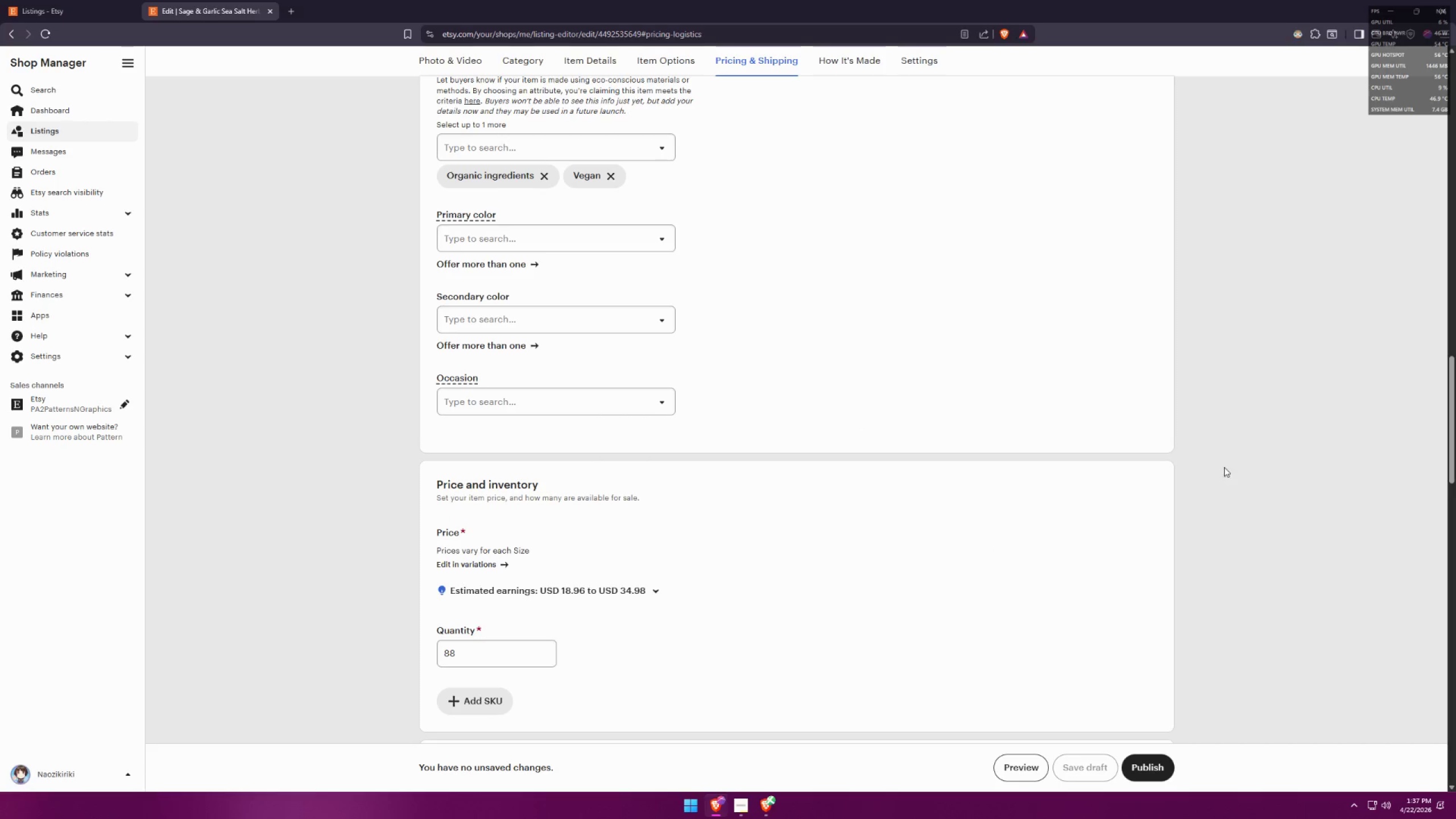 
wait(5.94)
 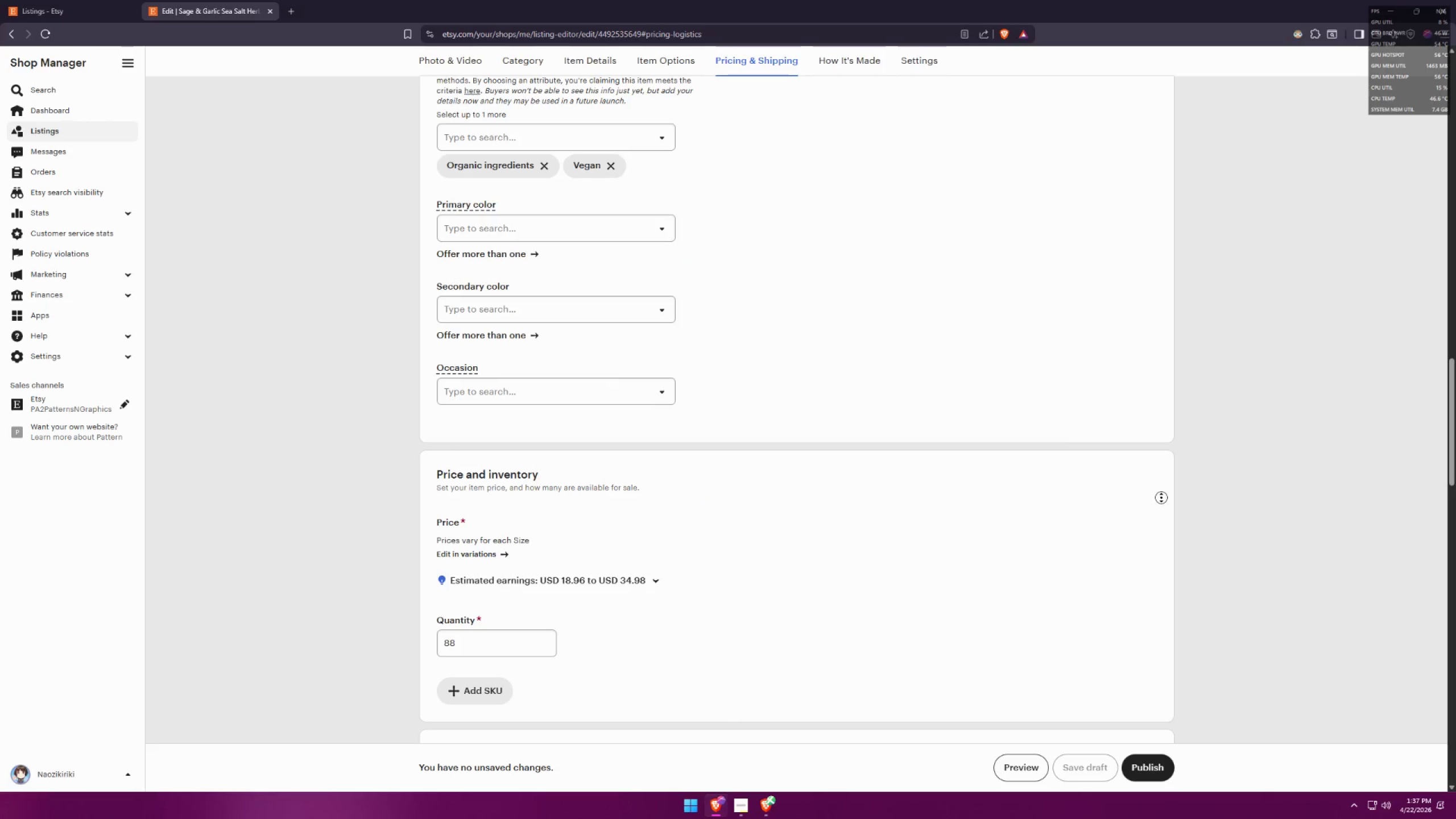 
key(Meta+MetaLeft)
 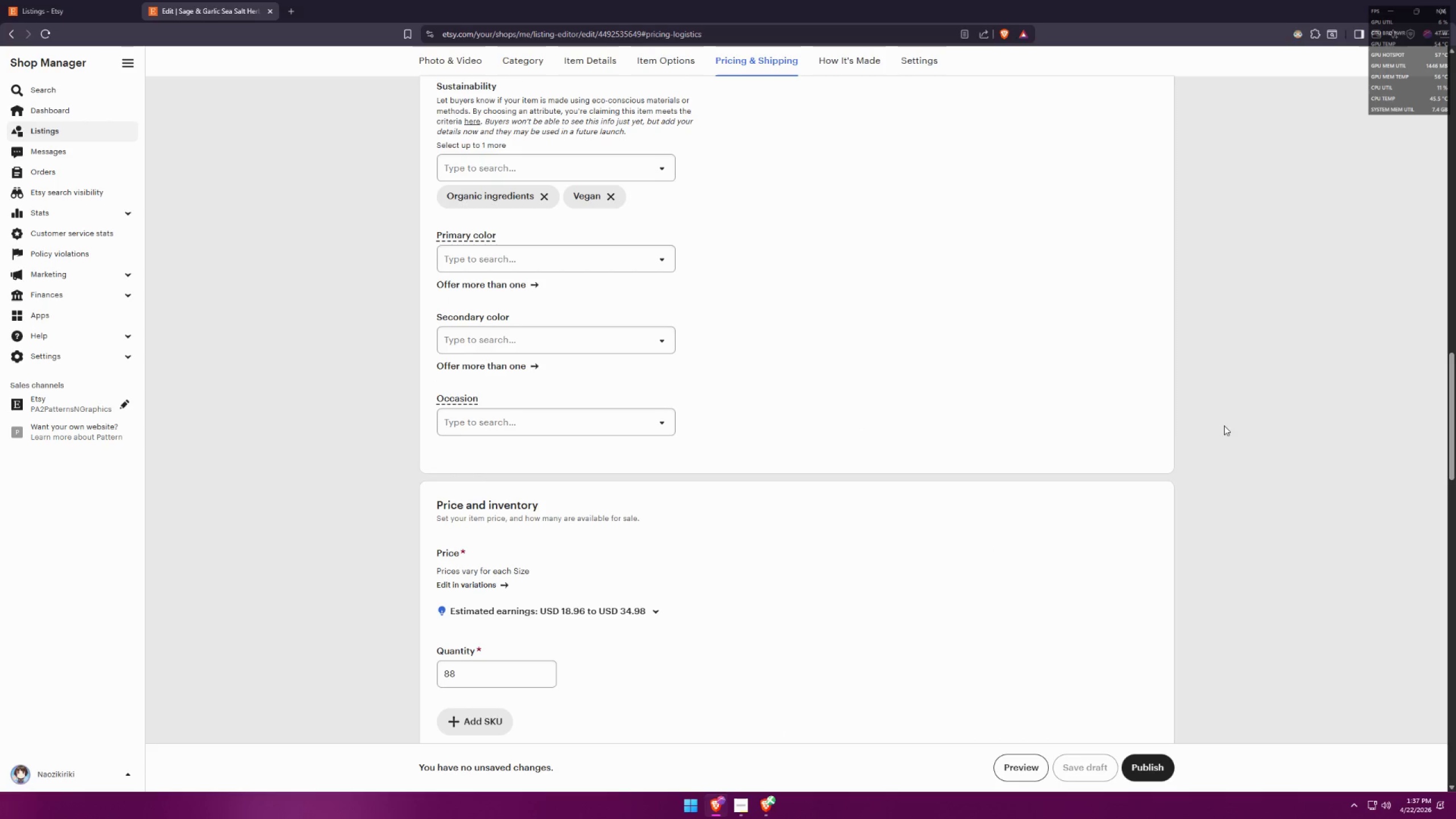 
key(Meta+Shift+ShiftLeft)
 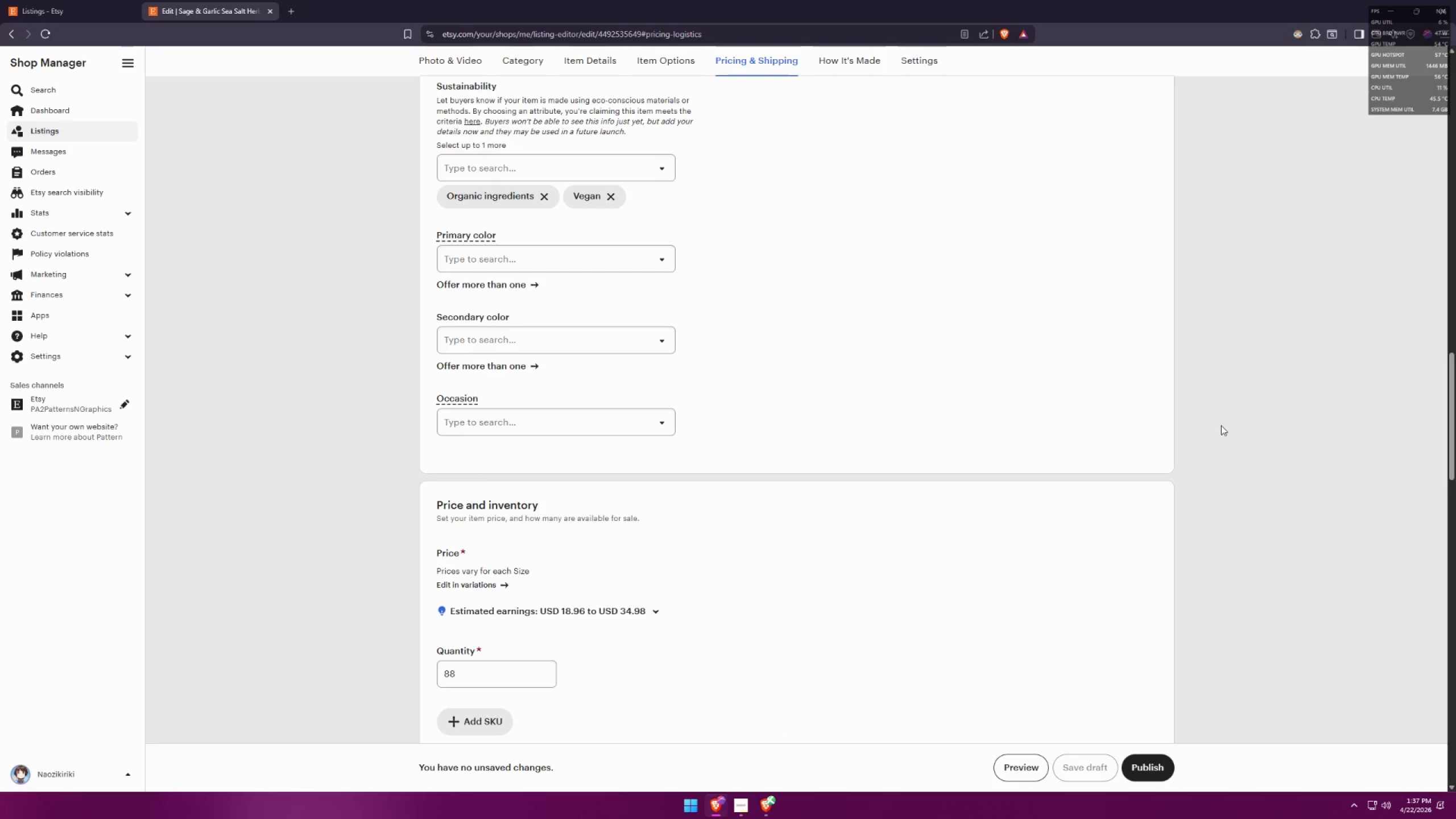 
key(Meta+Shift+S)
 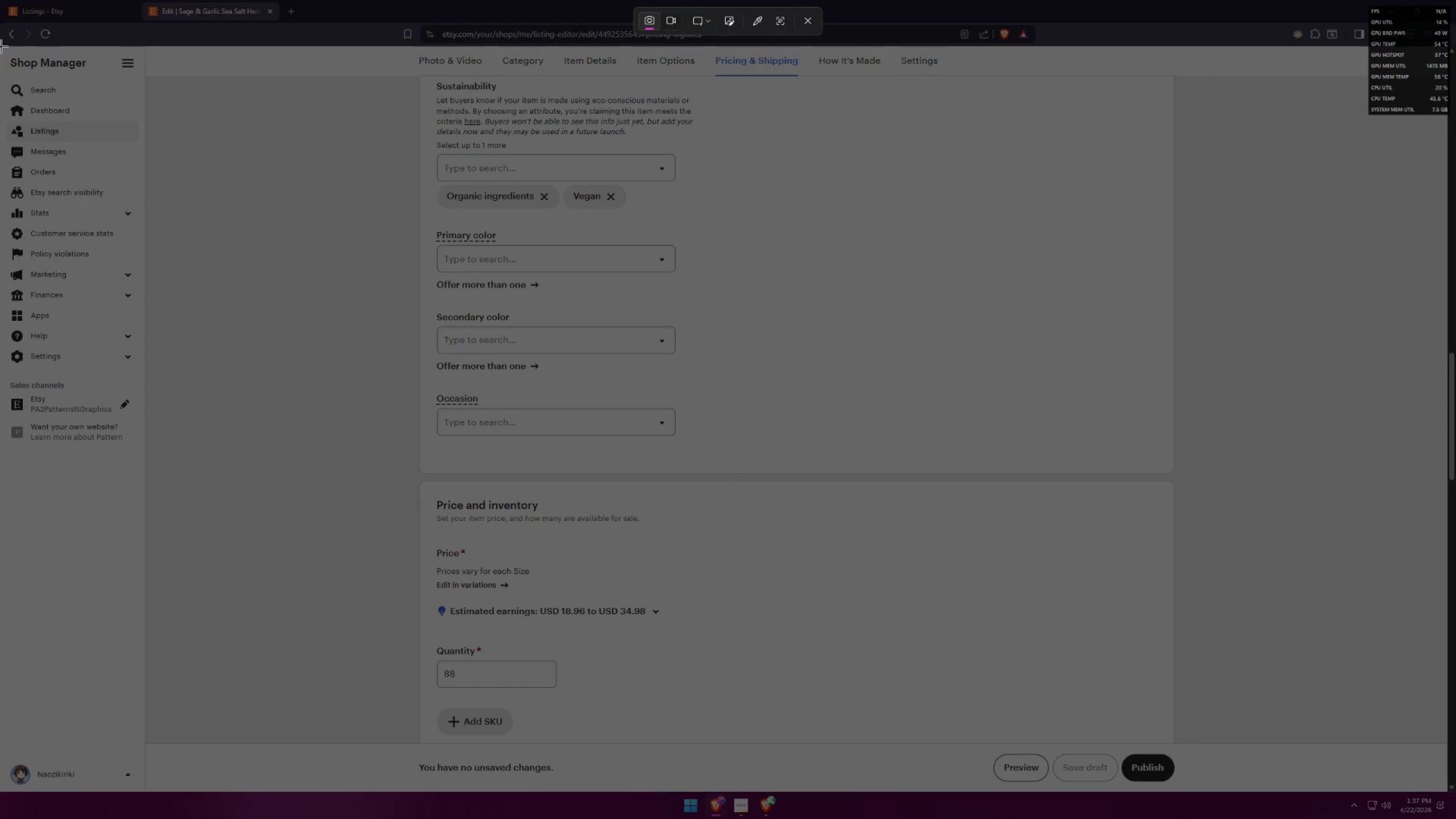 
left_click_drag(start_coordinate=[1, 47], to_coordinate=[1445, 741])
 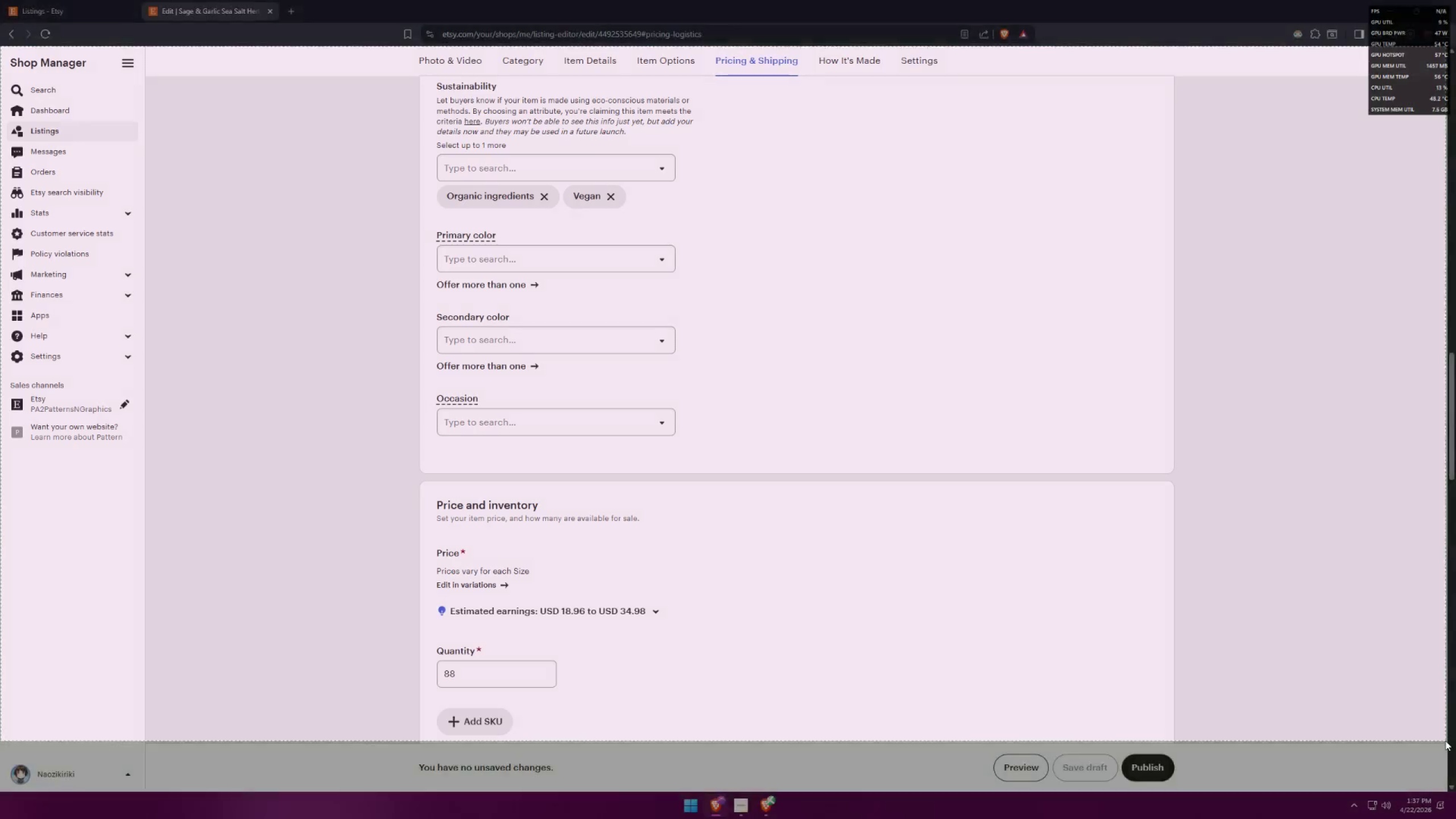 
key(Alt+AltLeft)
 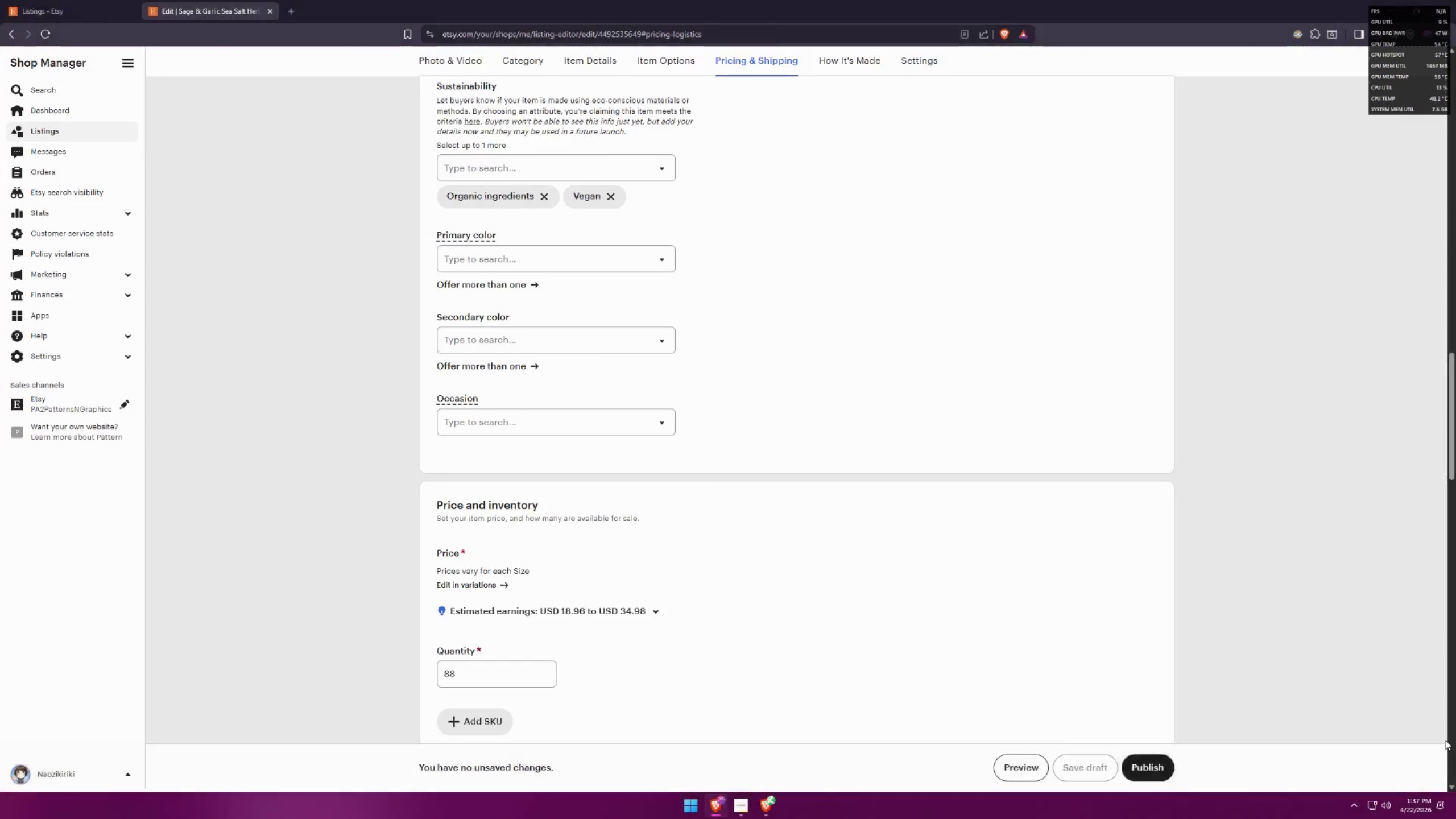 
key(Alt+Tab)
 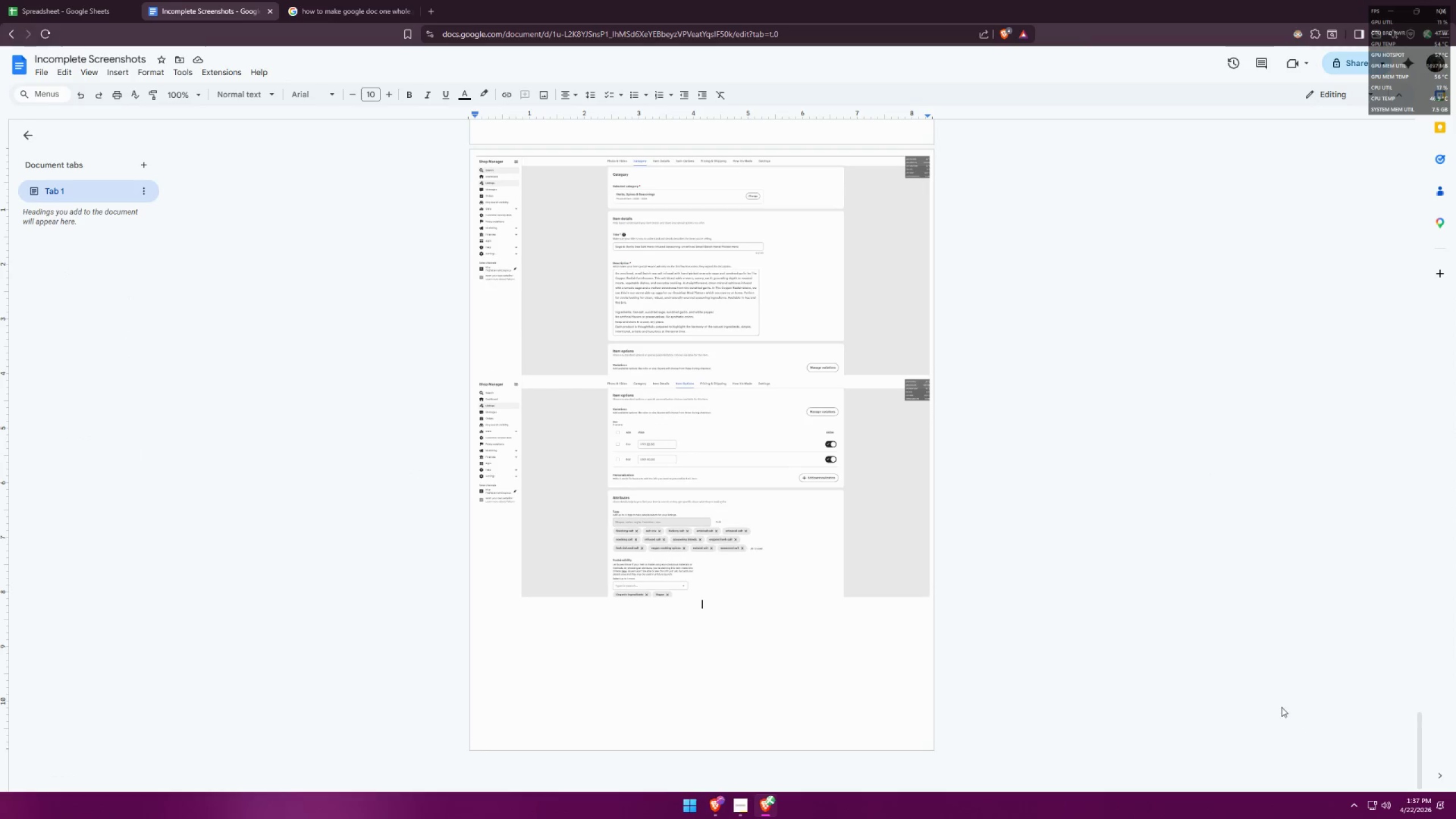 
key(Control+ControlLeft)
 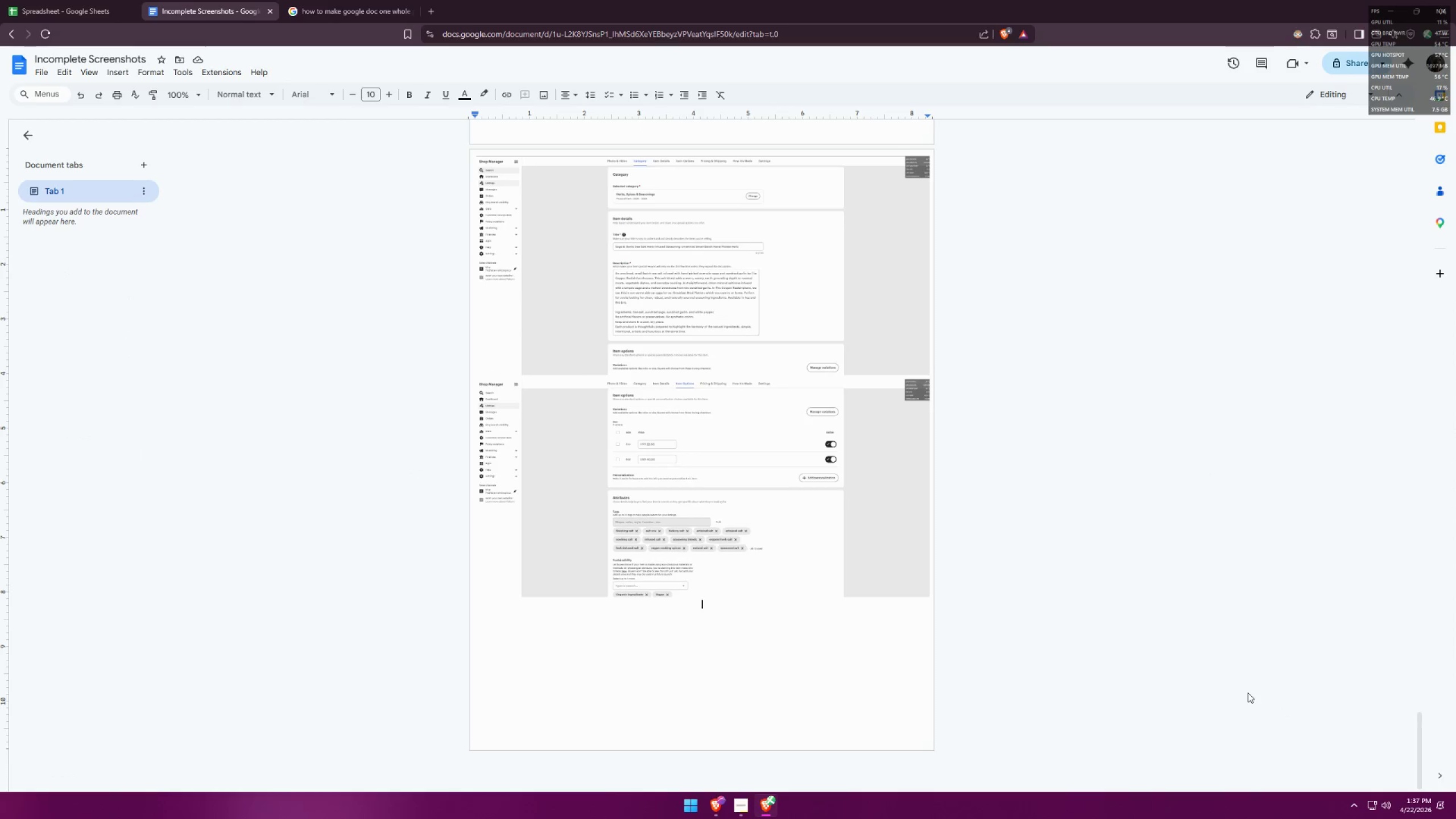 
key(Control+V)
 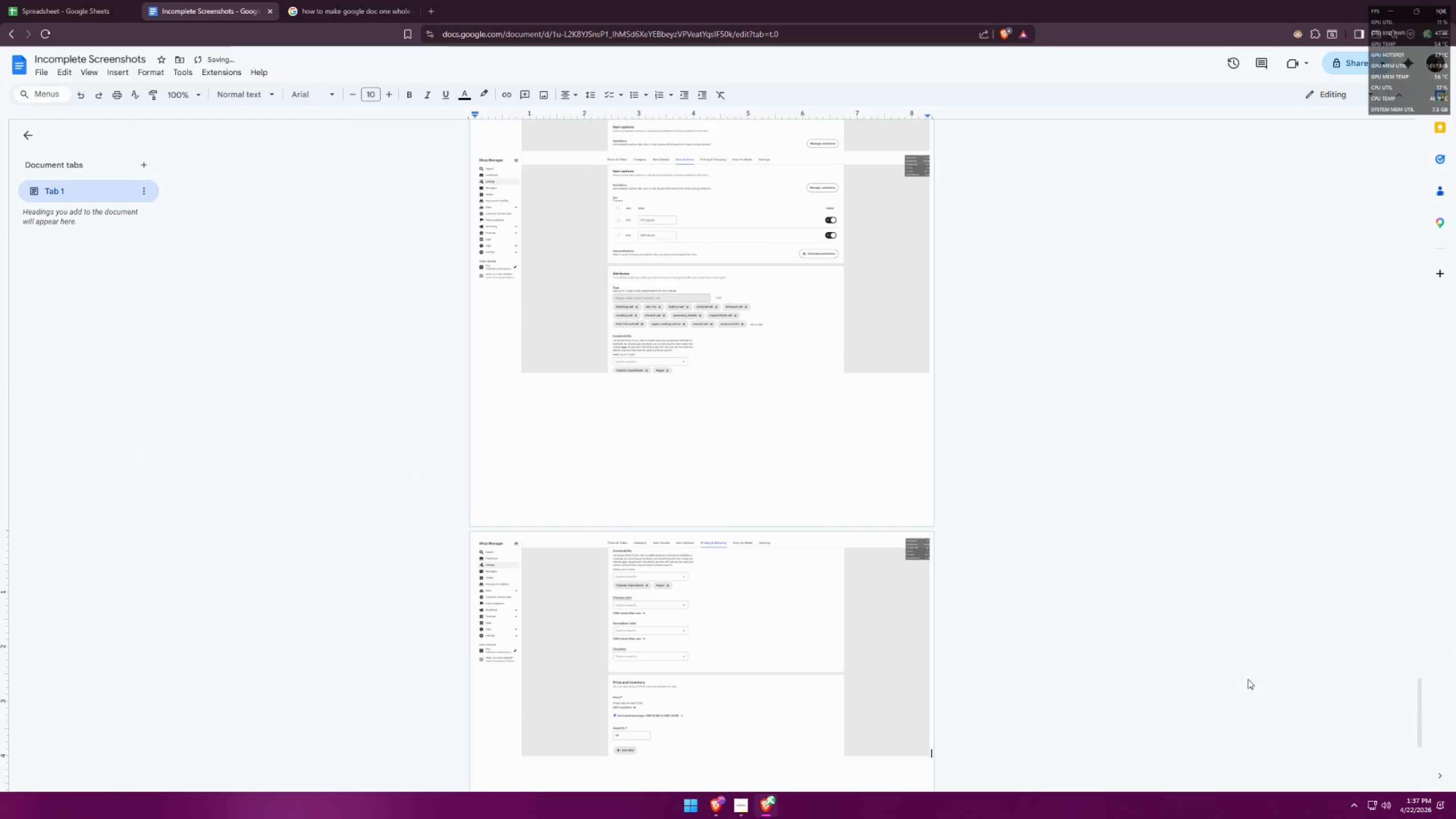 
scroll: coordinate [1259, 671], scroll_direction: down, amount: 2.0
 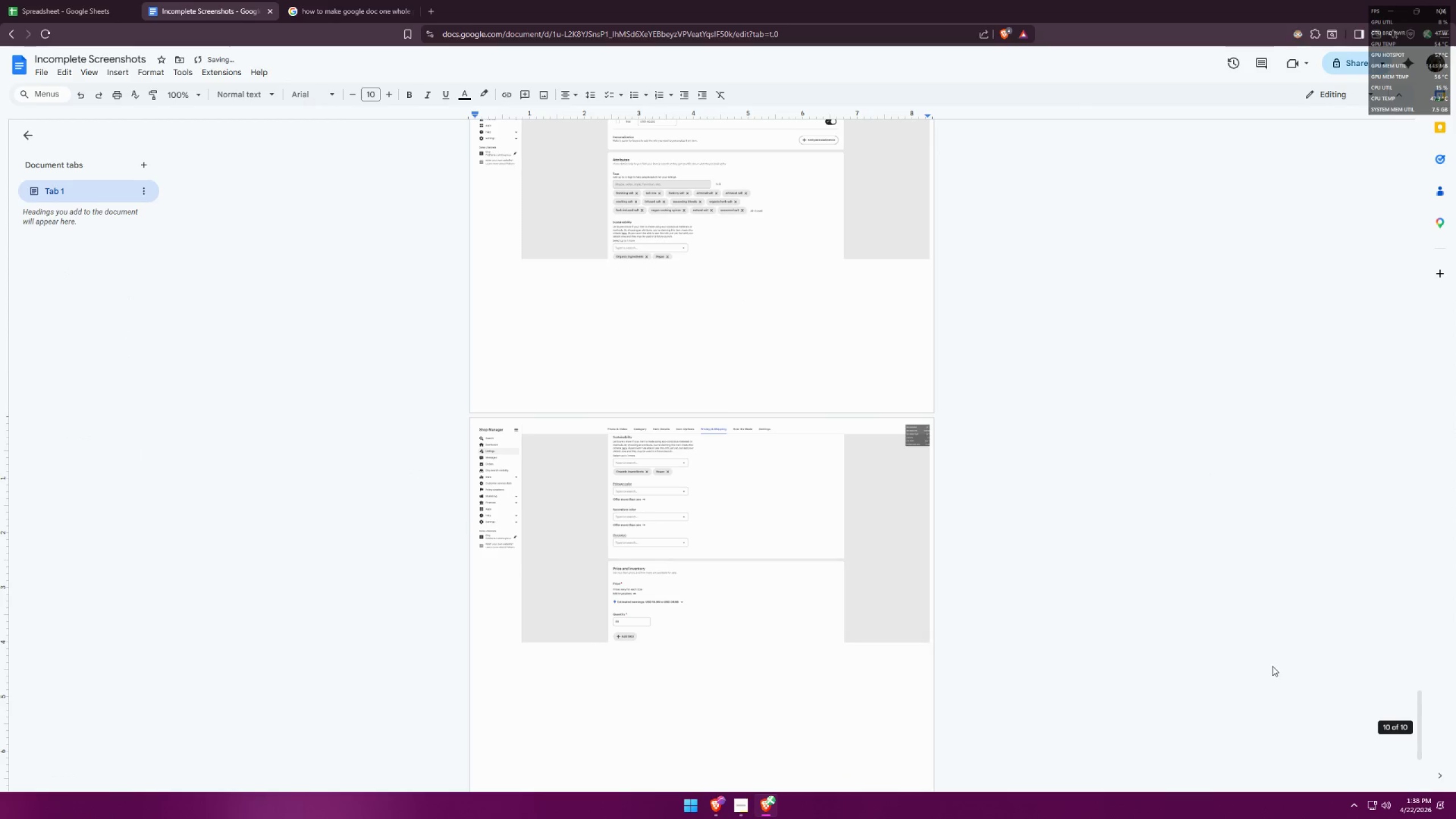 
key(Enter)
 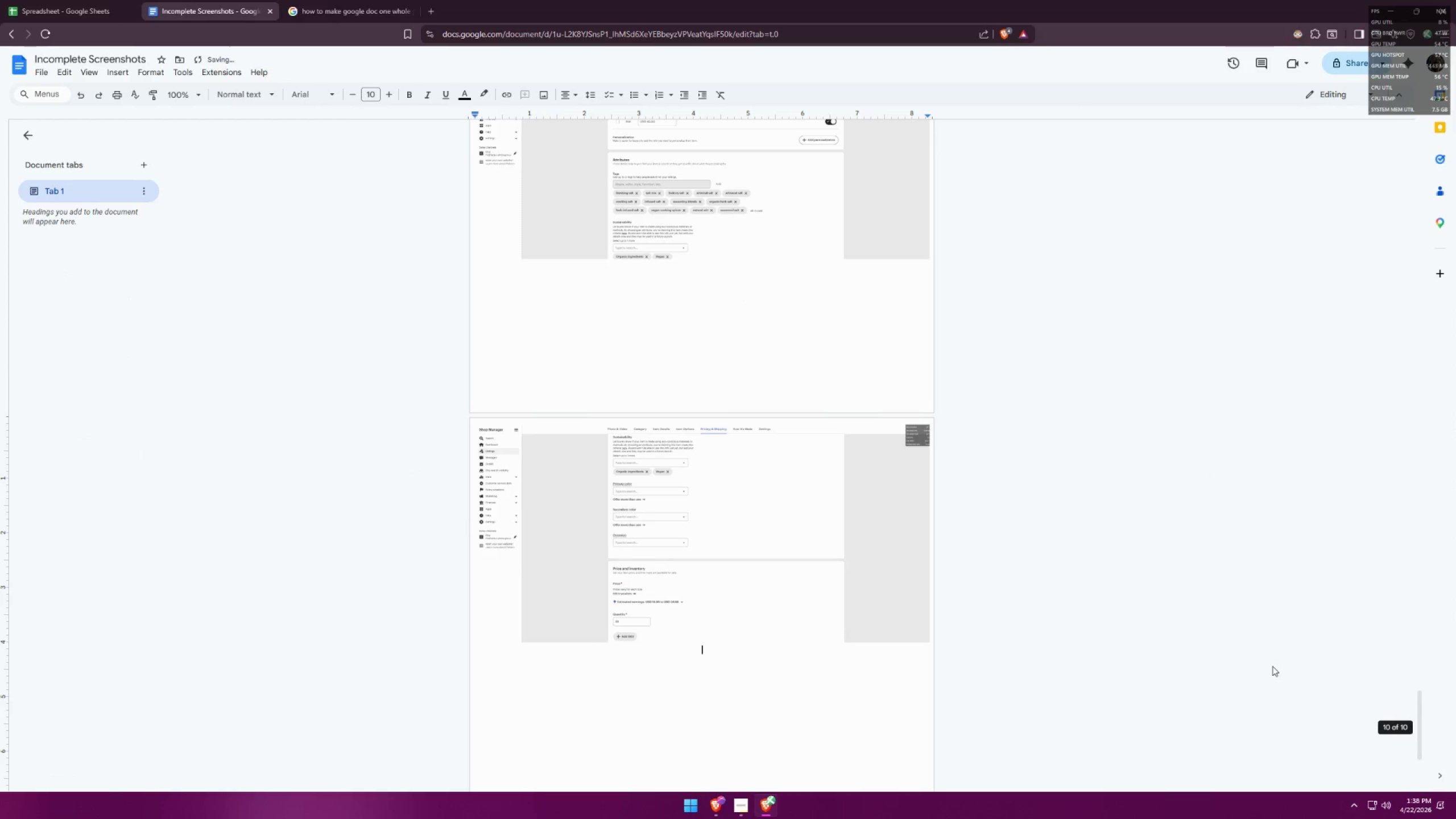 
key(Alt+AltLeft)
 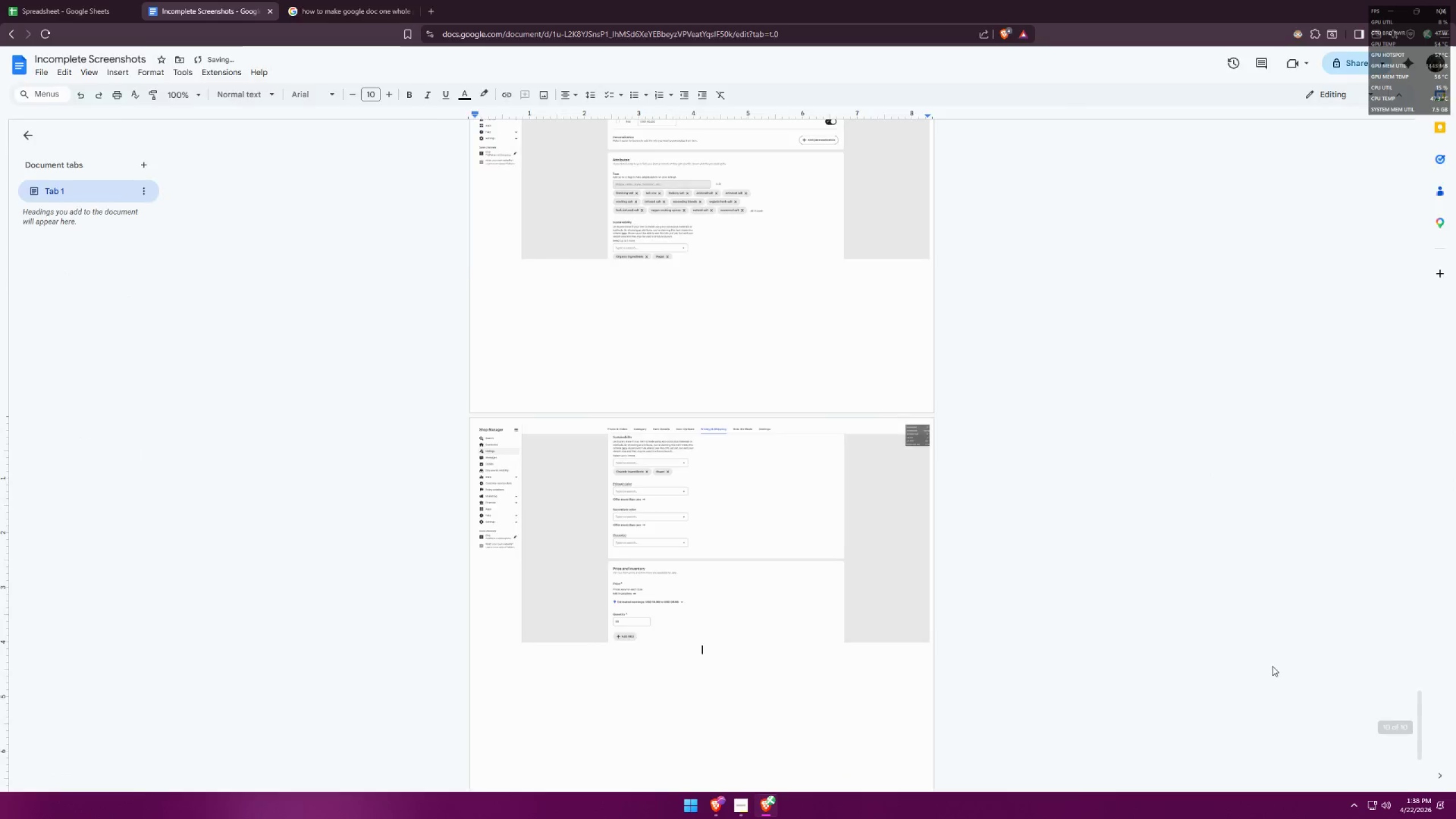 
key(Alt+Tab)
 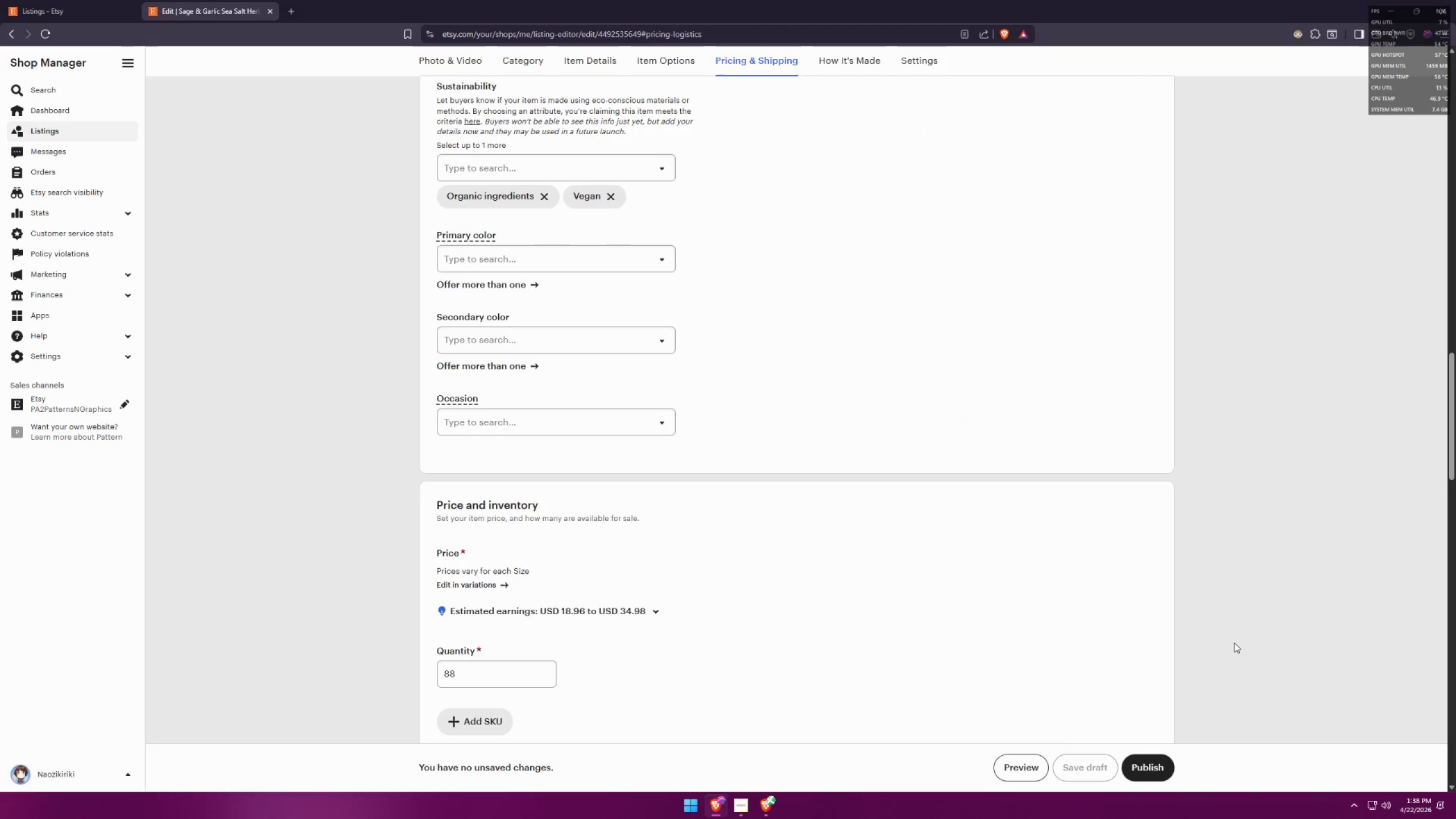 
scroll: coordinate [1238, 607], scroll_direction: down, amount: 12.0
 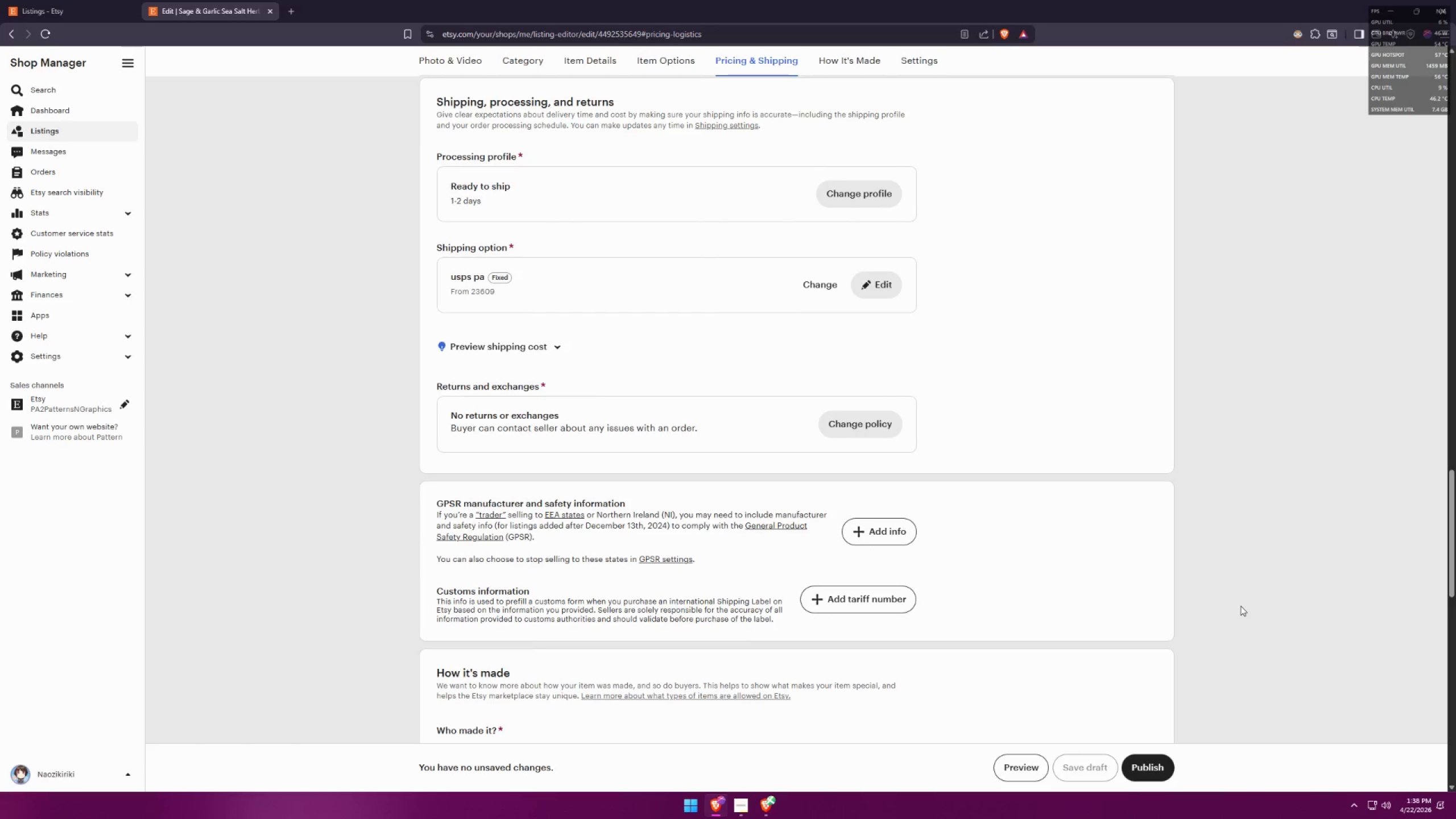 
key(Meta+MetaLeft)
 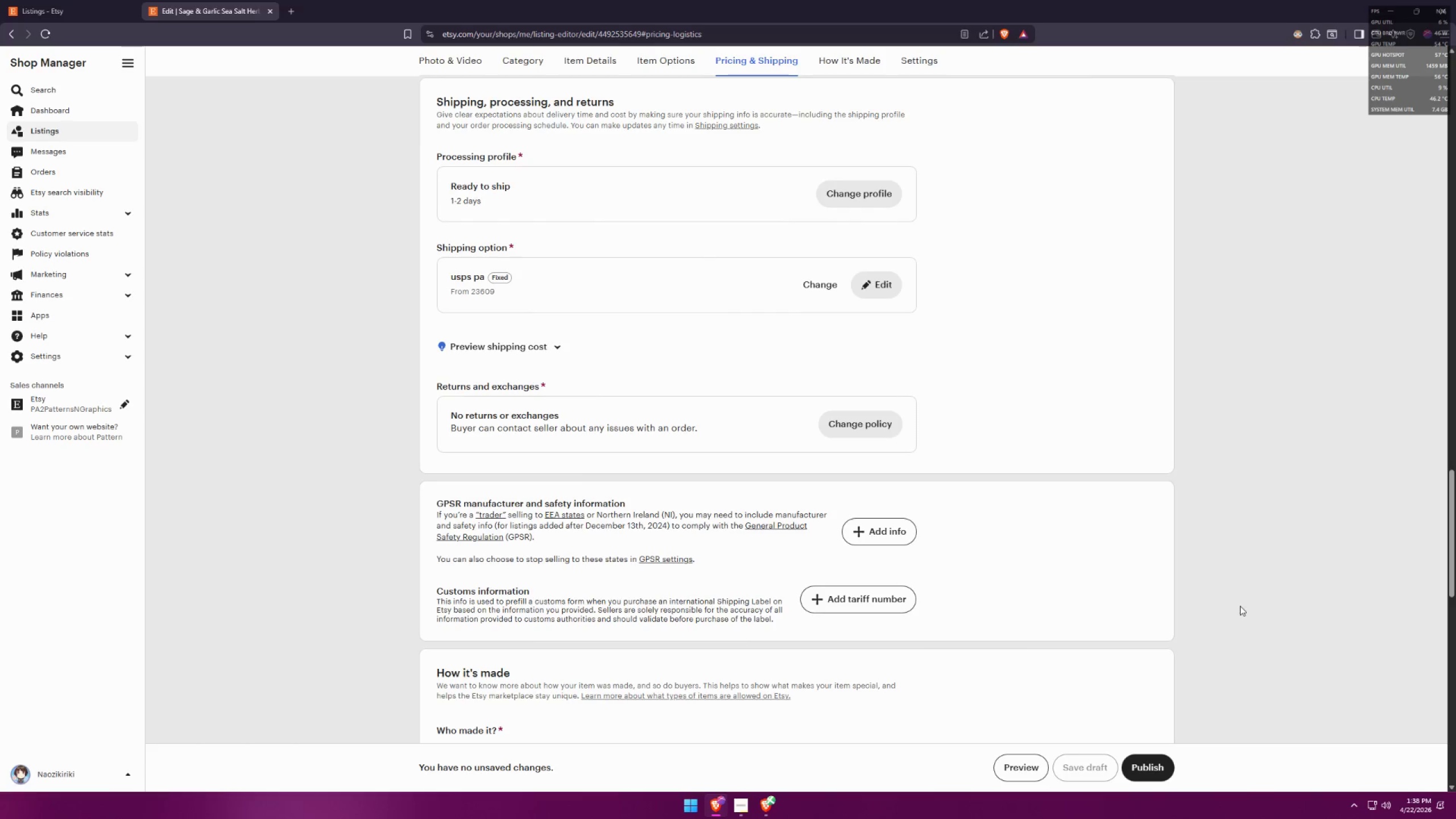 
key(Meta+Shift+ShiftLeft)
 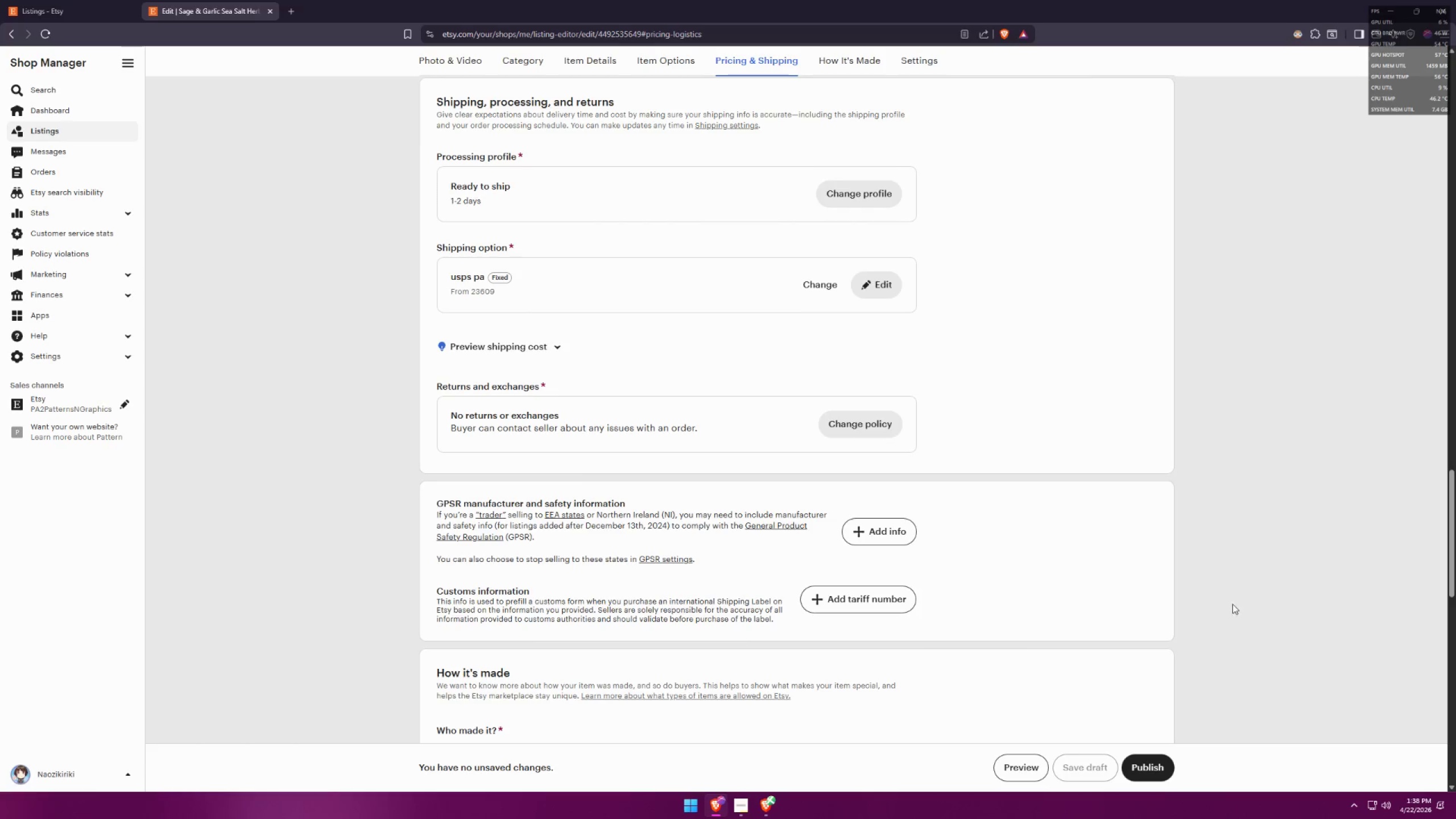 
key(Meta+Shift+S)
 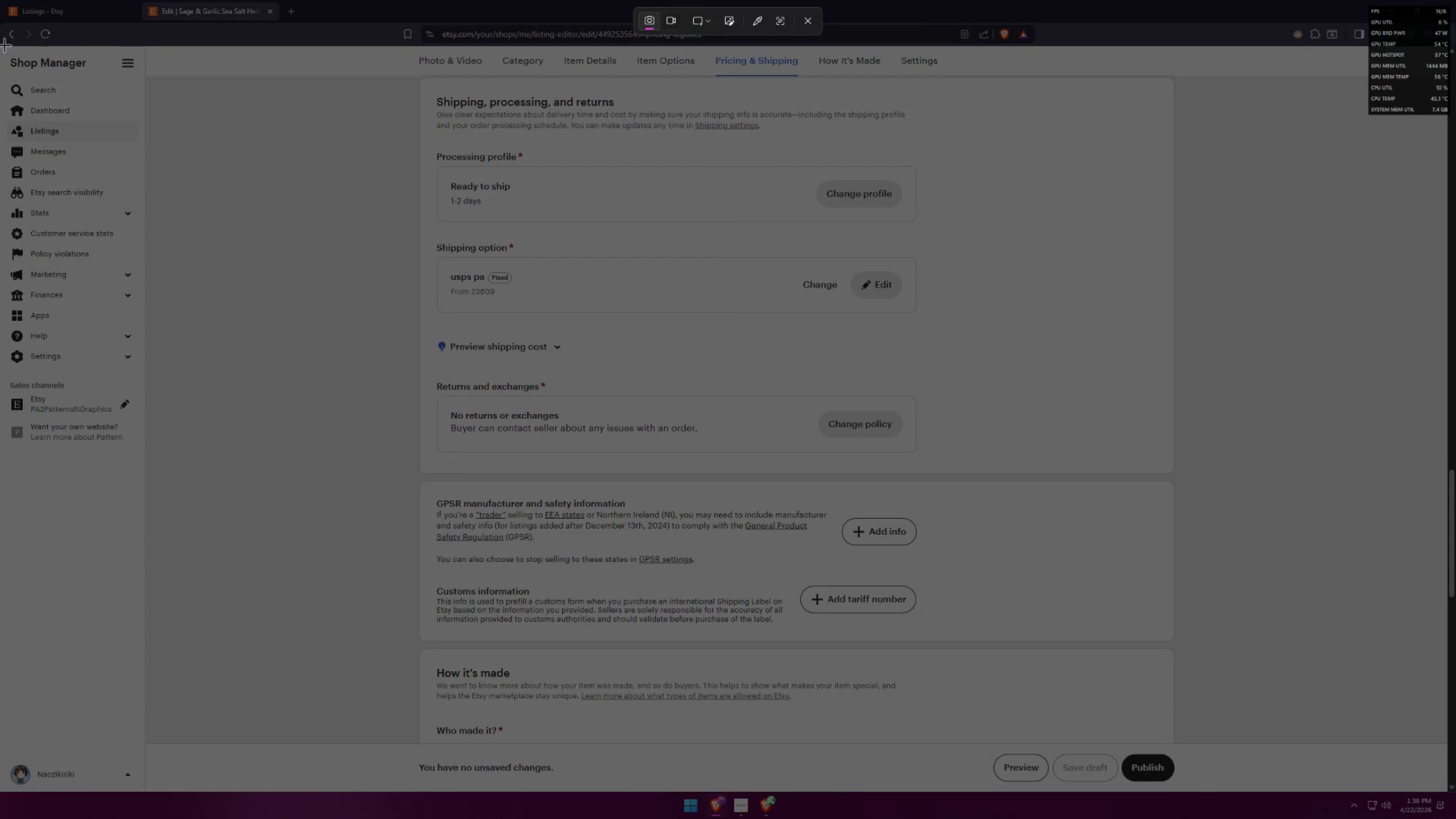 
left_click_drag(start_coordinate=[1, 47], to_coordinate=[1447, 743])
 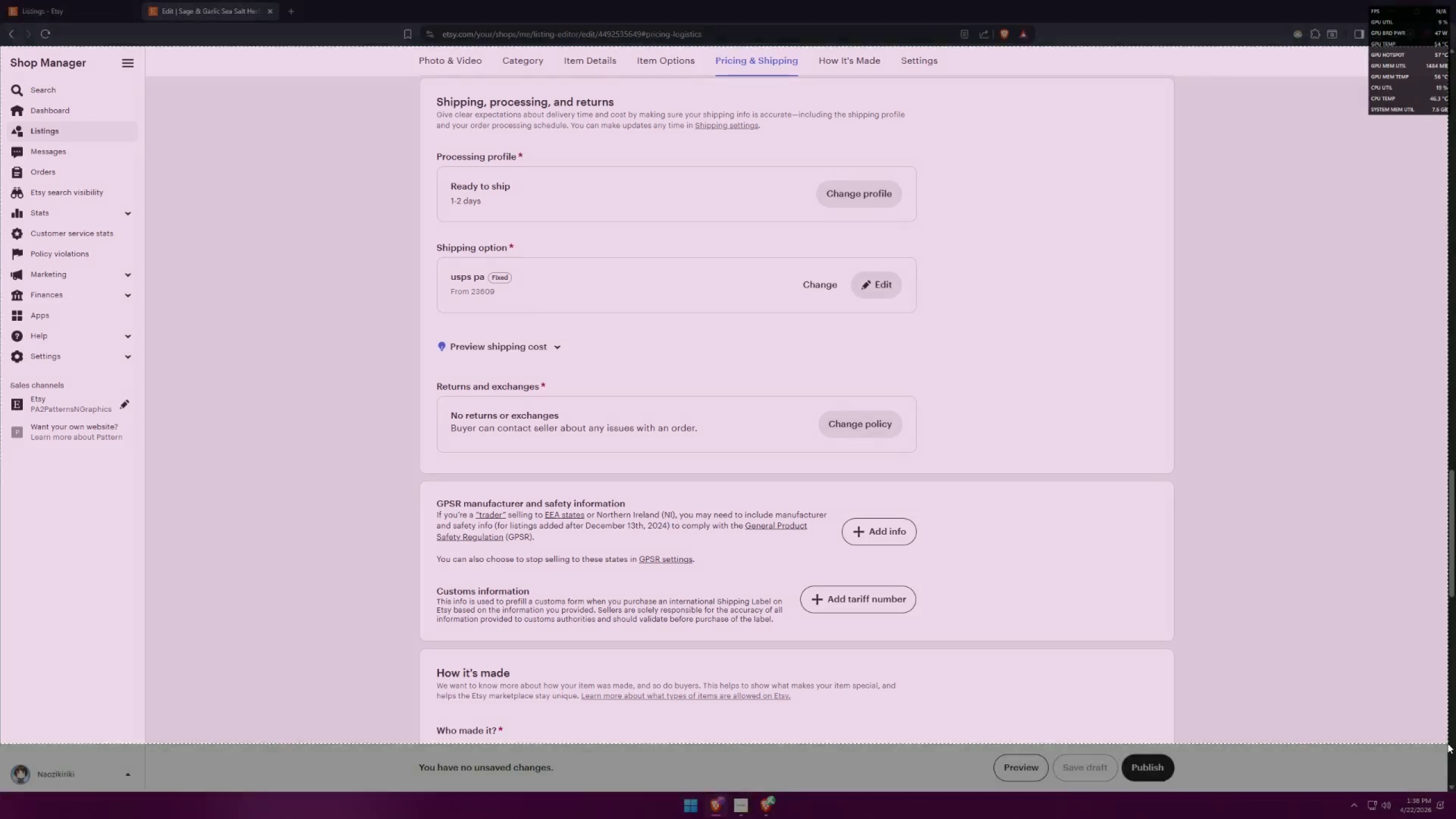 
key(Alt+AltLeft)
 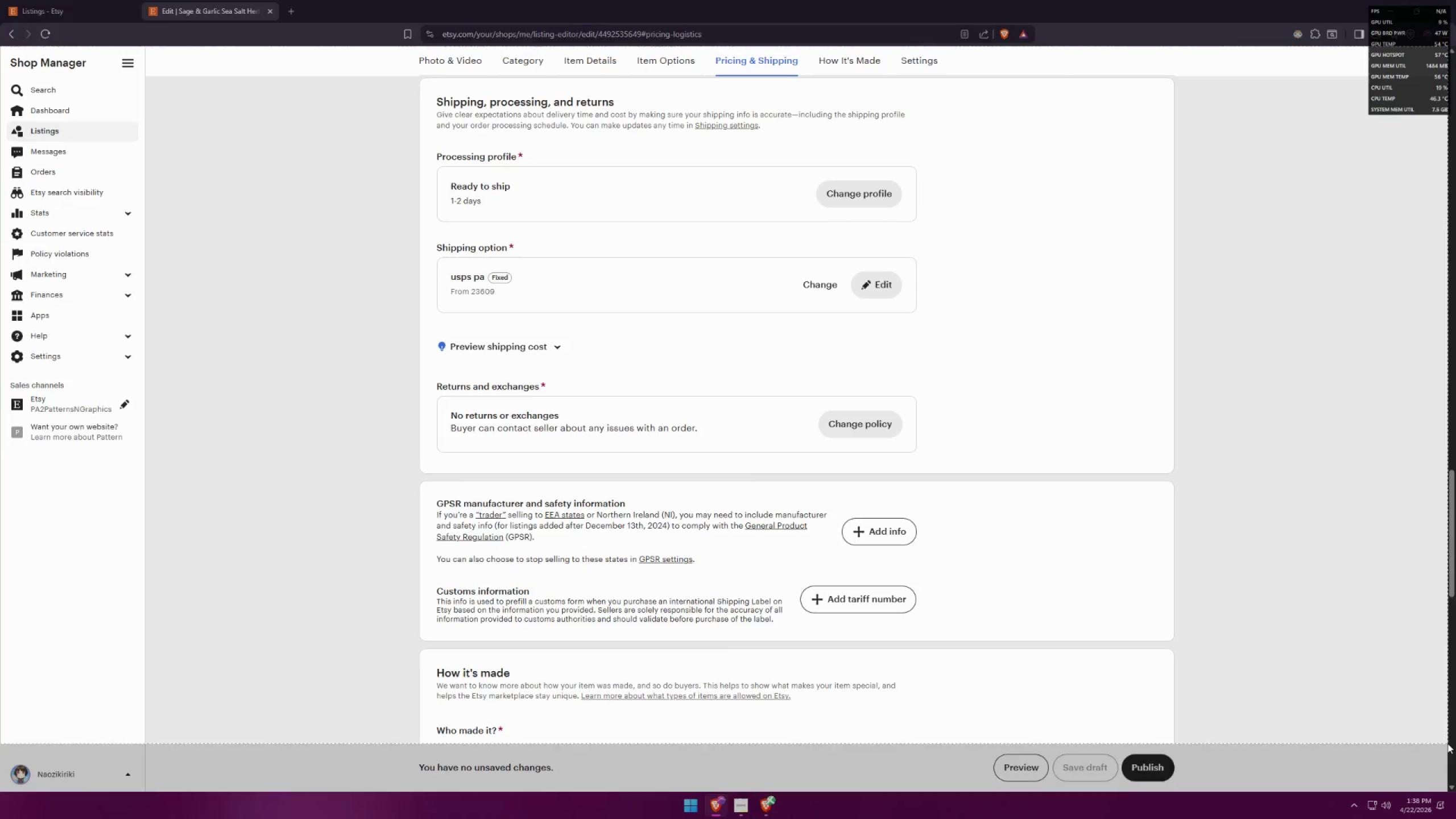 
key(Alt+Tab)
 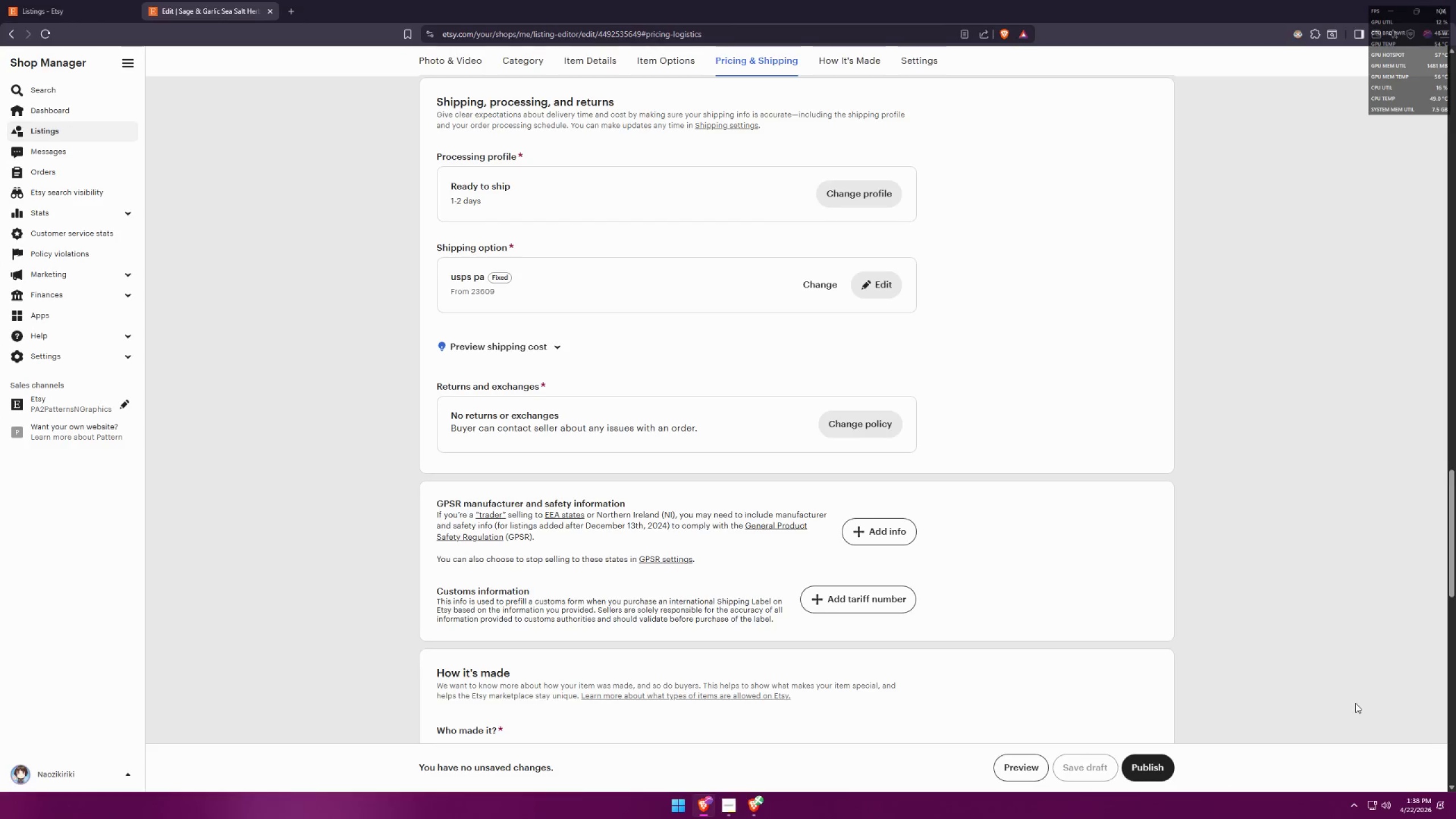 
key(Control+V)
 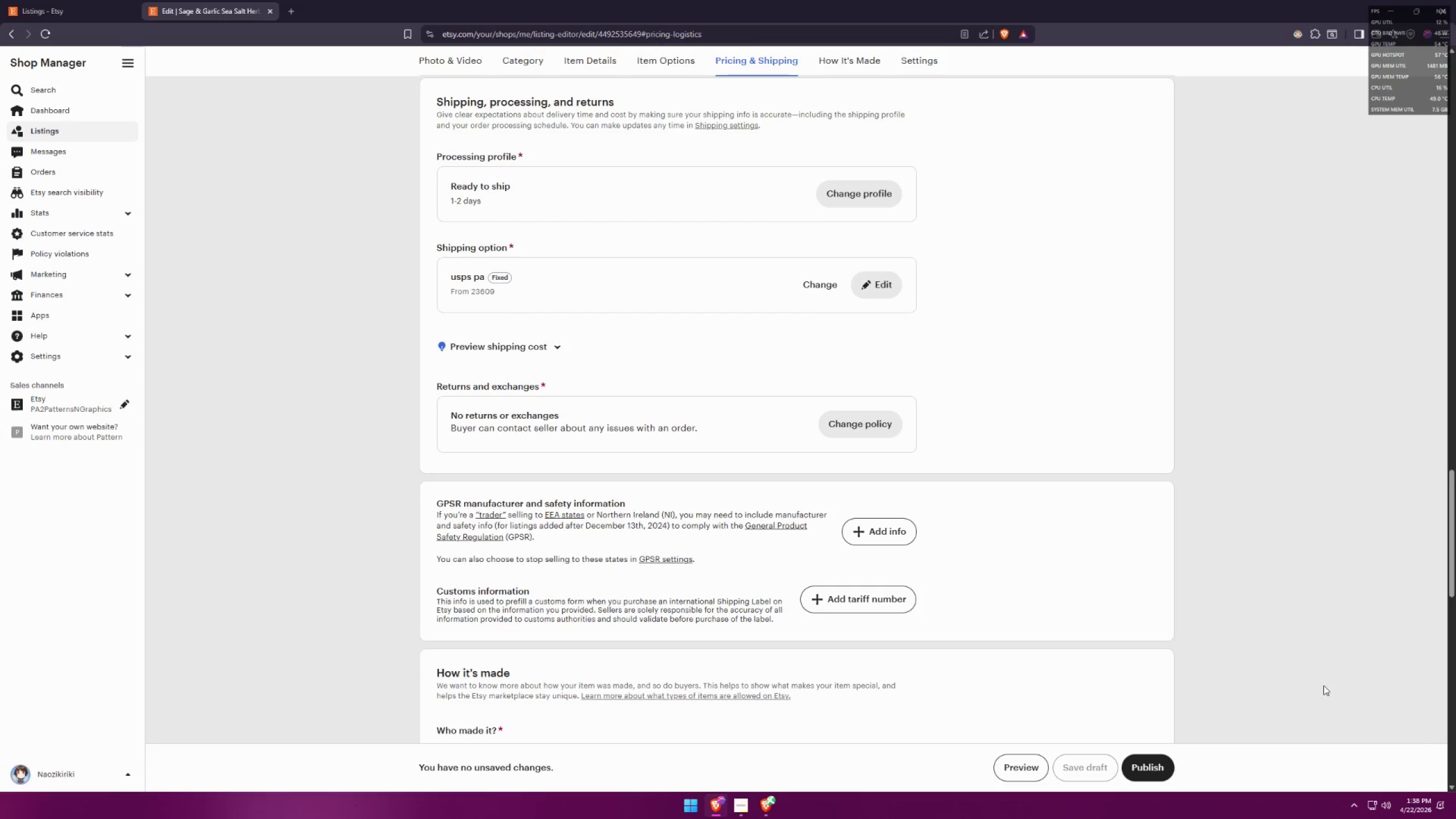 
key(Alt+AltLeft)
 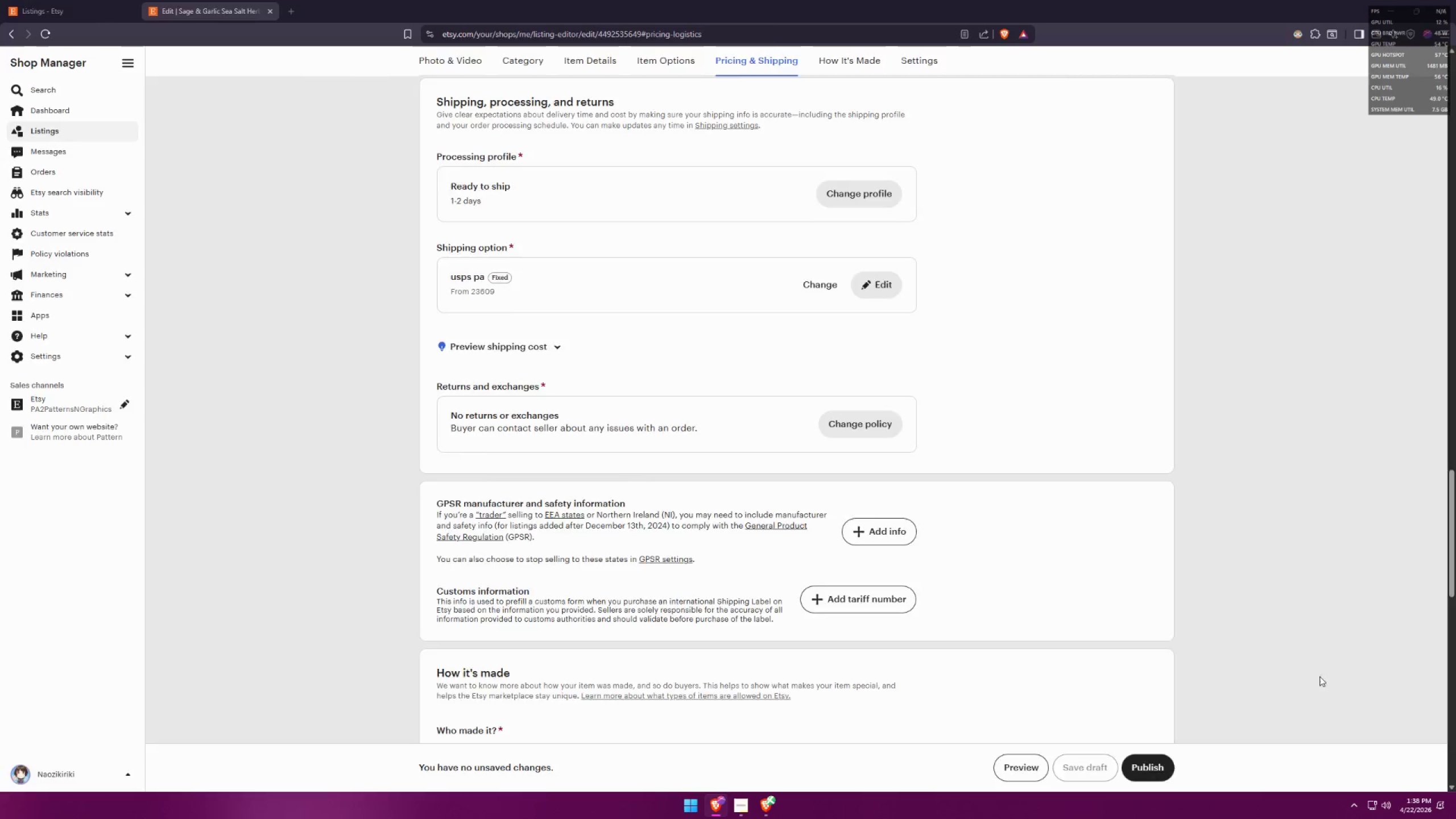 
key(Alt+Tab)
 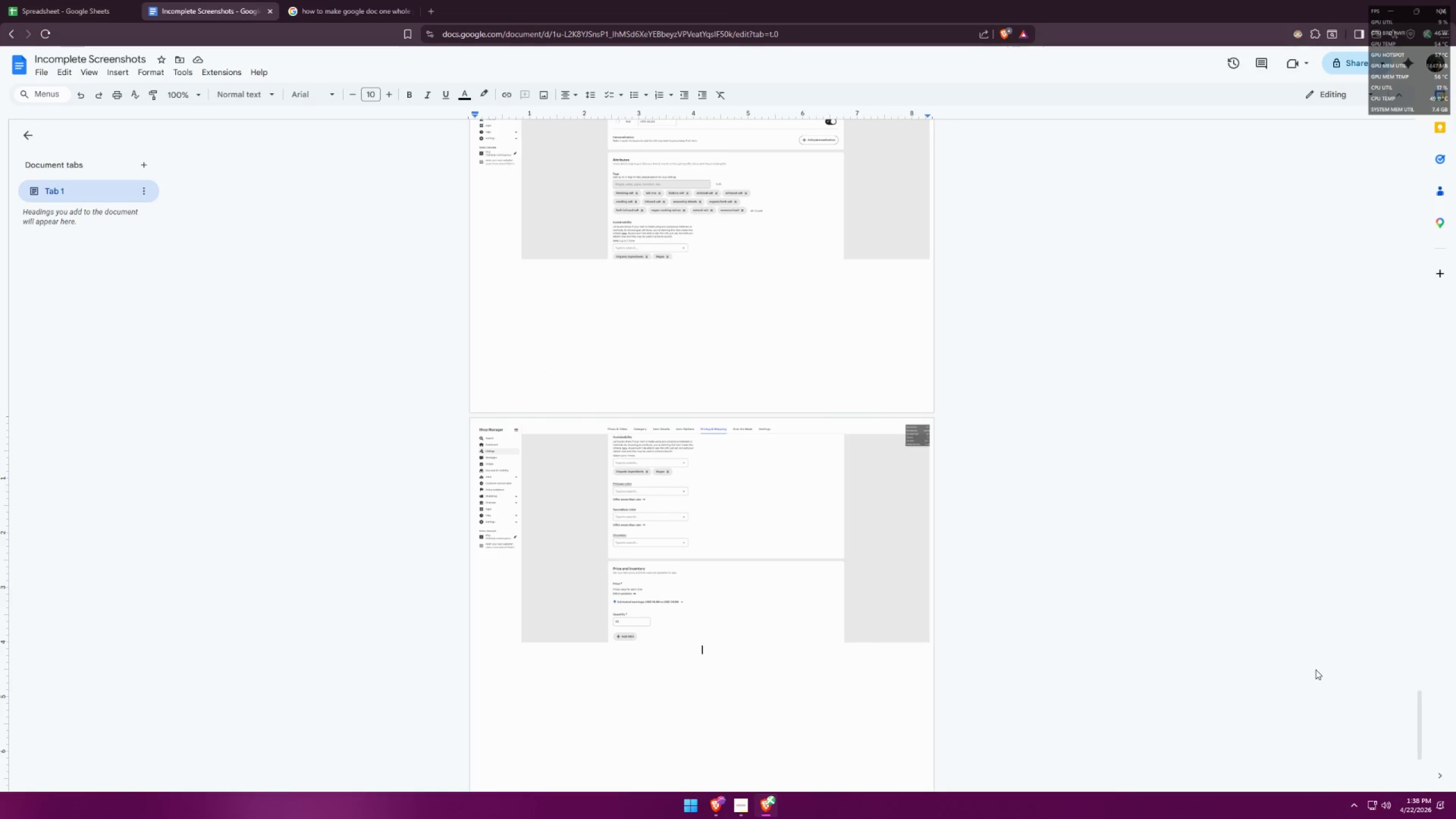 
key(Control+ControlLeft)
 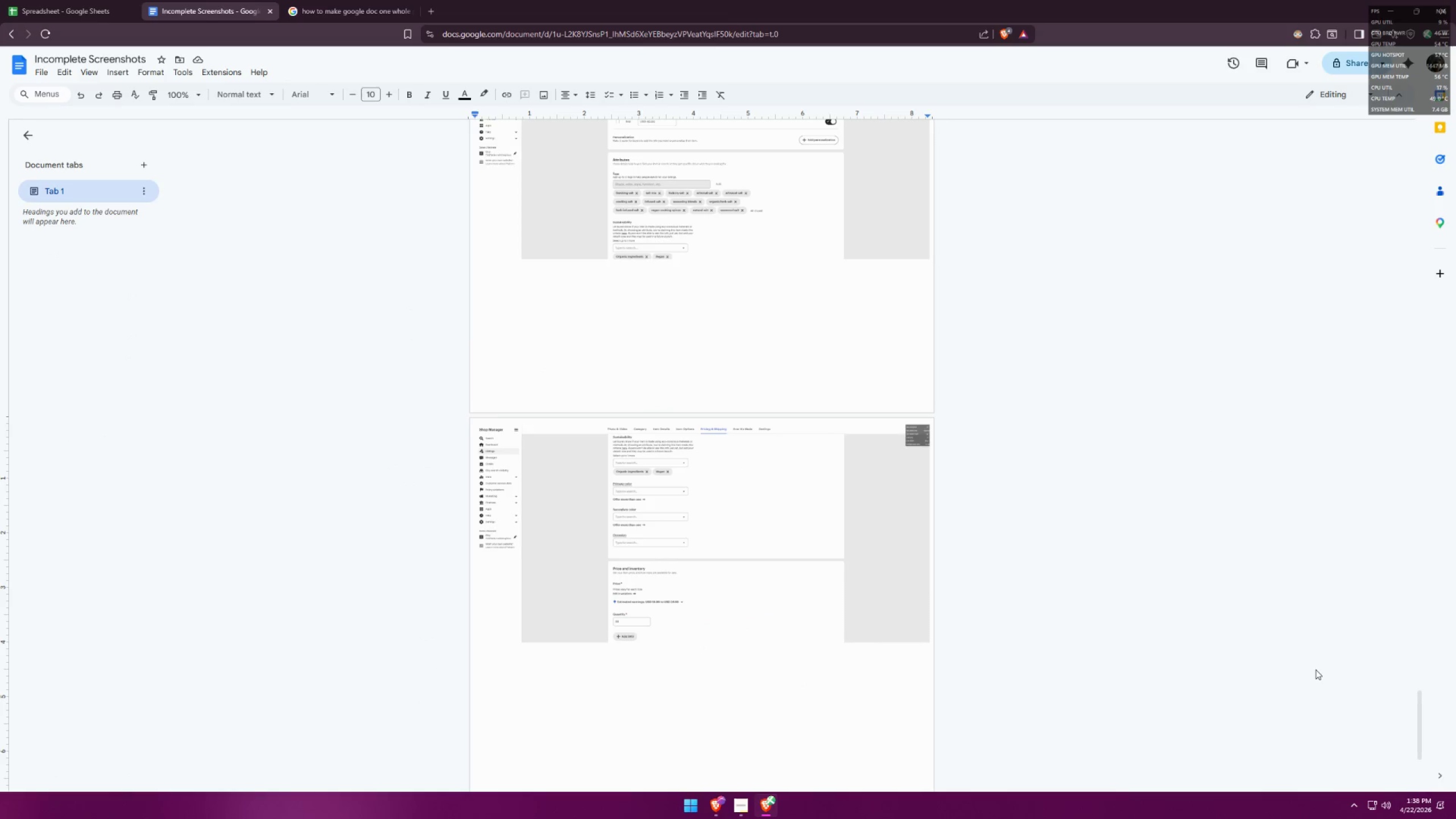 
key(Control+V)
 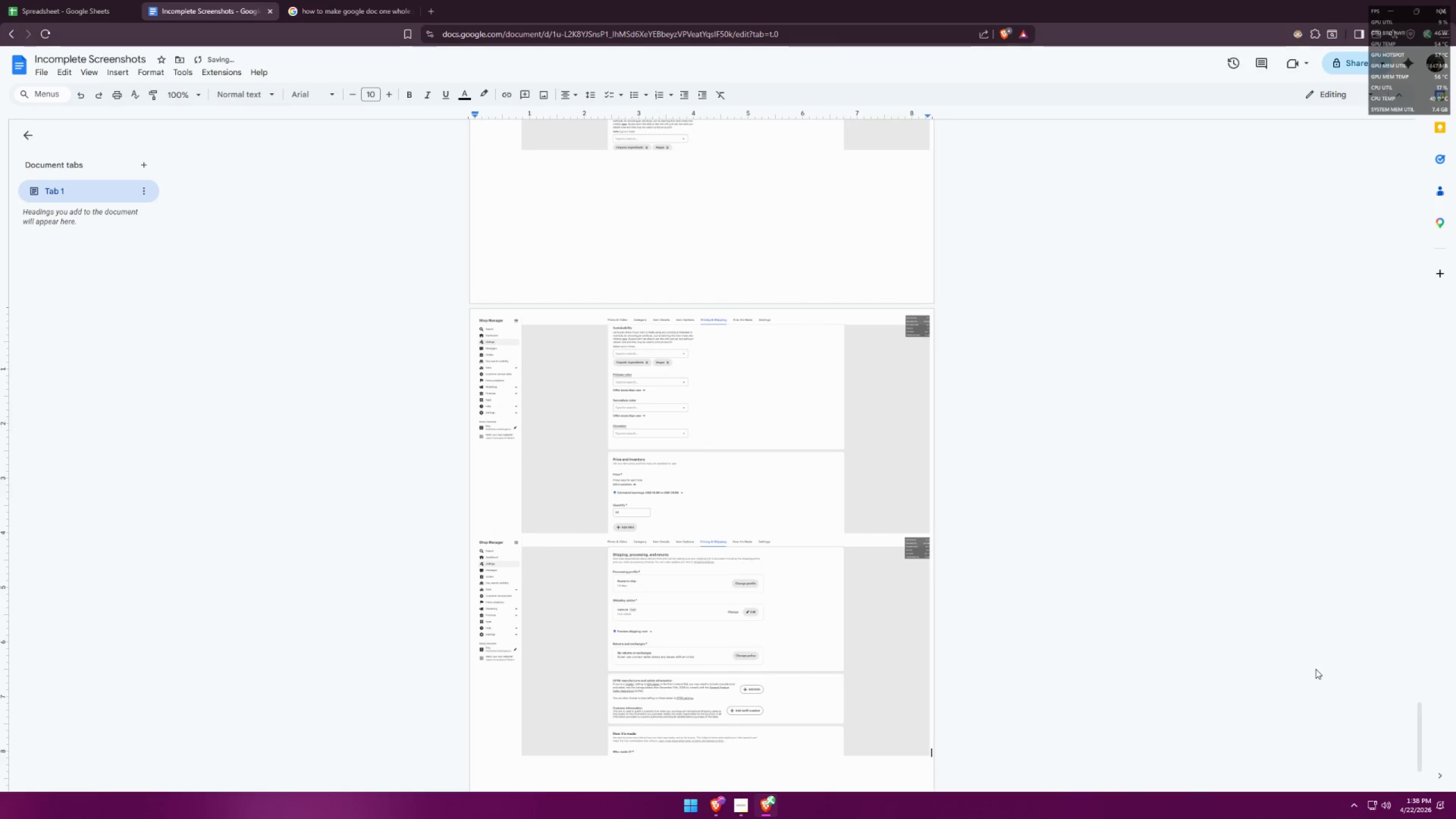 
key(Alt+AltLeft)
 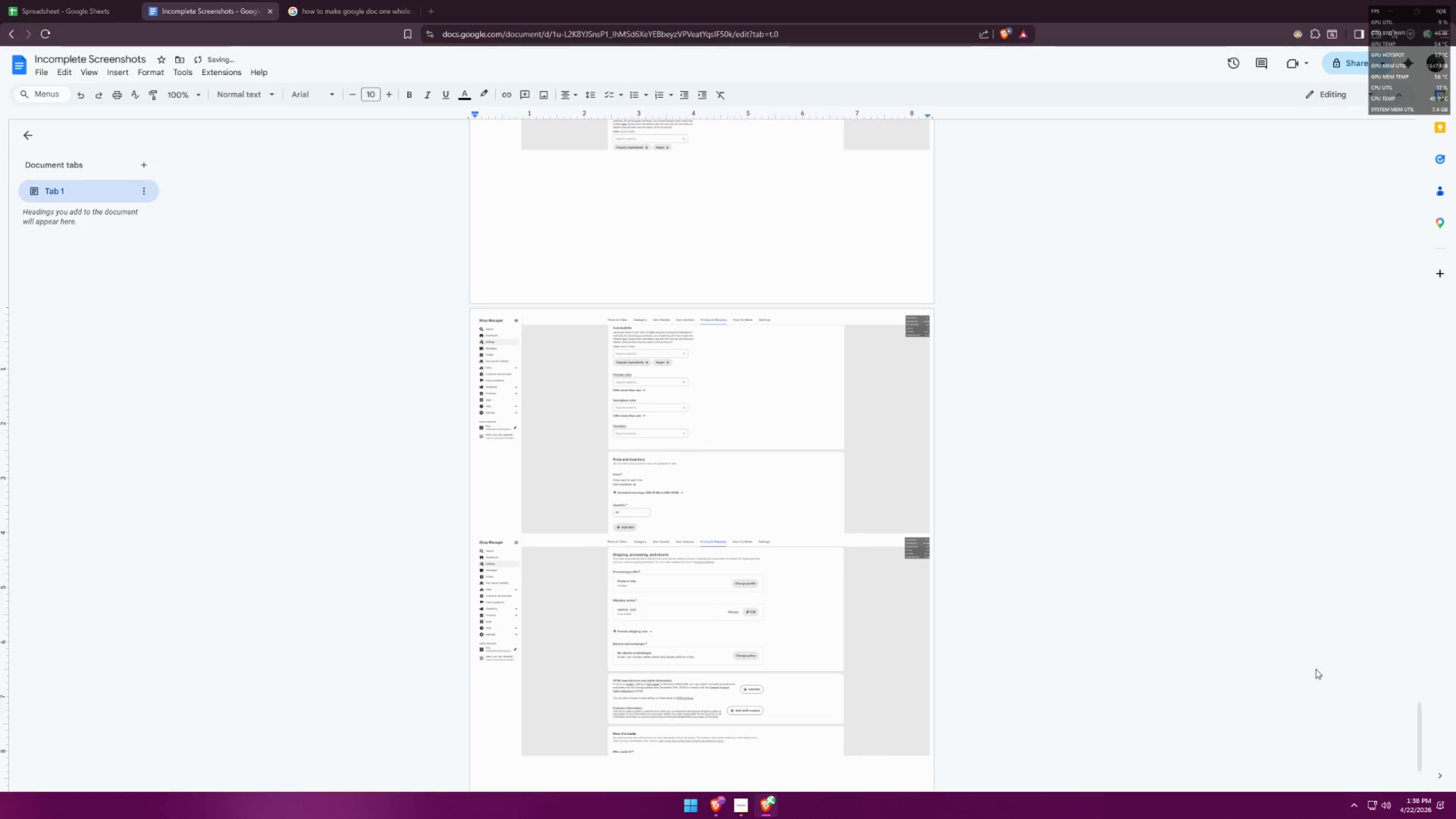 
key(Alt+Tab)
 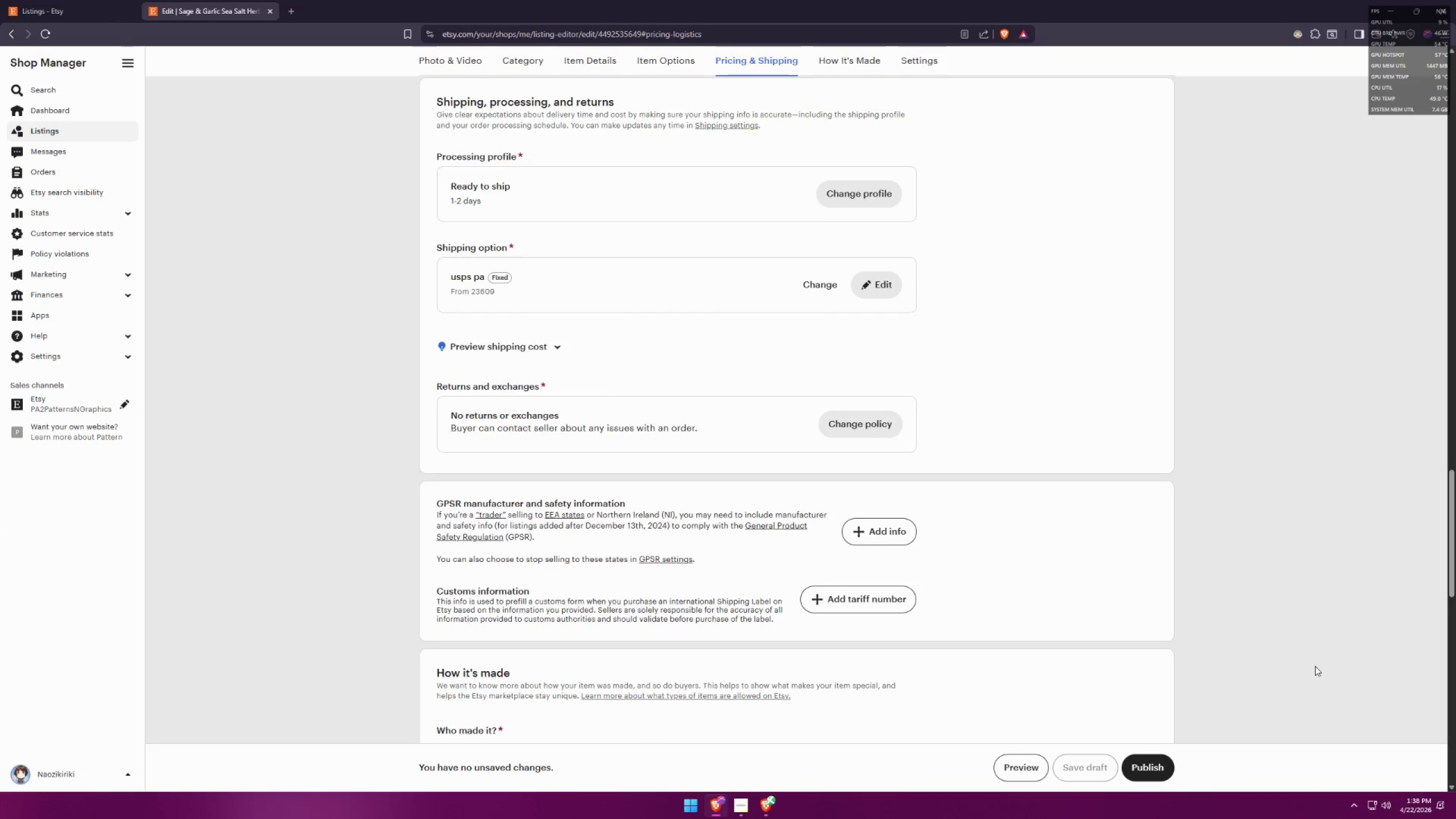 
key(Alt+AltLeft)
 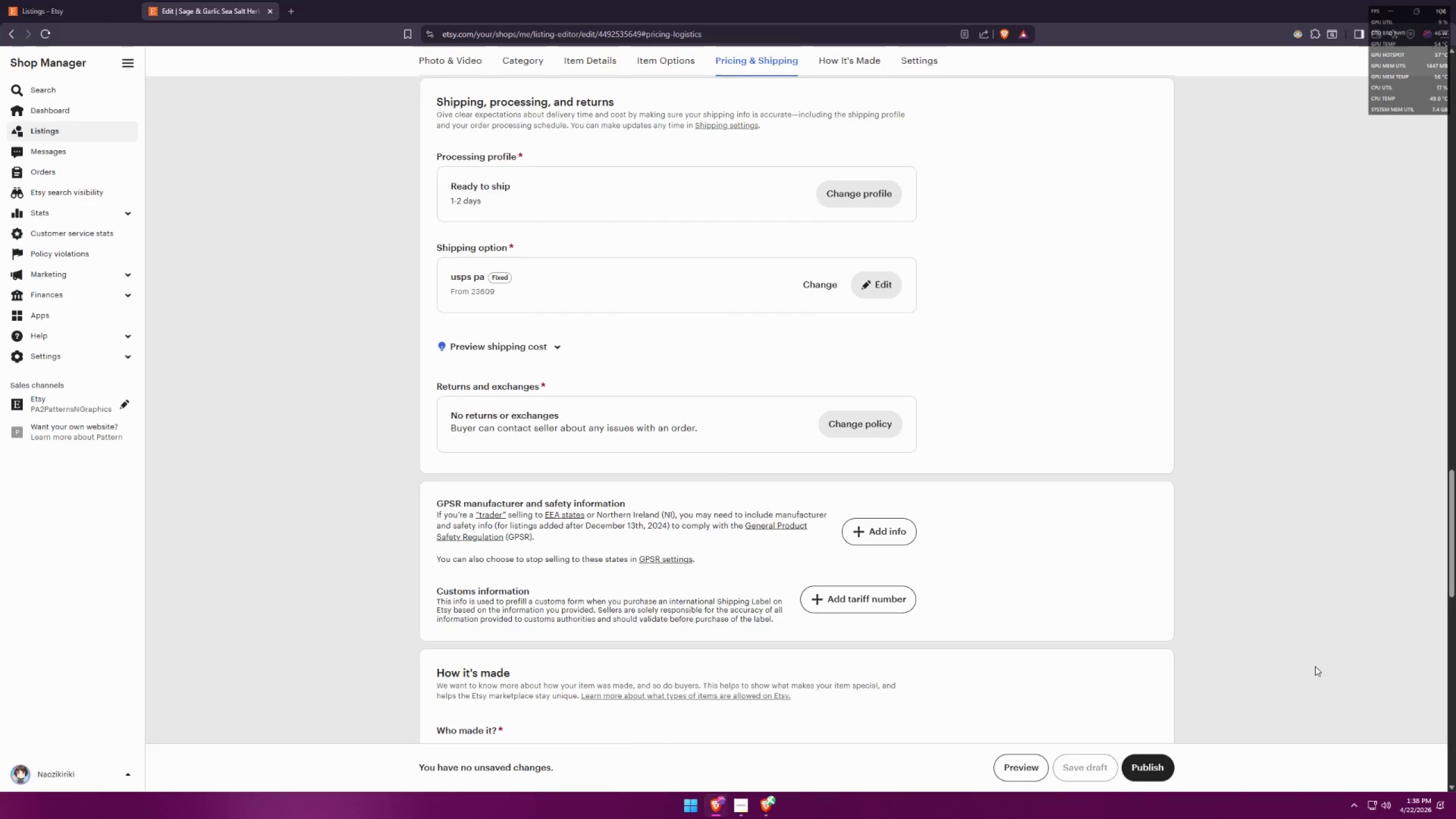 
key(Alt+Tab)
 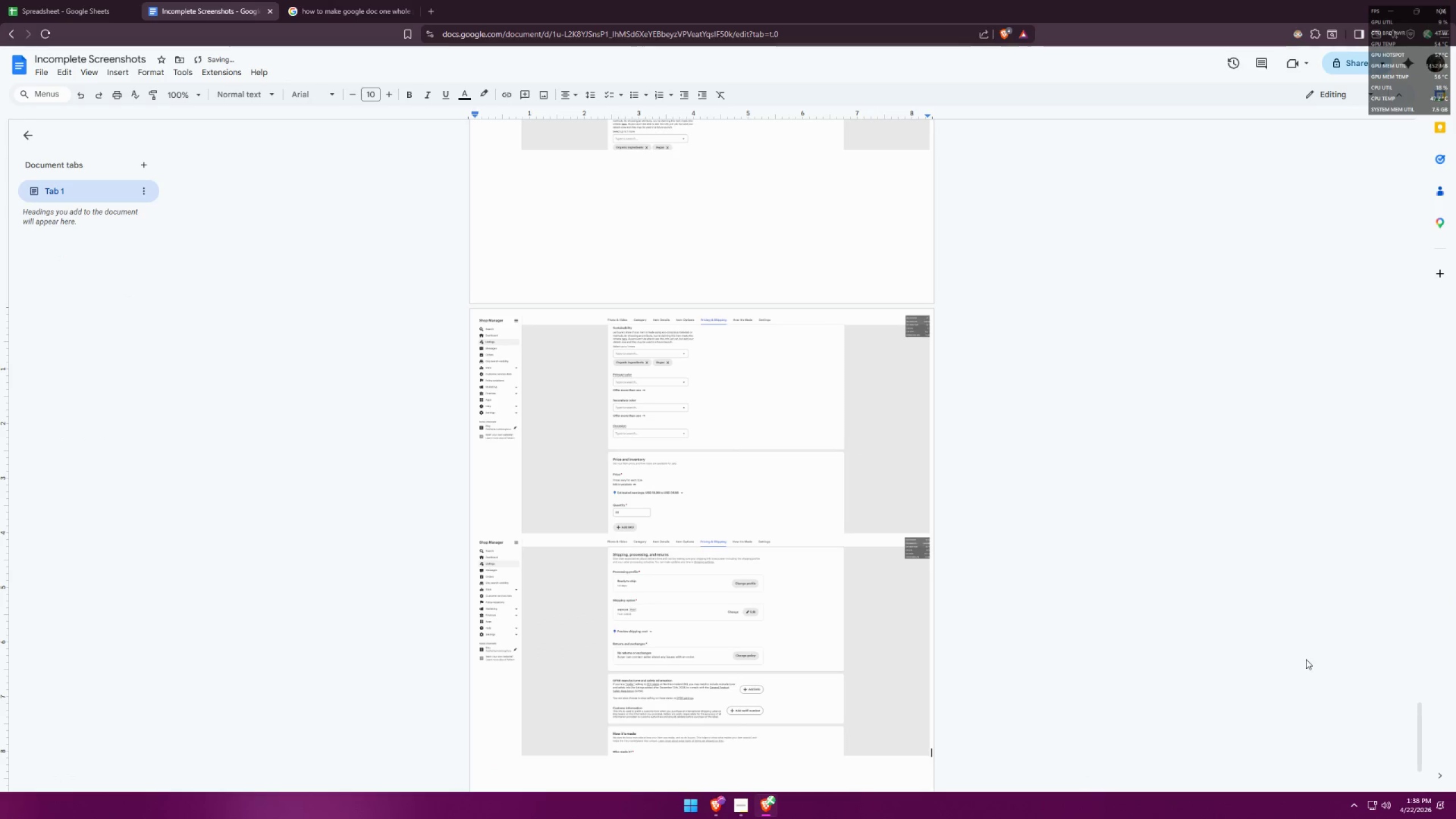 
key(Enter)
 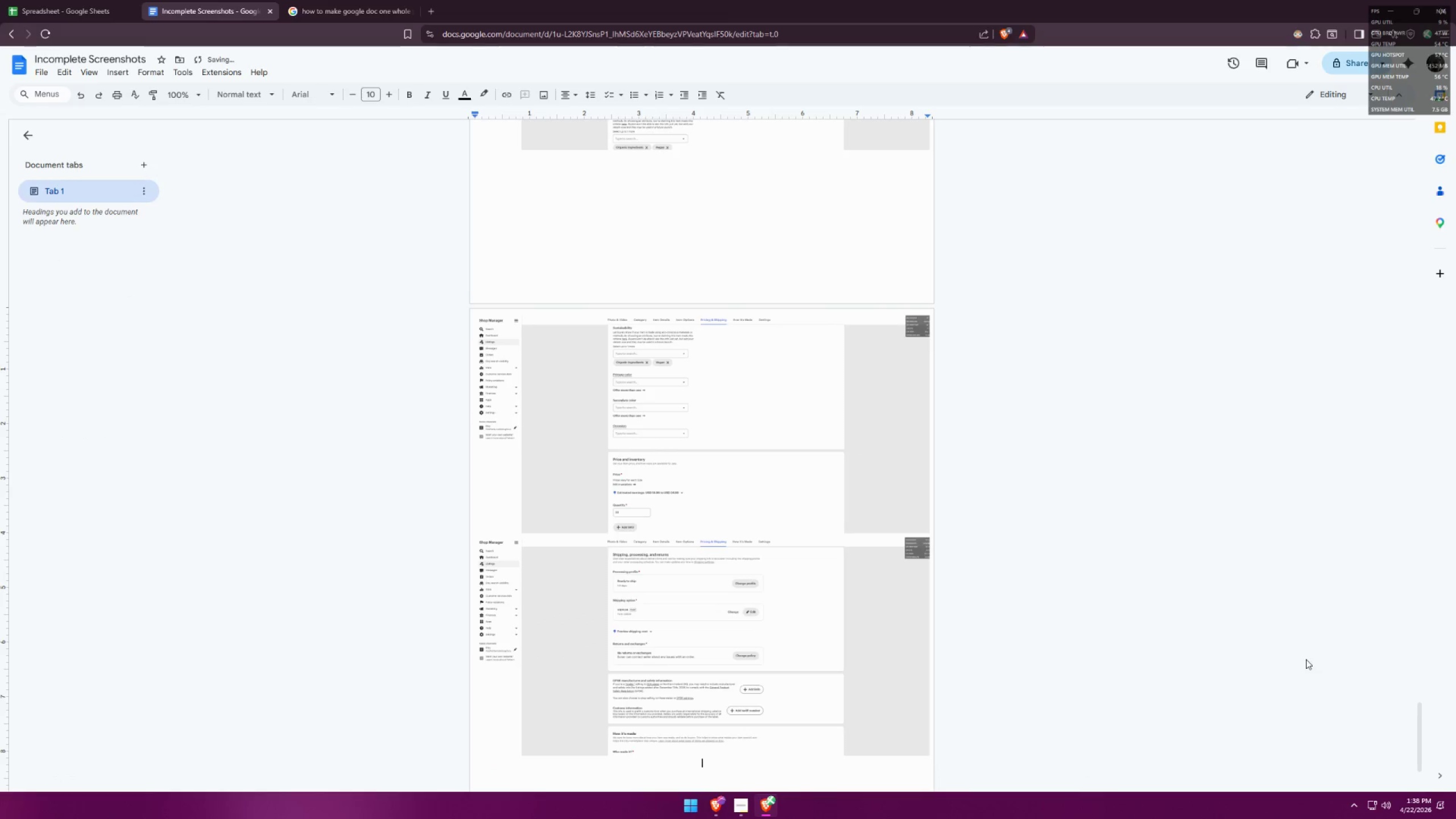 
key(Alt+AltLeft)
 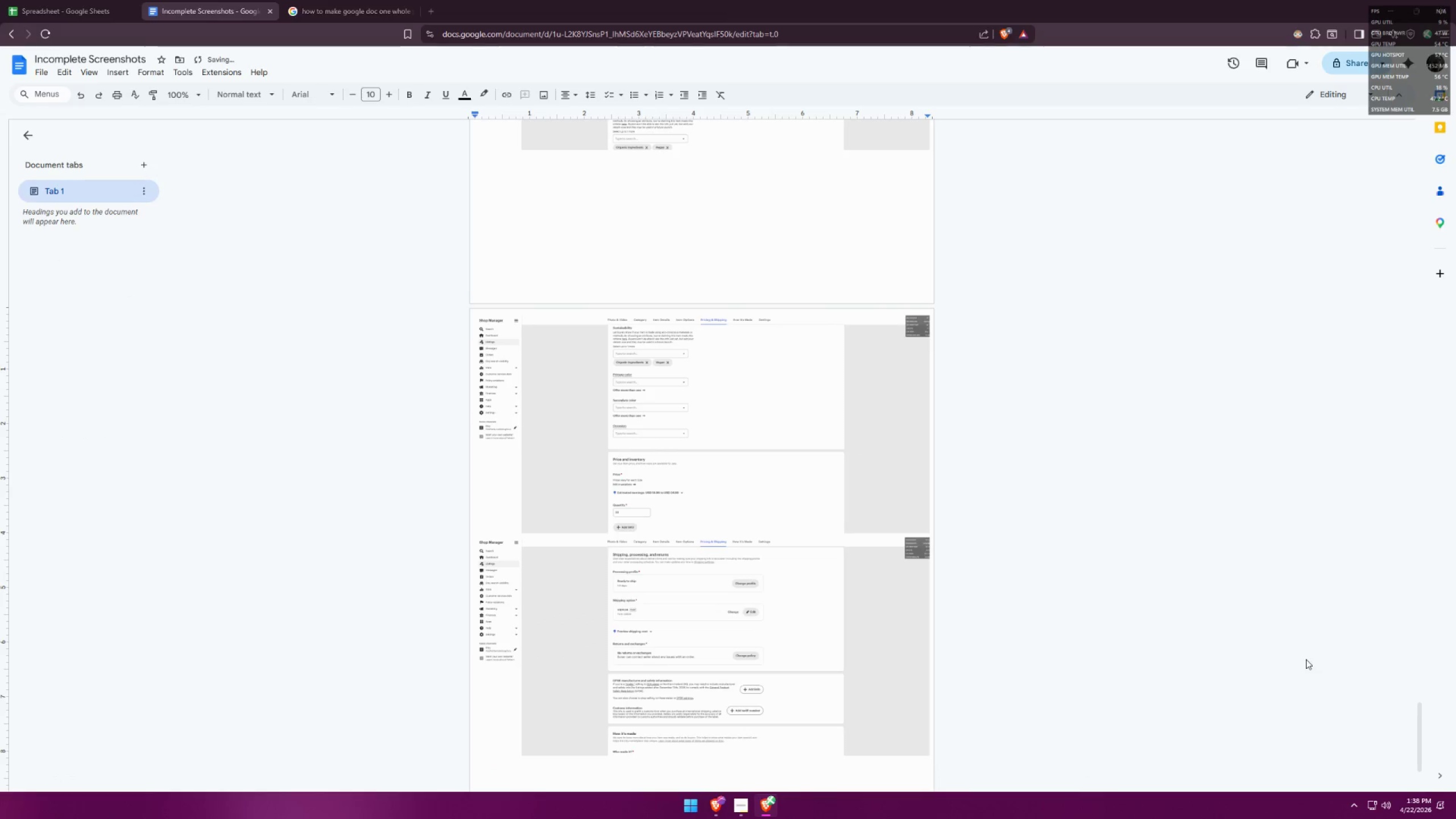 
key(Alt+Tab)
 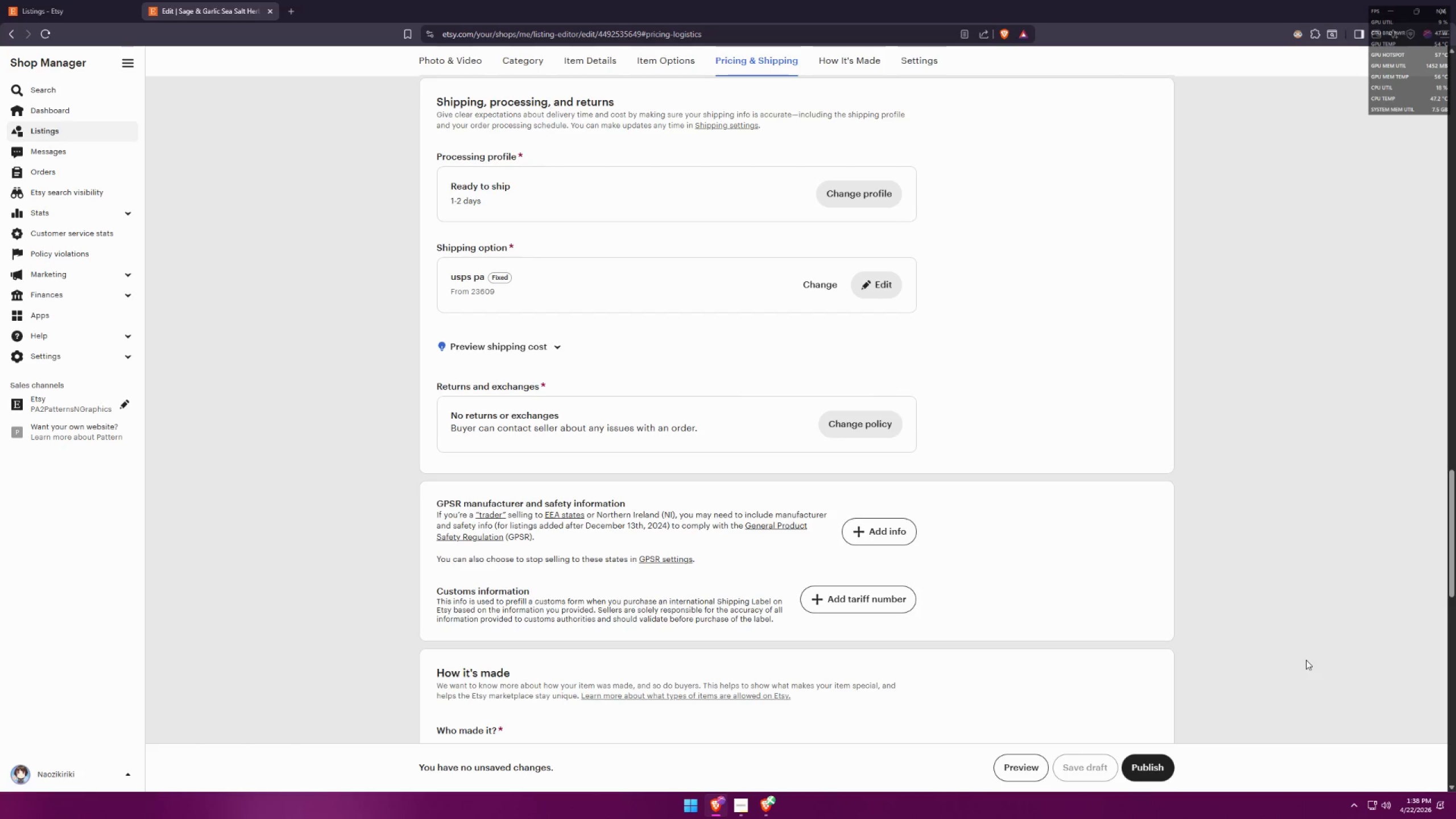 
scroll: coordinate [1259, 575], scroll_direction: down, amount: 10.0
 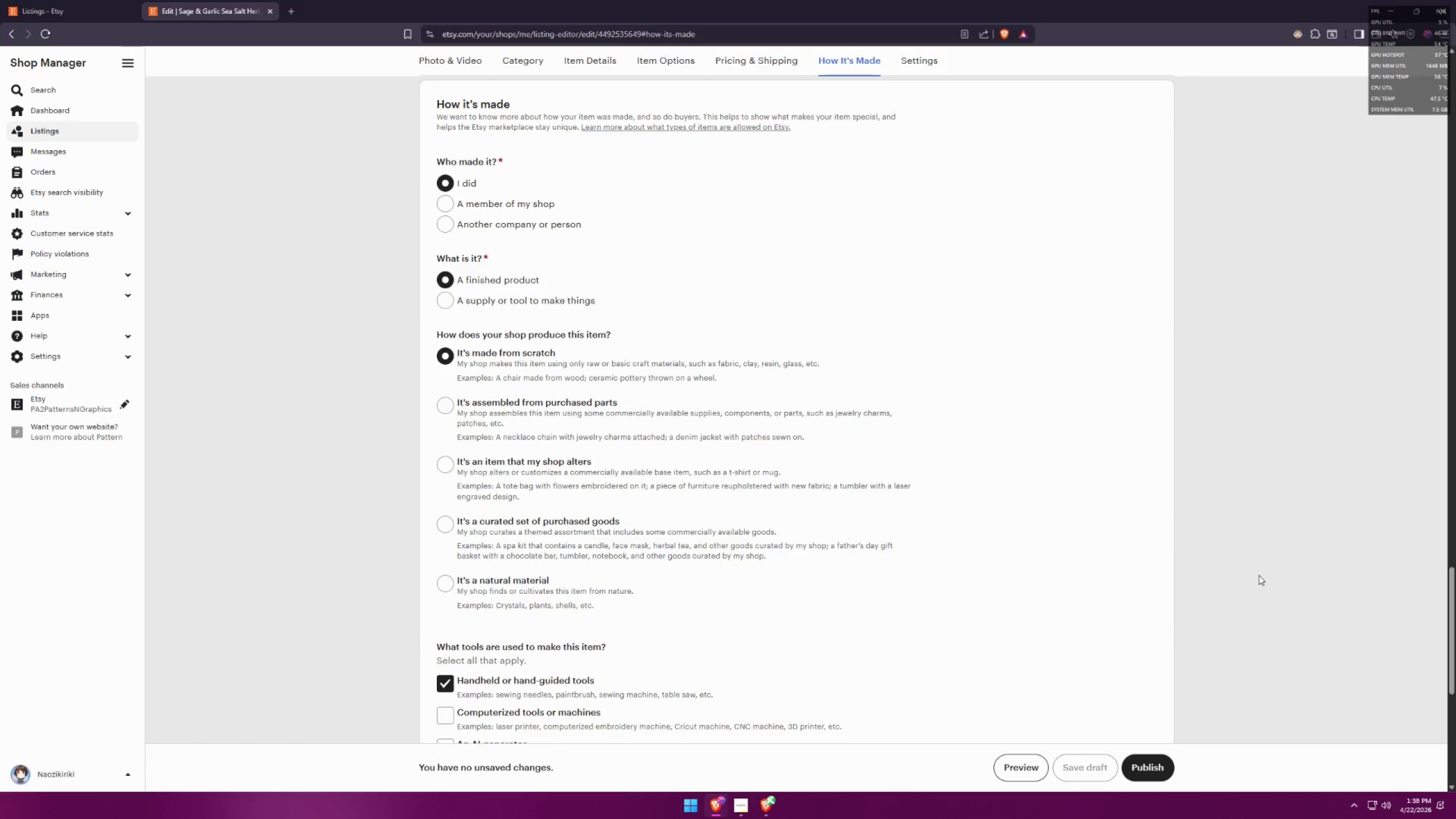 
key(Alt+AltLeft)
 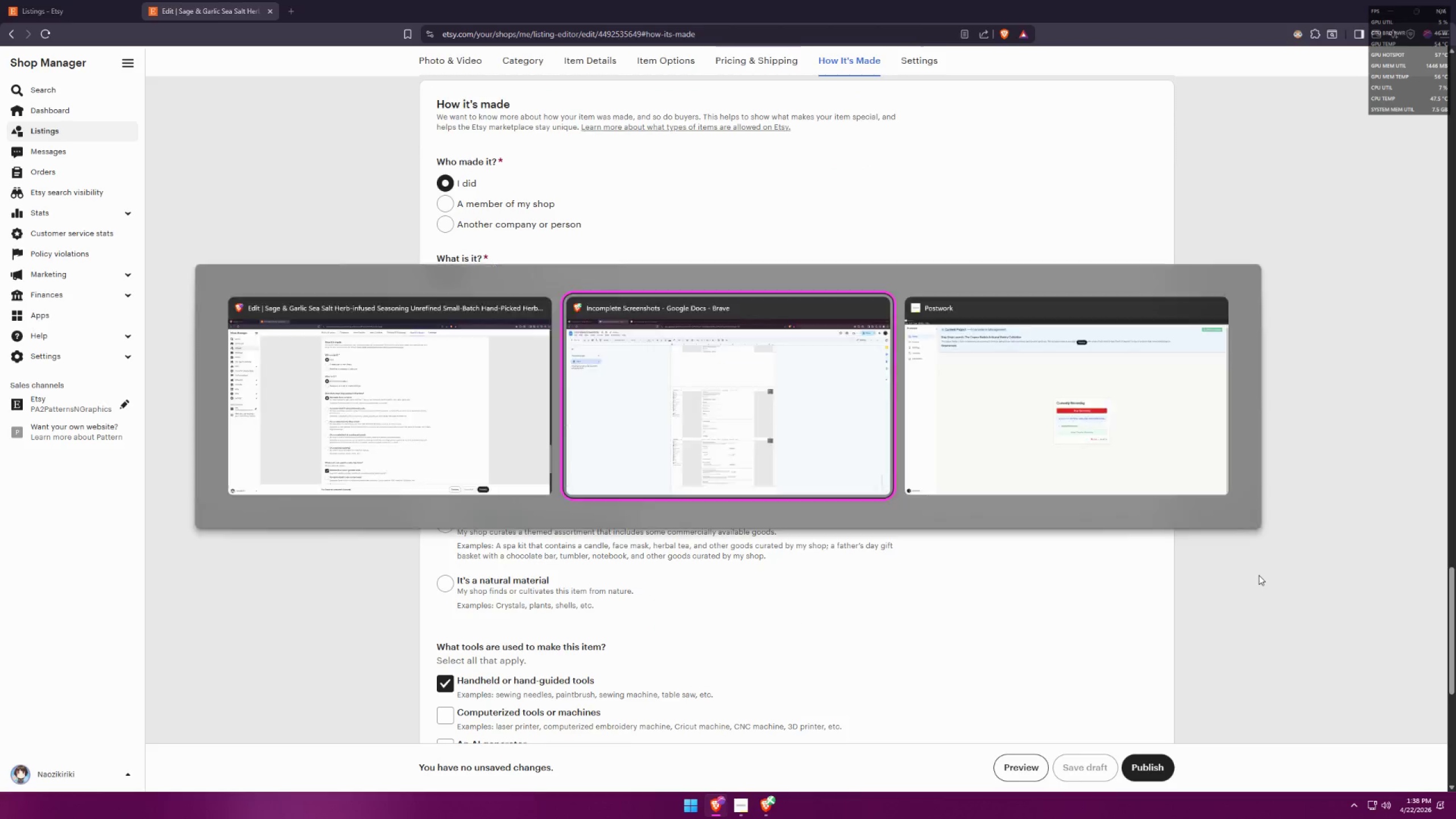 
key(Alt+Tab)
 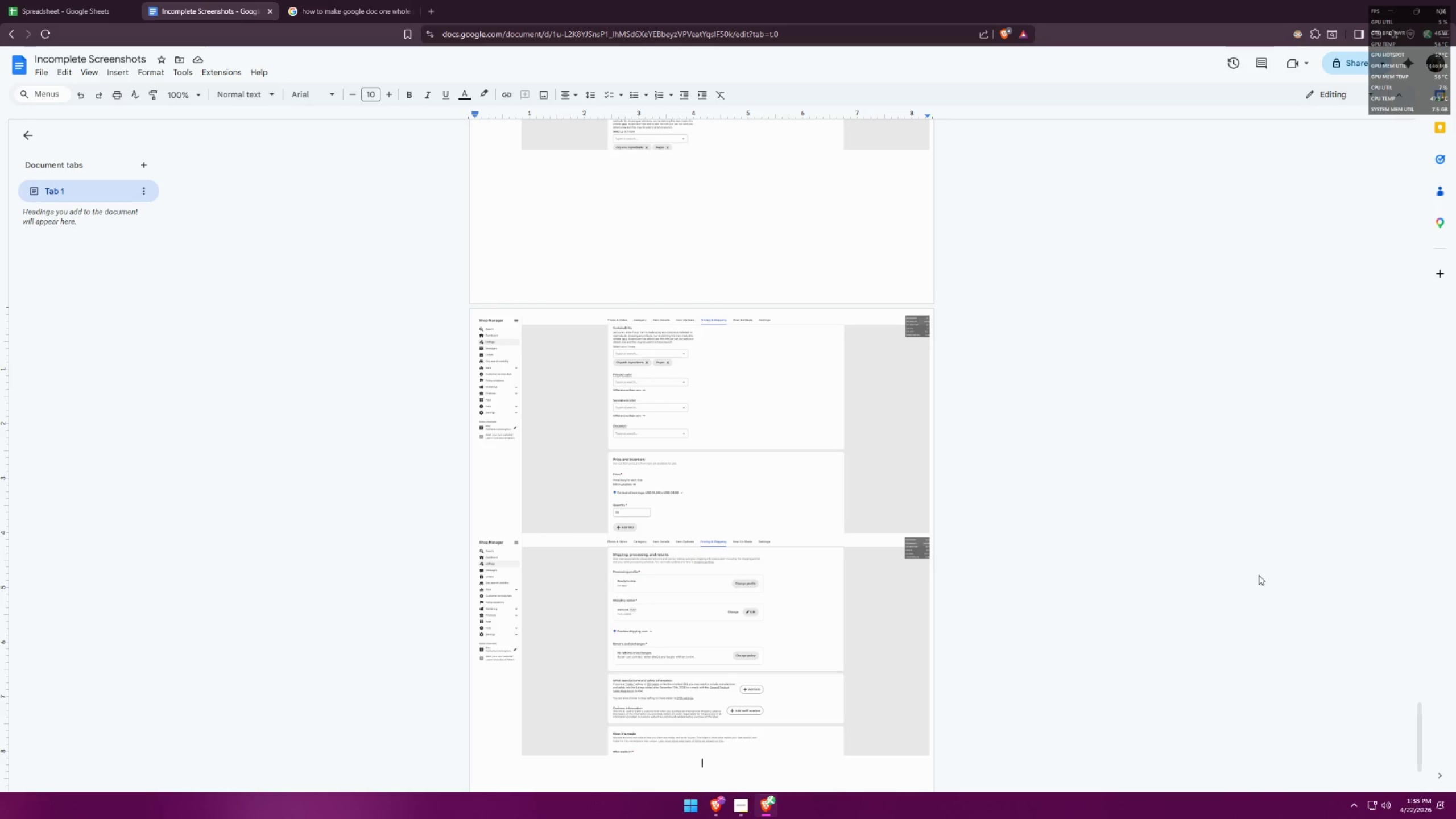 
key(Alt+AltLeft)
 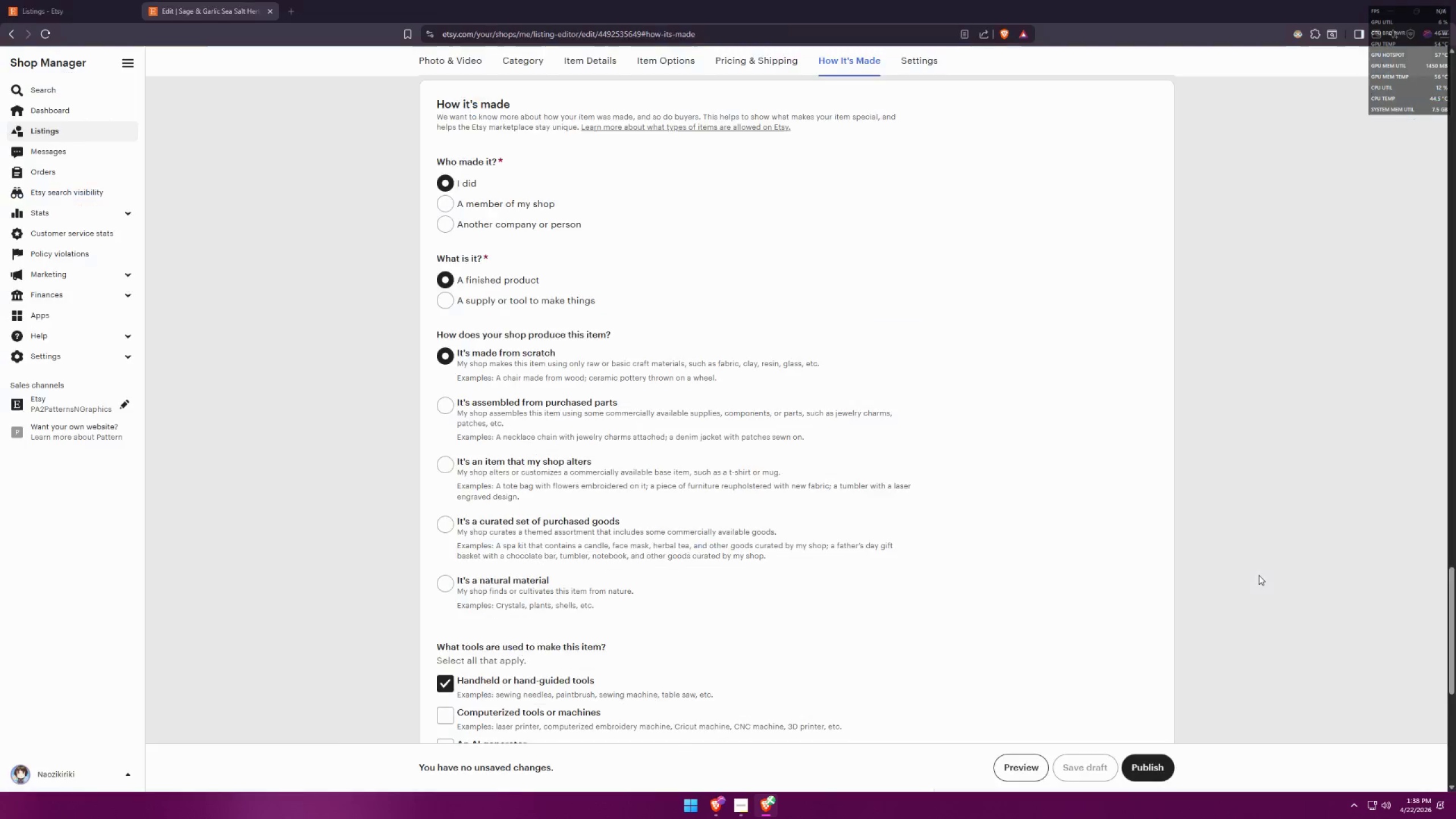 
key(Alt+Tab)
 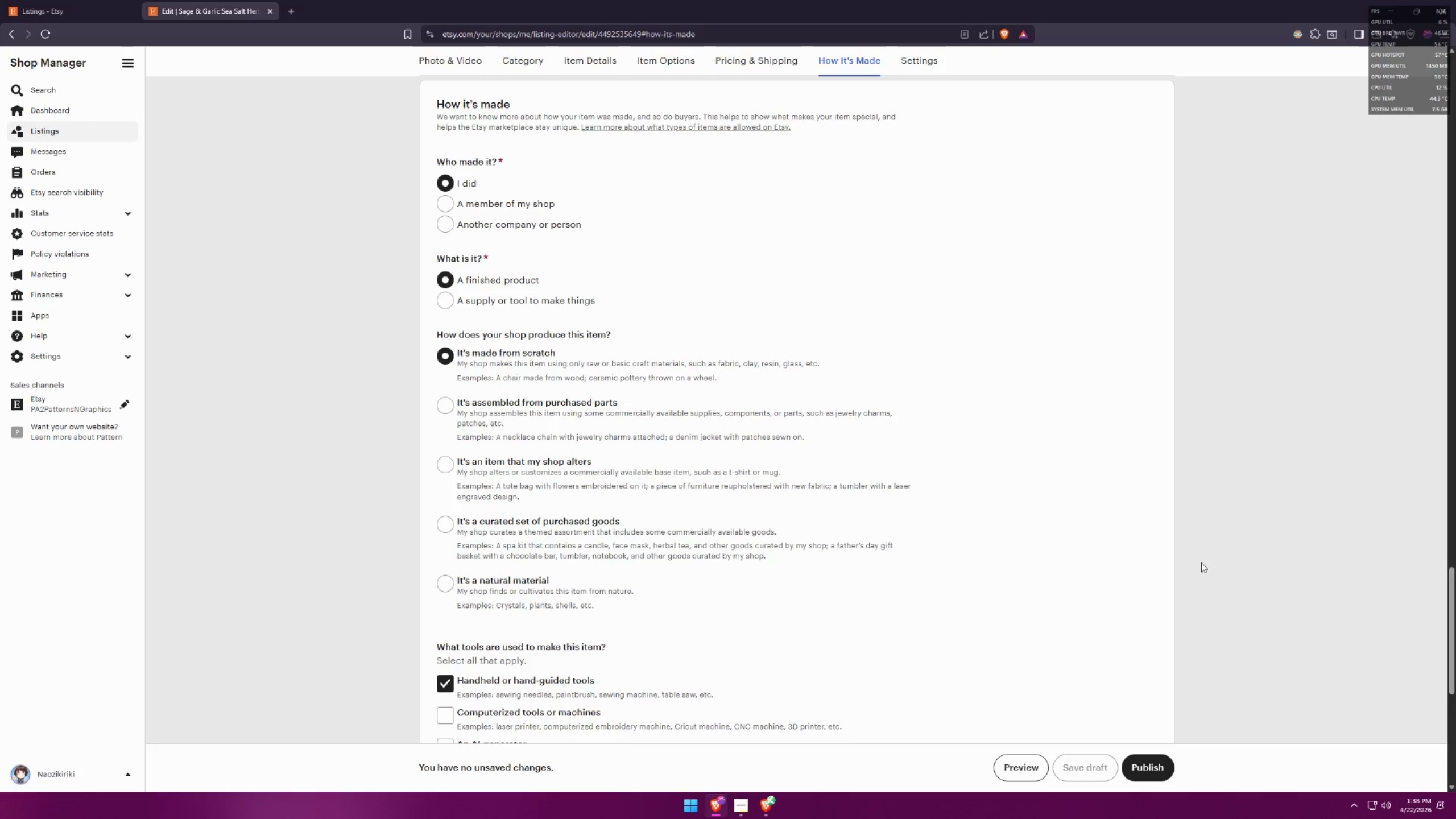 
key(Meta+MetaLeft)
 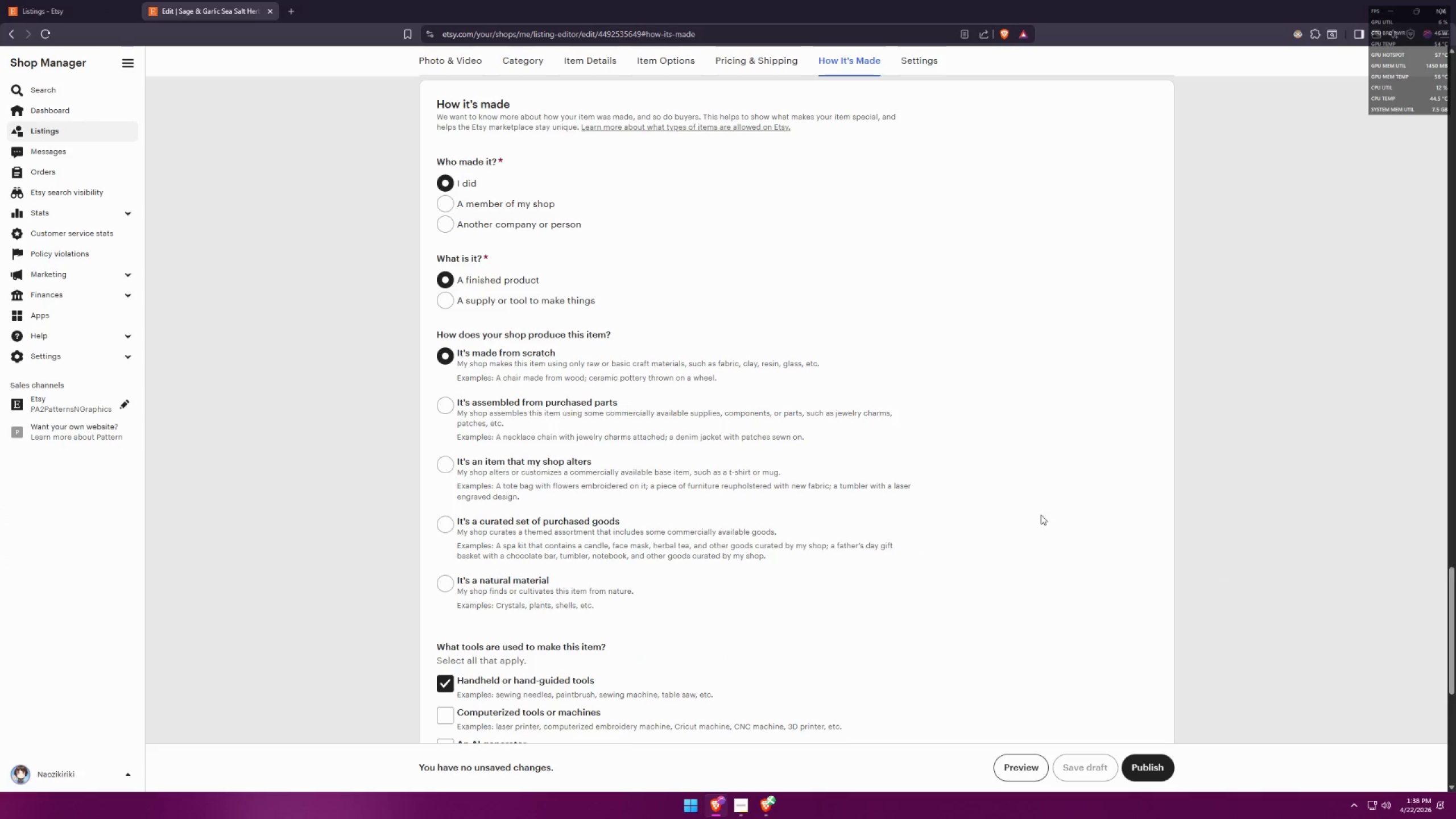 
key(Meta+Shift+ShiftLeft)
 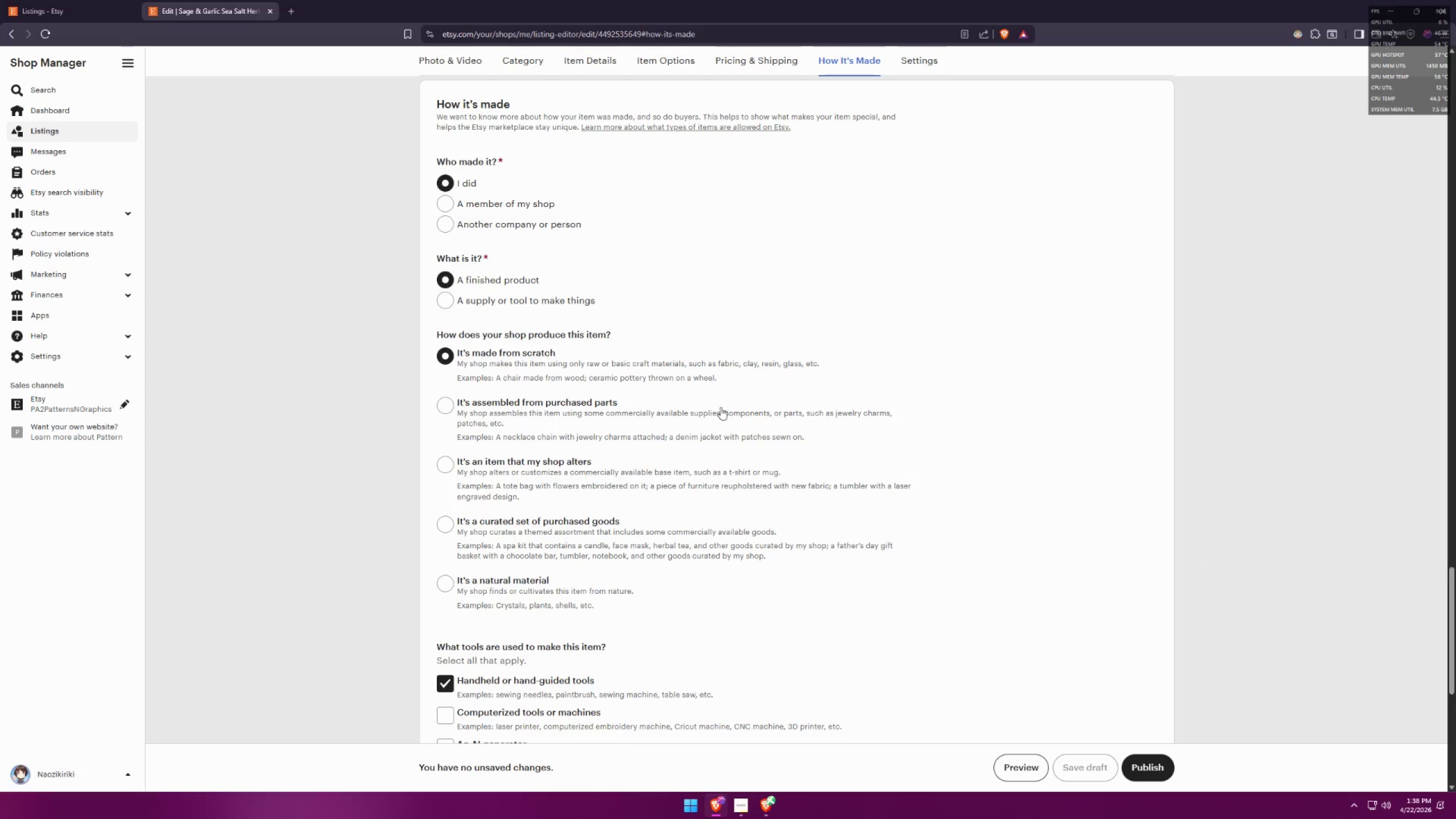 
key(Meta+Shift+S)
 